 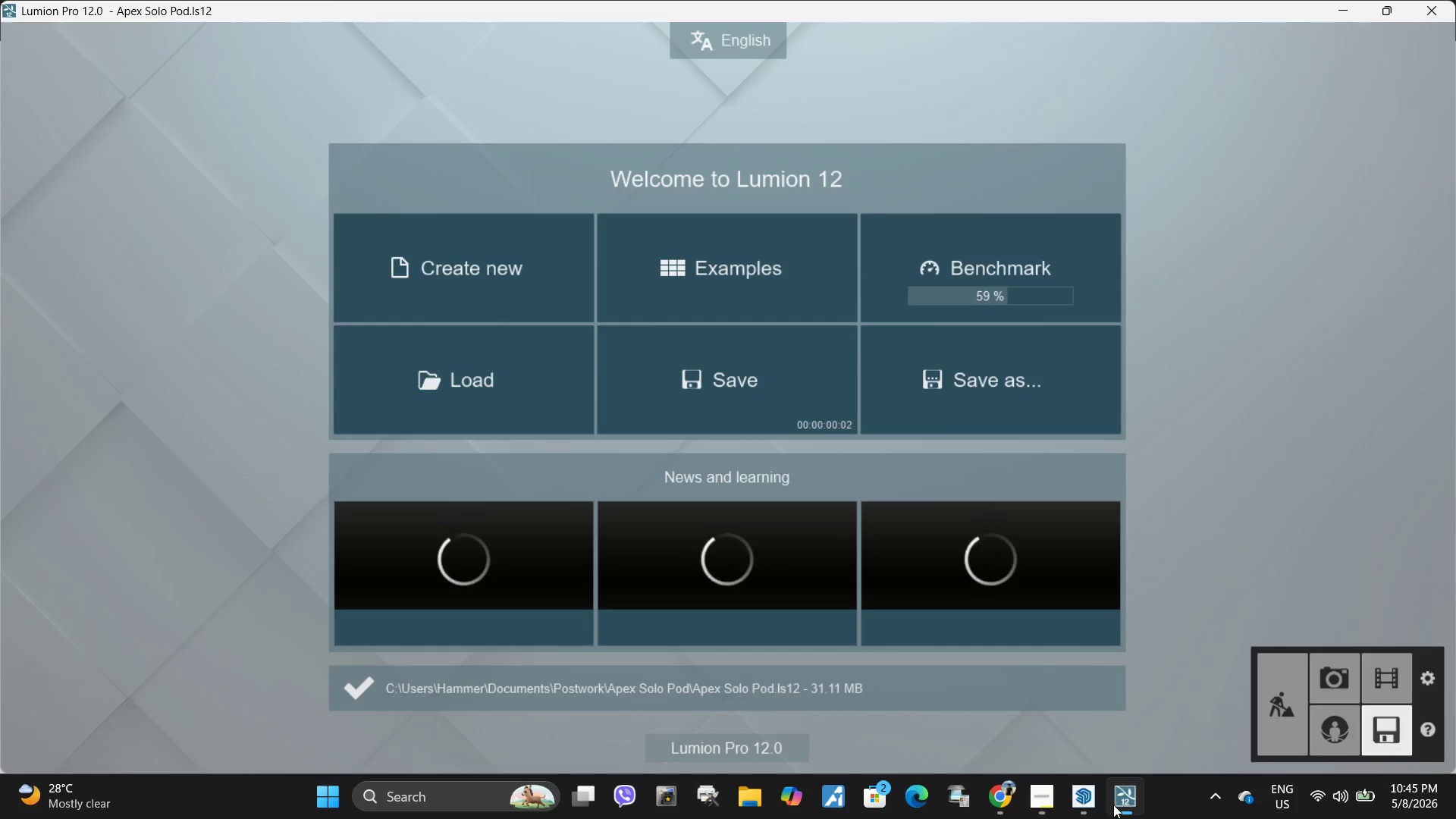 
left_click([1329, 666])
 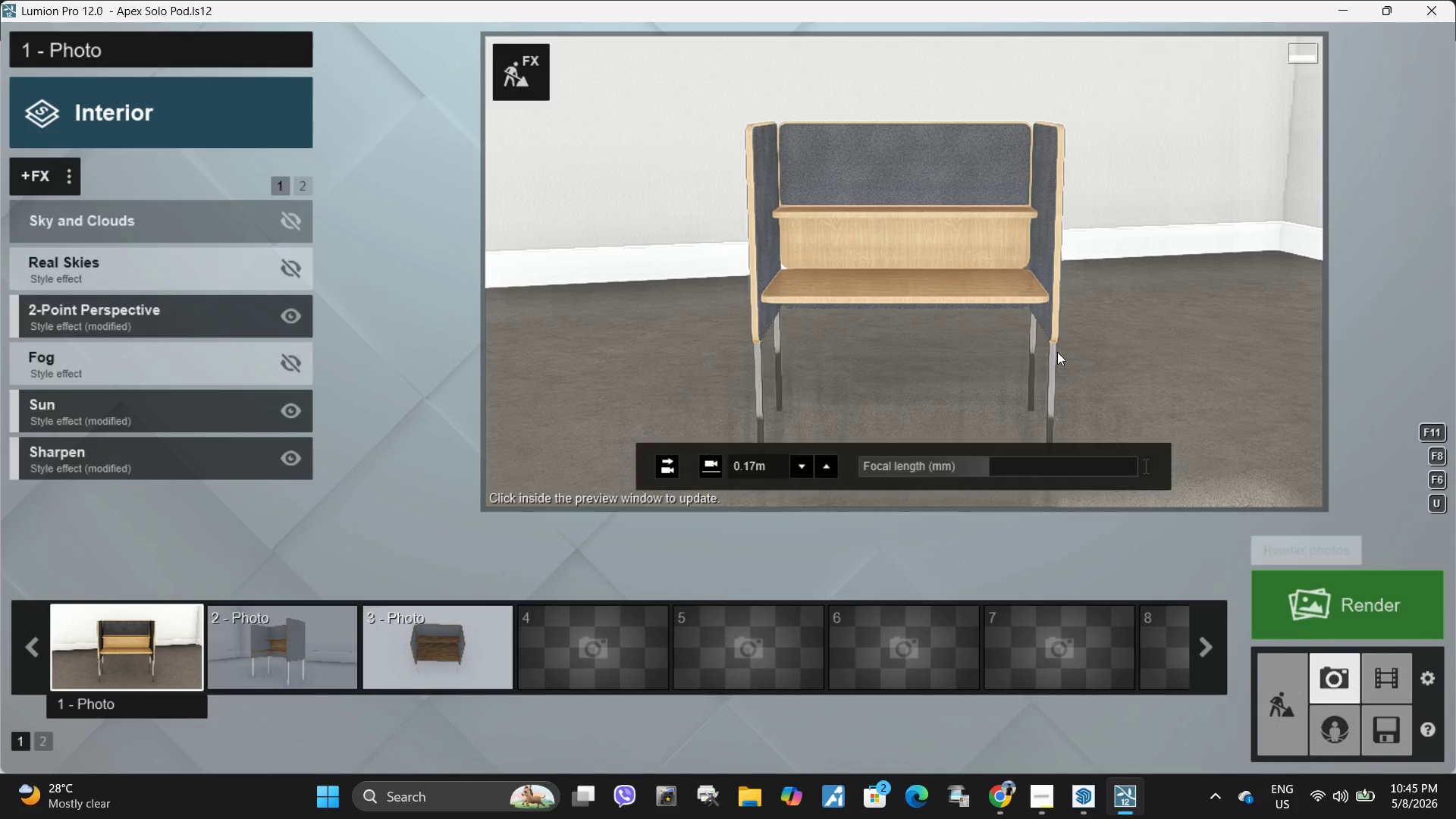 
left_click([1058, 352])
 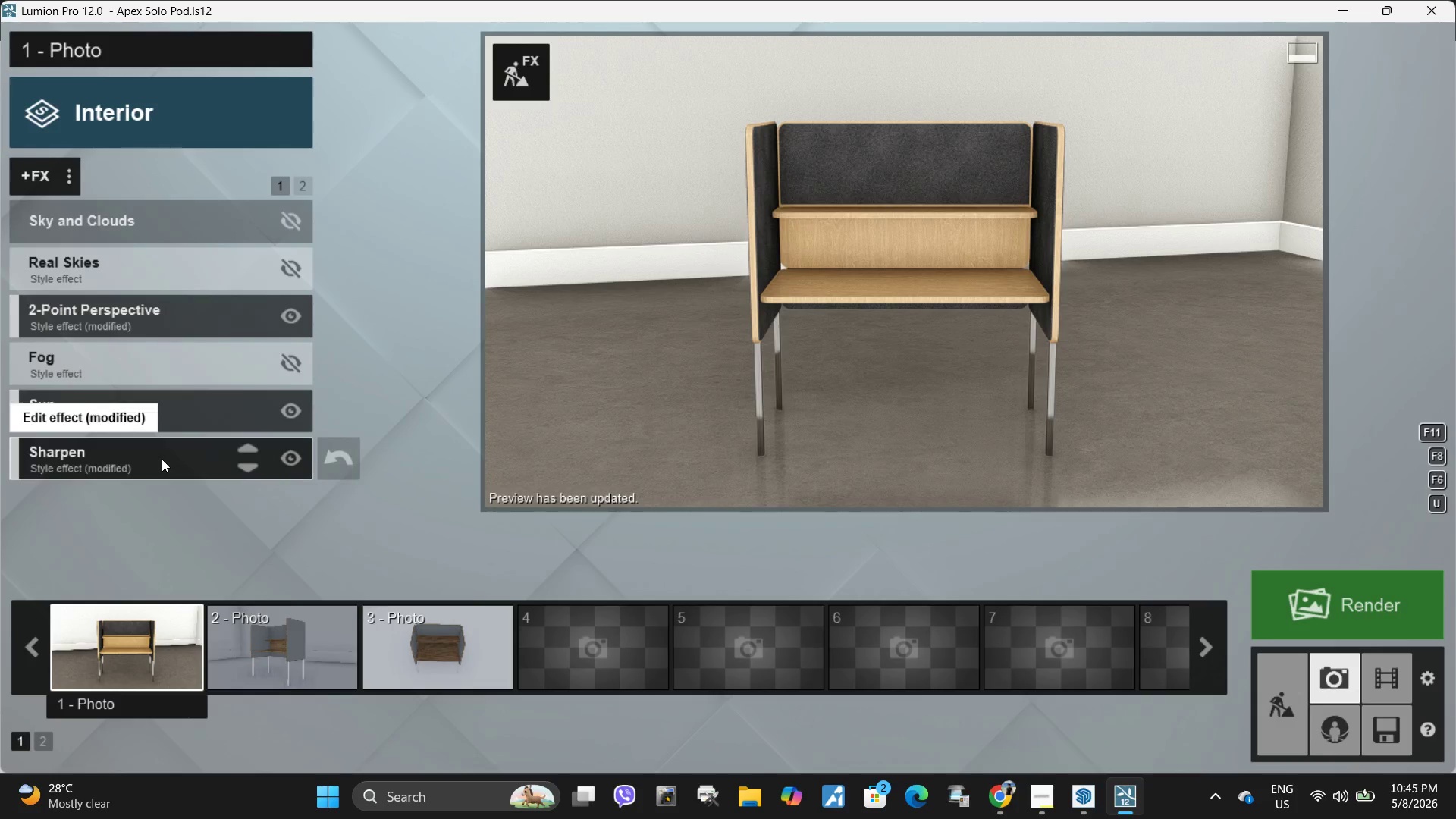 
wait(5.52)
 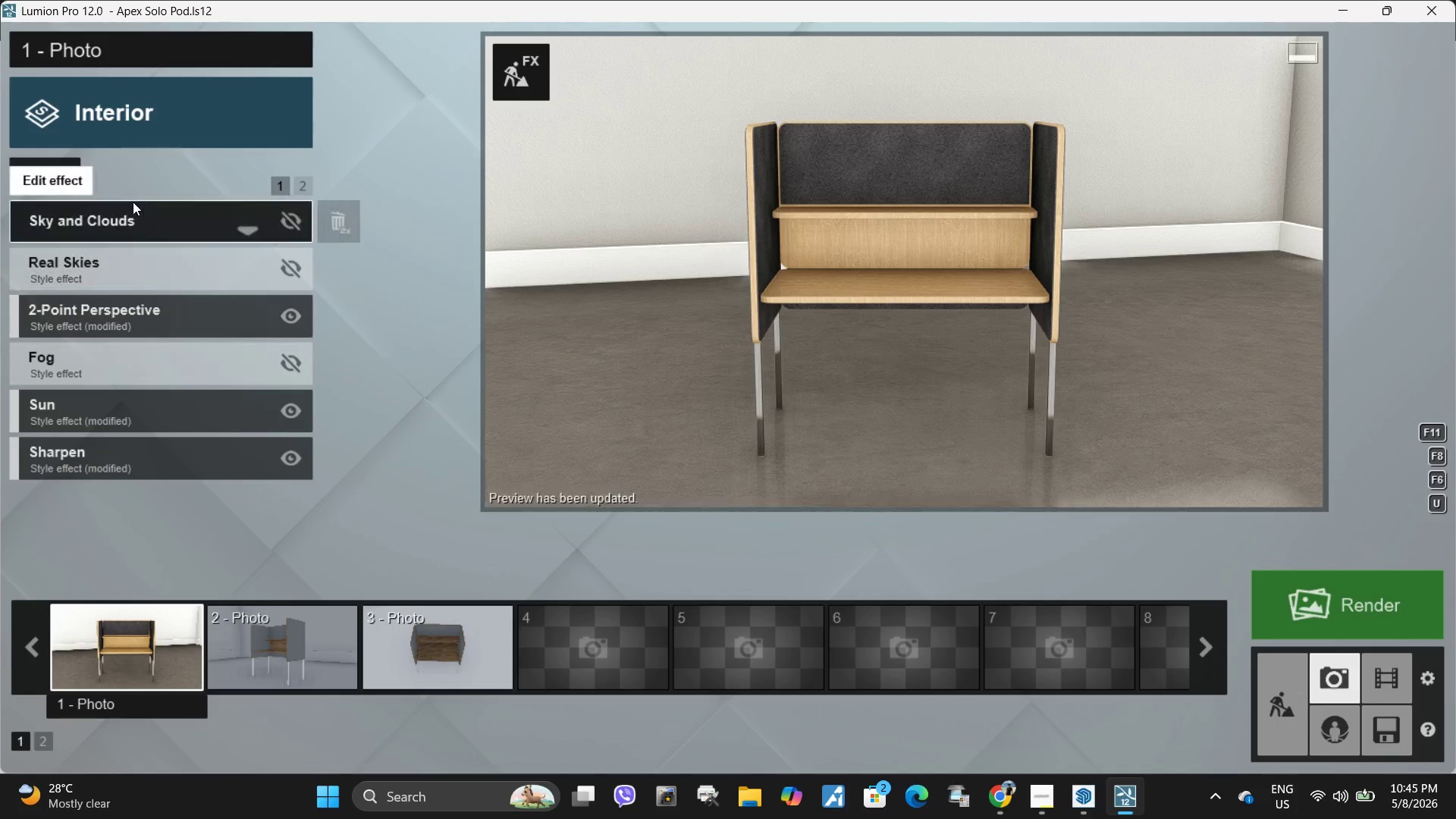 
left_click([305, 194])
 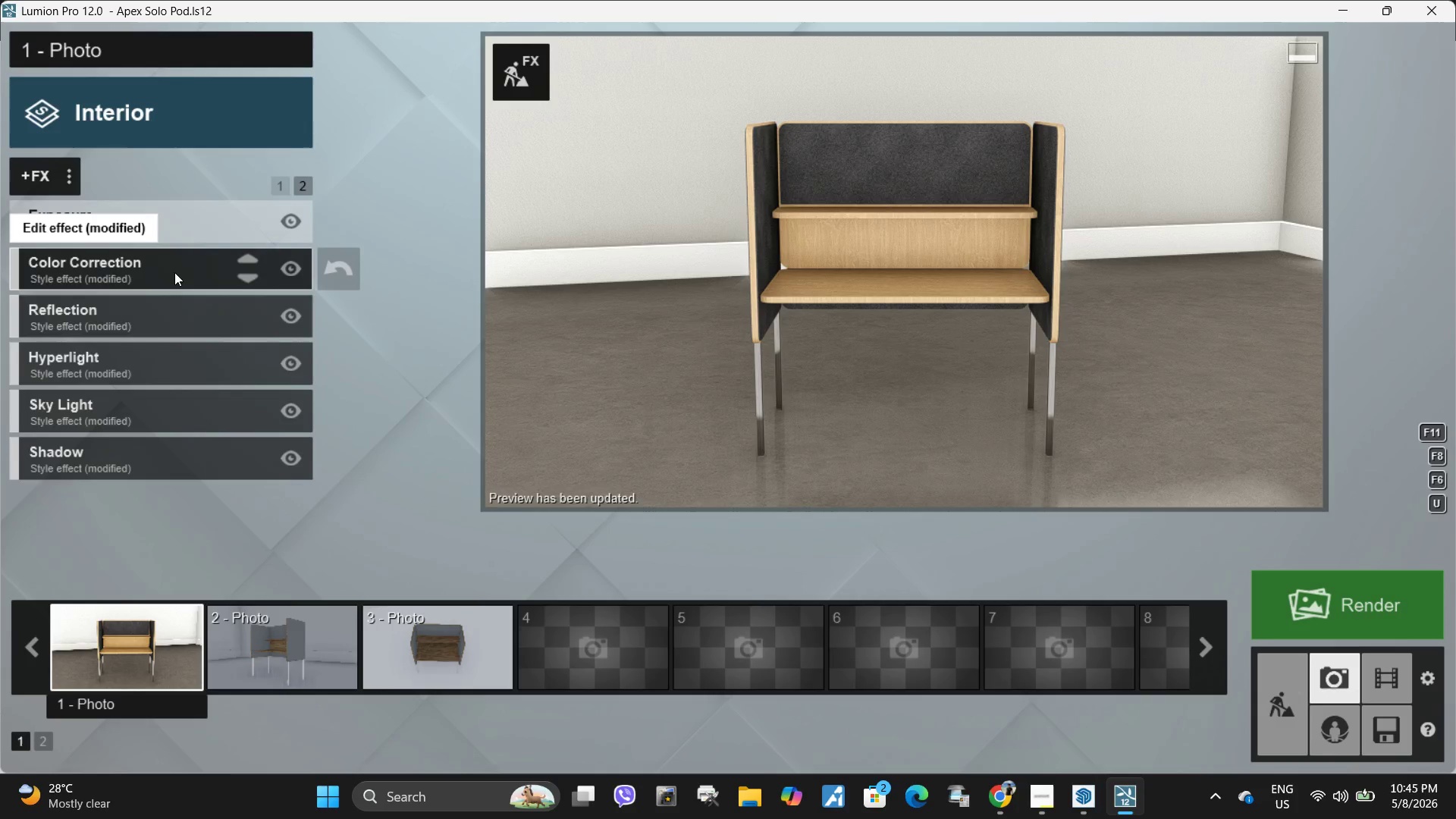 
left_click([174, 272])
 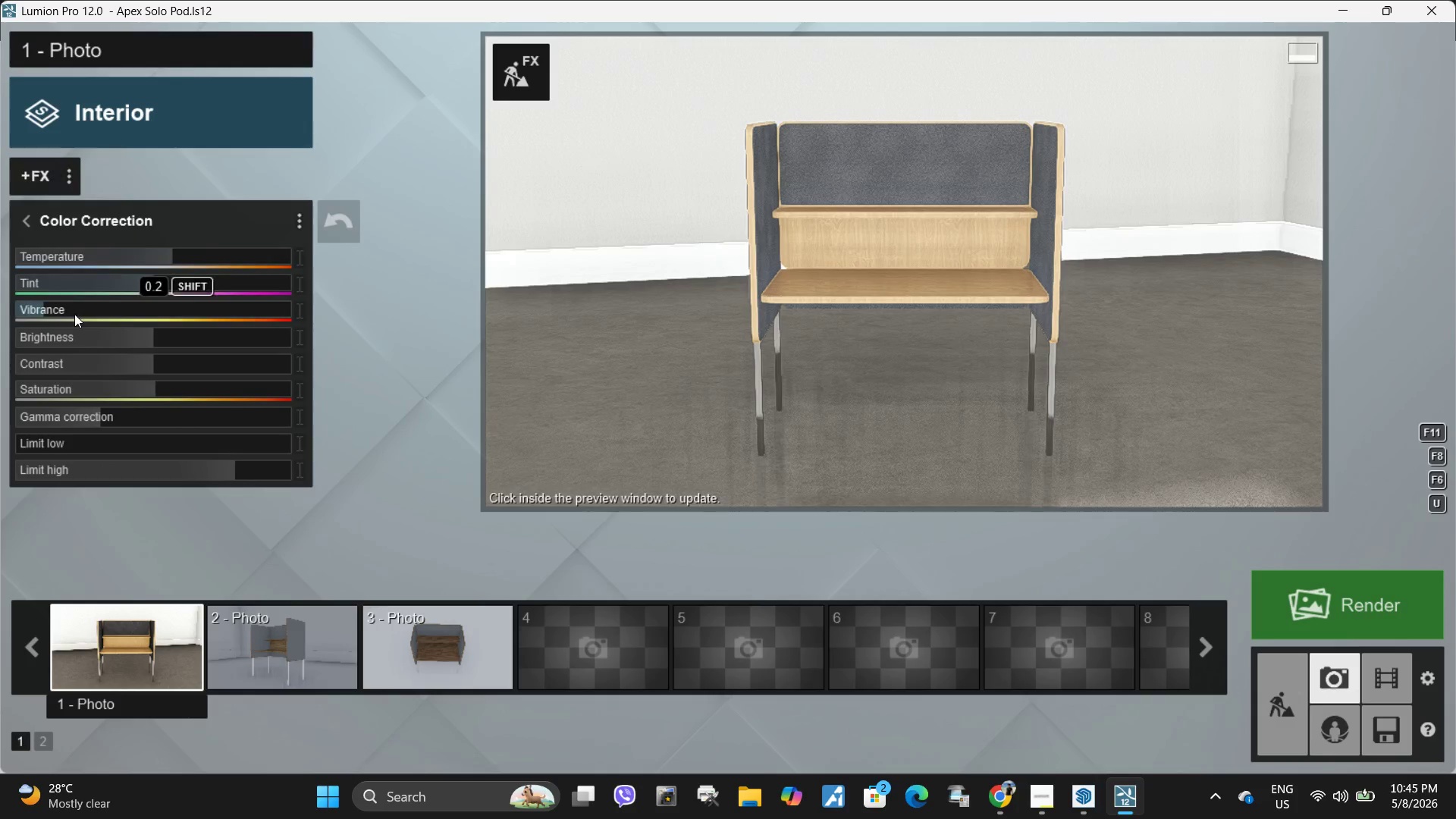 
left_click_drag(start_coordinate=[52, 306], to_coordinate=[46, 317])
 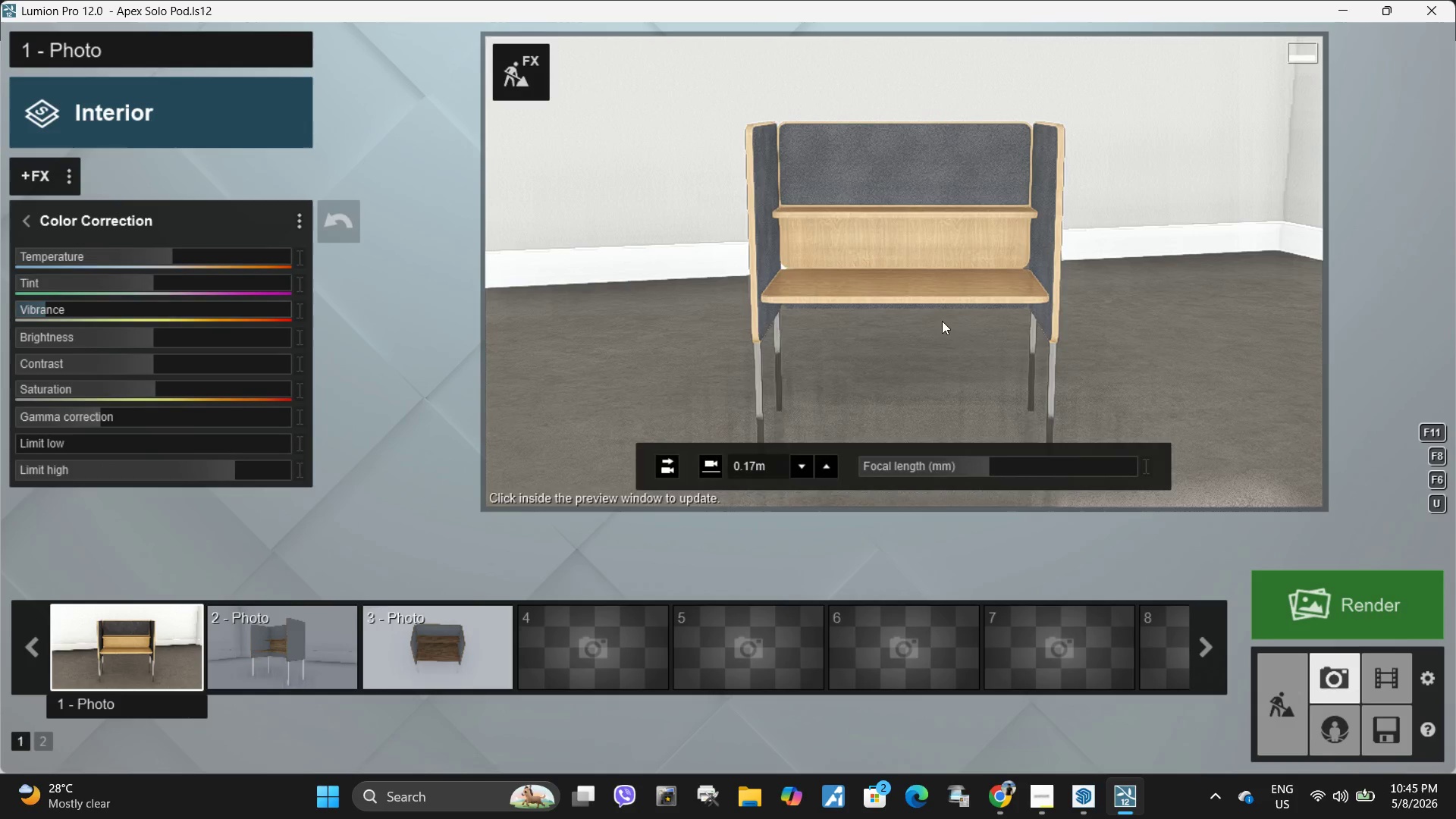 
left_click([943, 321])
 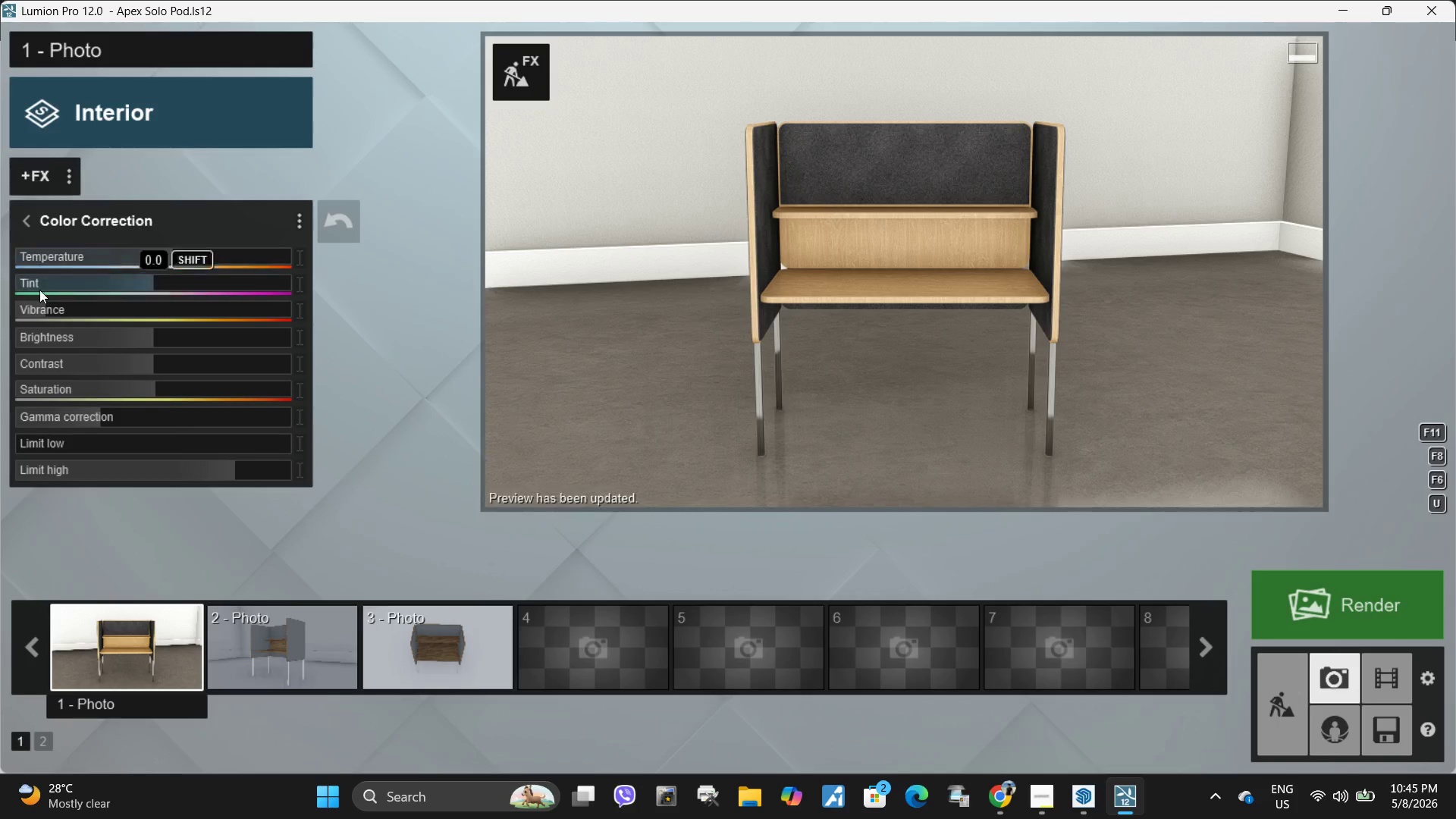 
left_click_drag(start_coordinate=[36, 314], to_coordinate=[27, 315])
 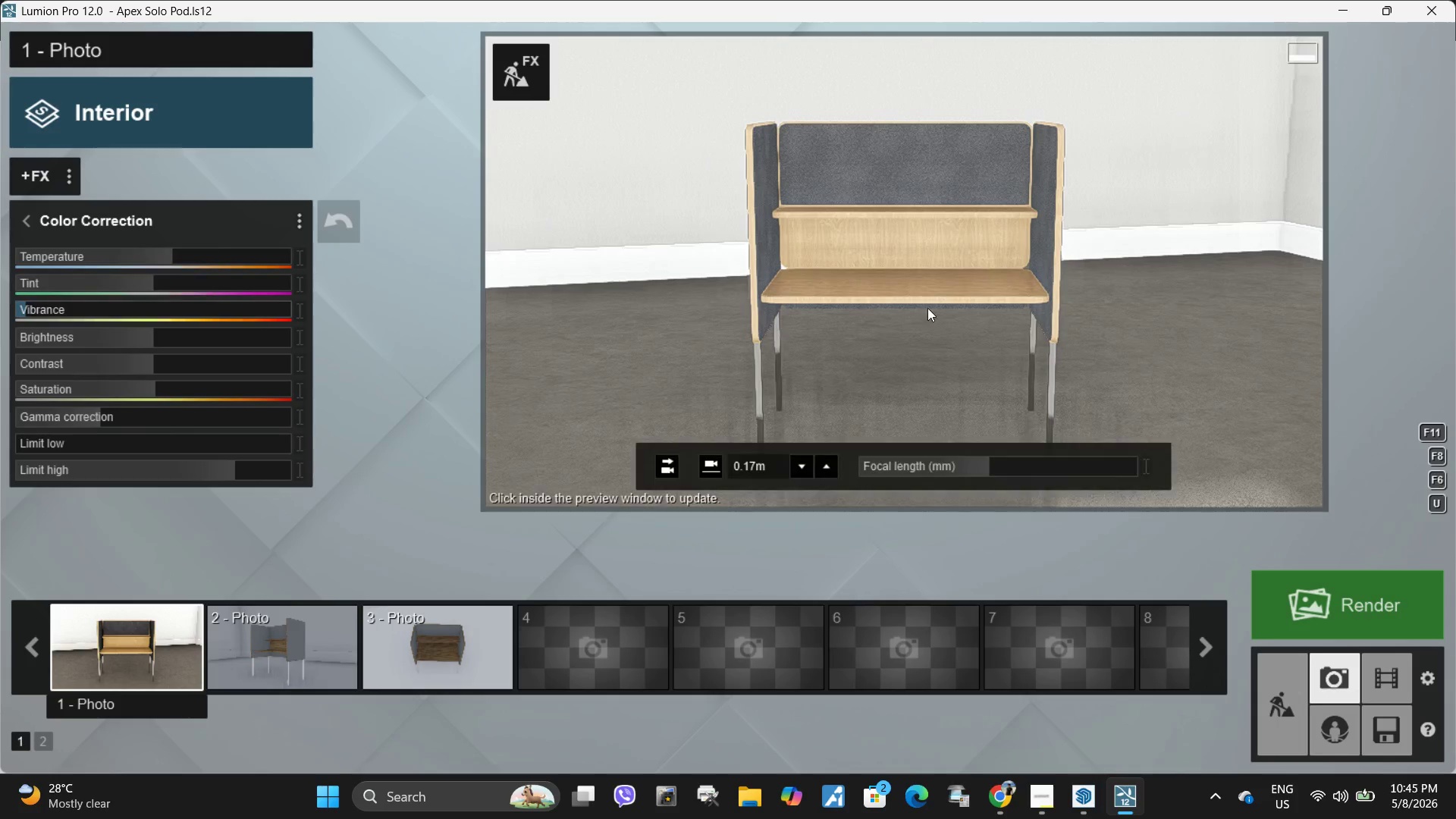 
left_click([928, 308])
 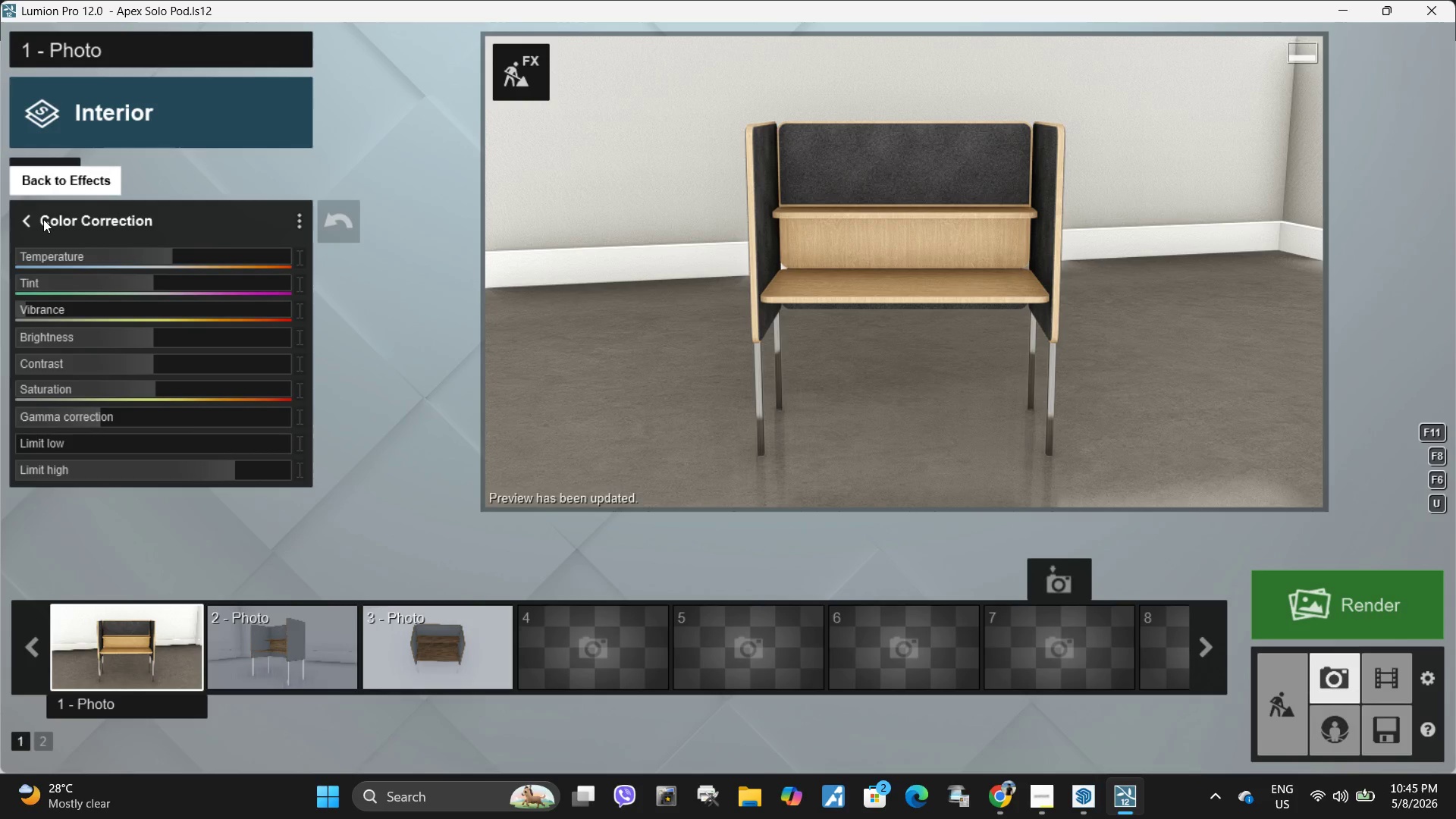 
wait(5.95)
 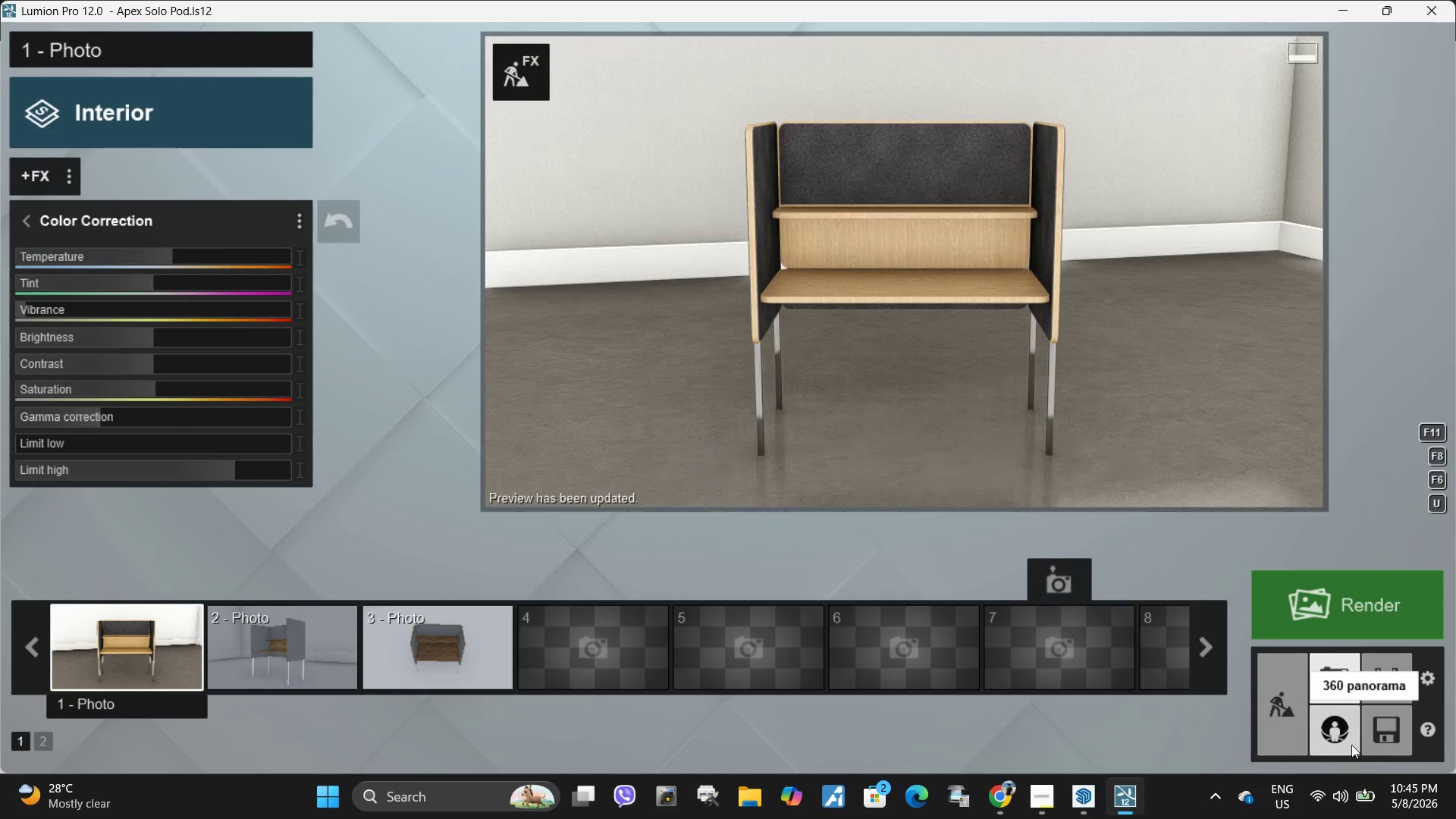 
left_click([22, 230])
 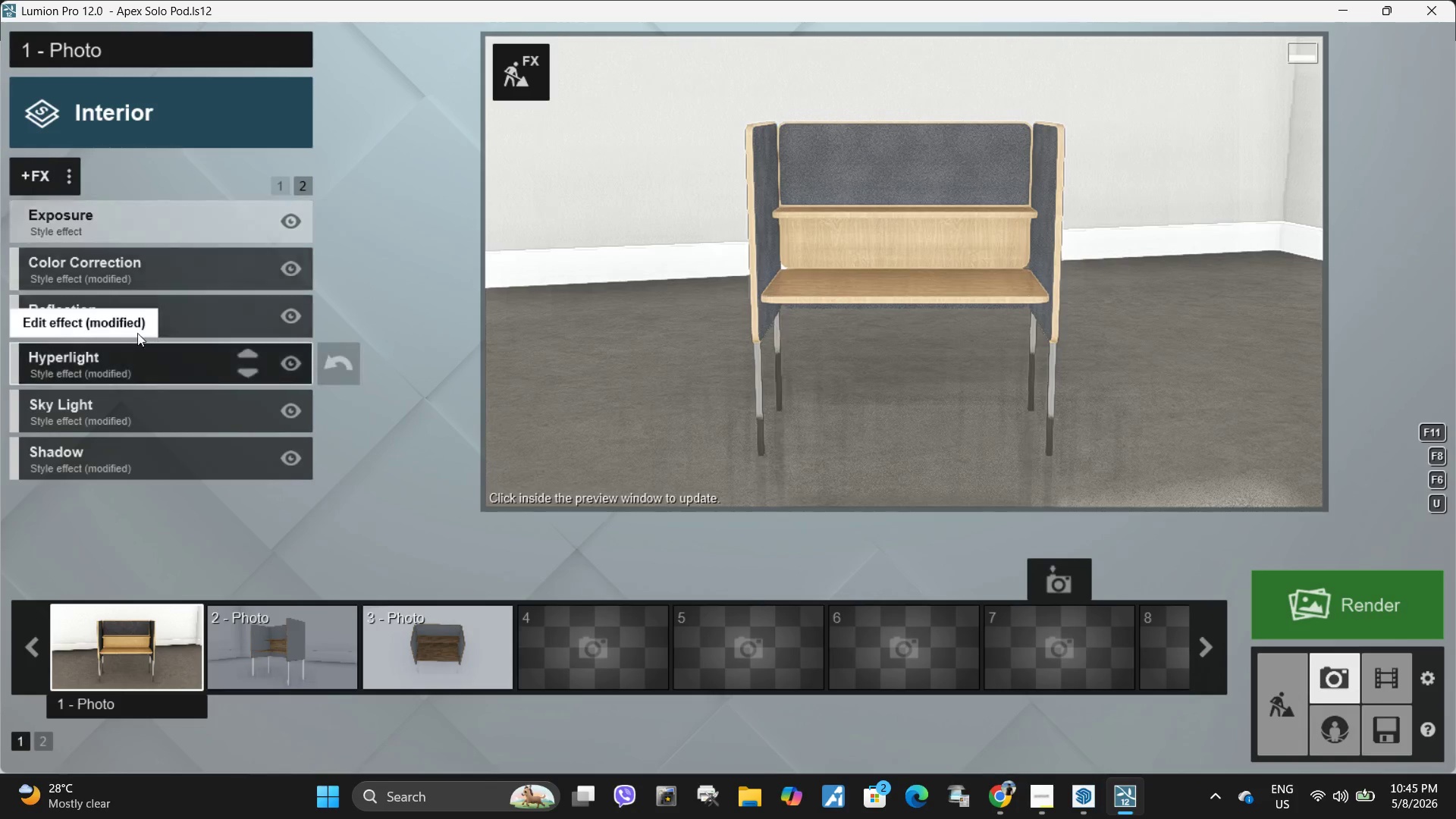 
left_click([100, 322])
 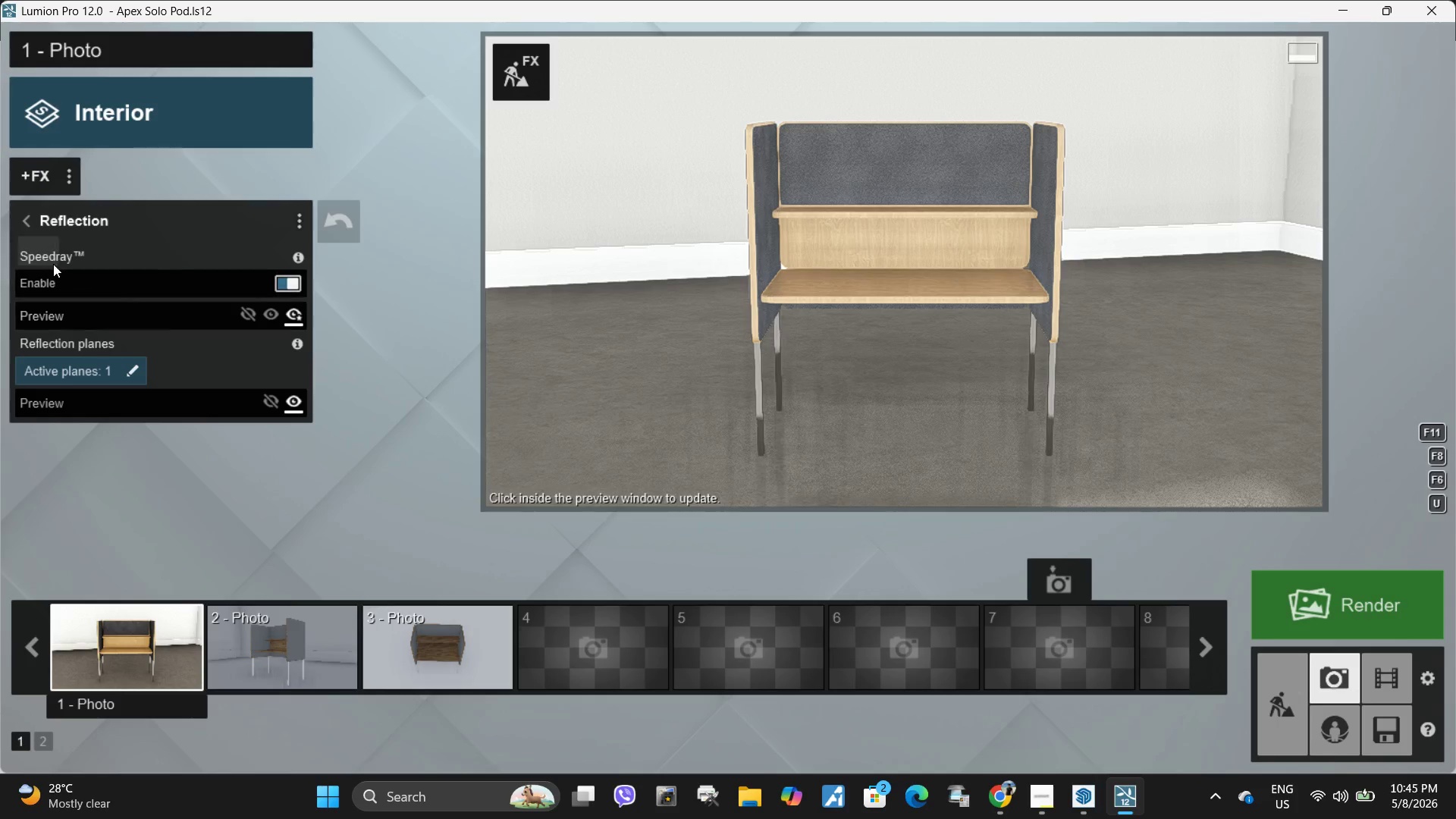 
left_click([30, 227])
 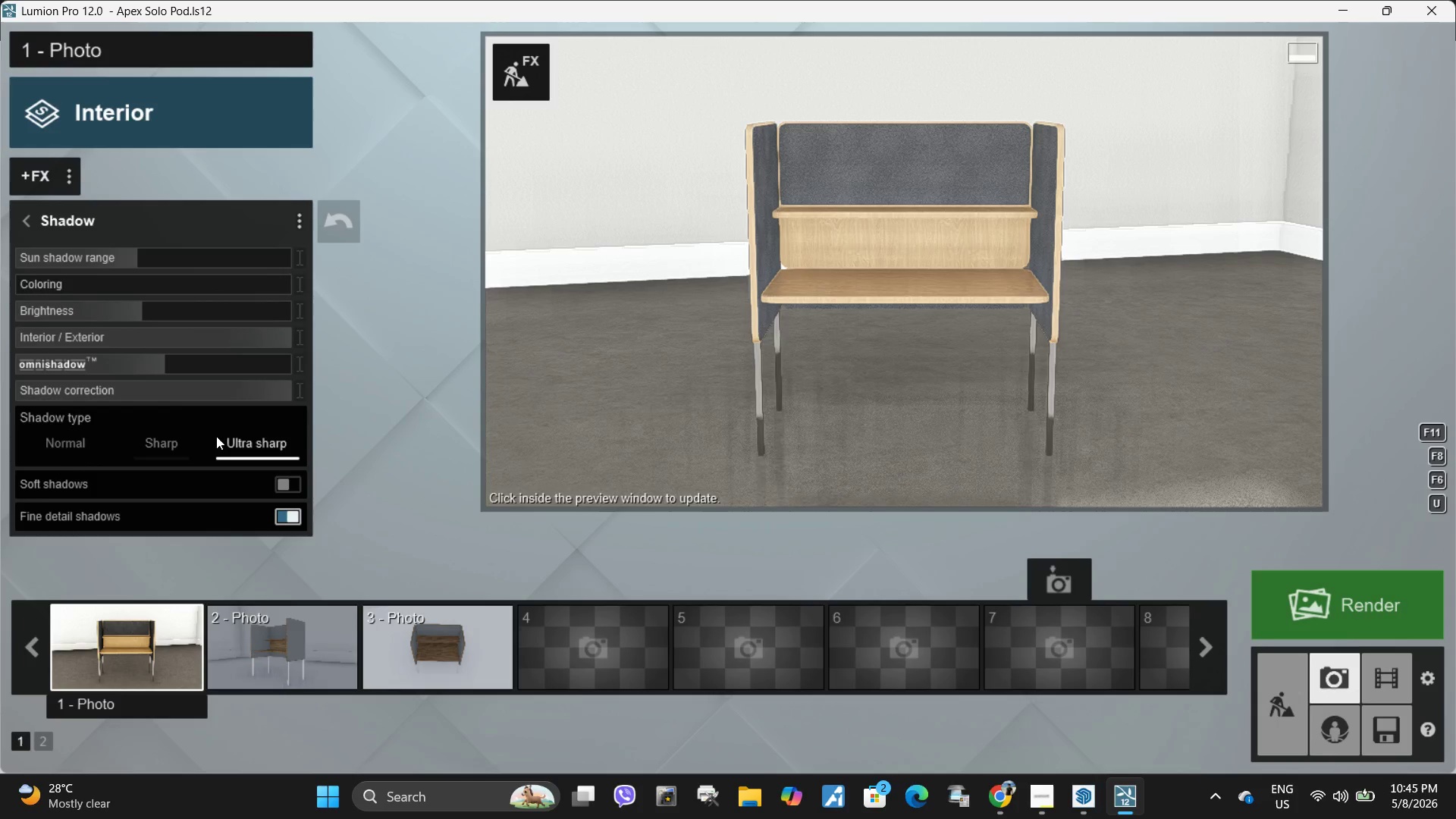 
left_click([287, 487])
 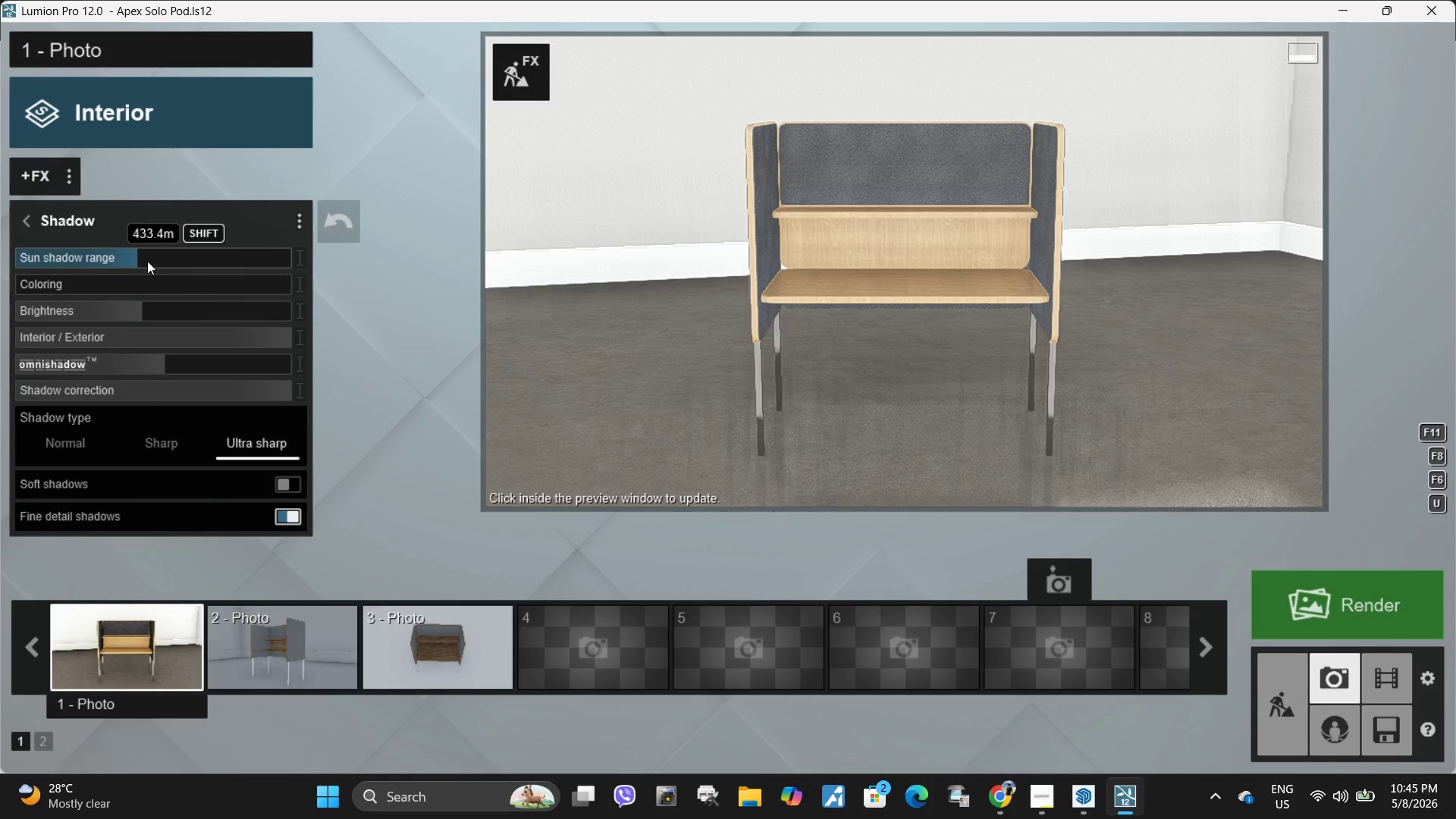 
left_click_drag(start_coordinate=[146, 261], to_coordinate=[2, 227])
 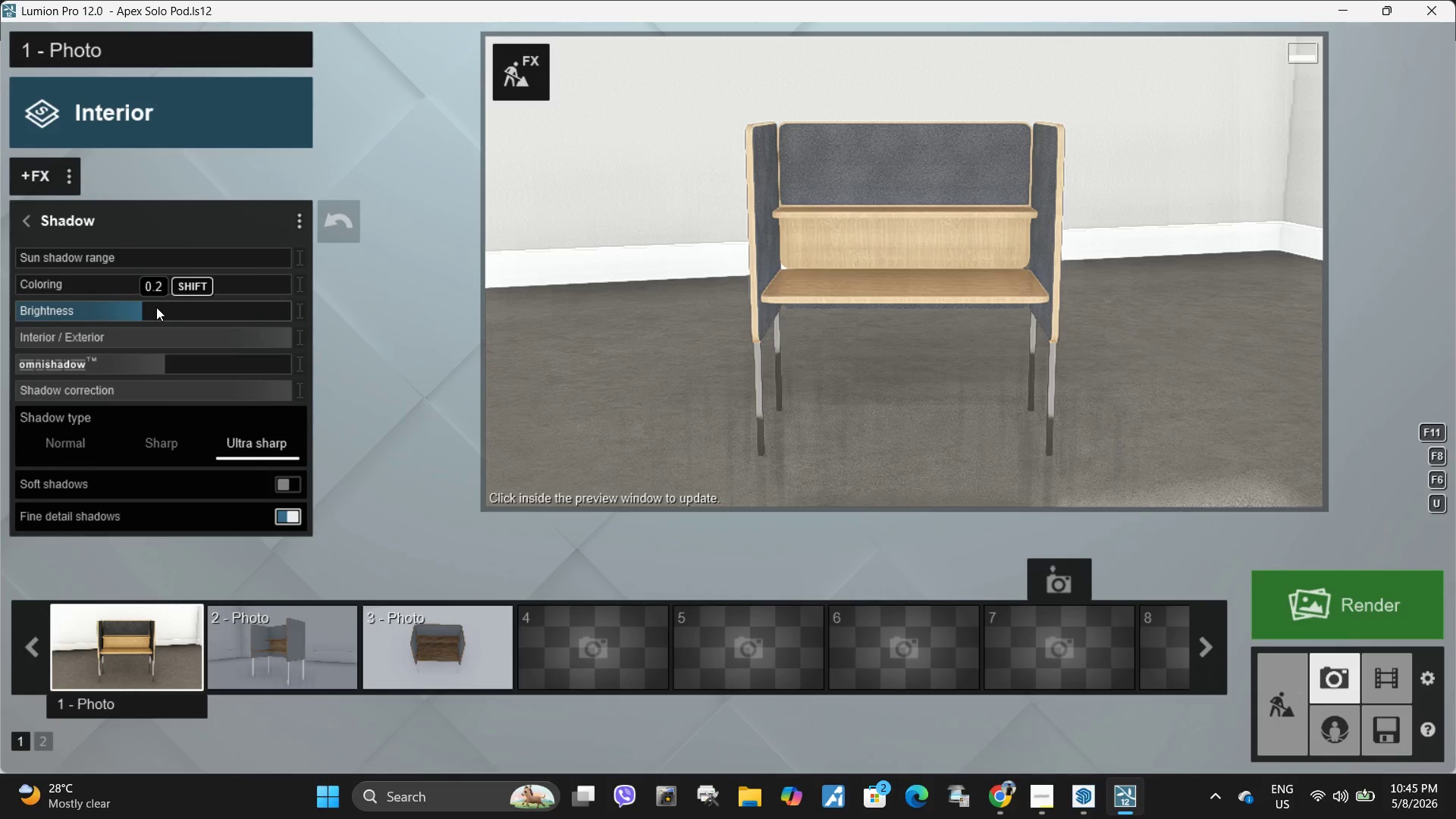 
left_click_drag(start_coordinate=[135, 306], to_coordinate=[118, 312])
 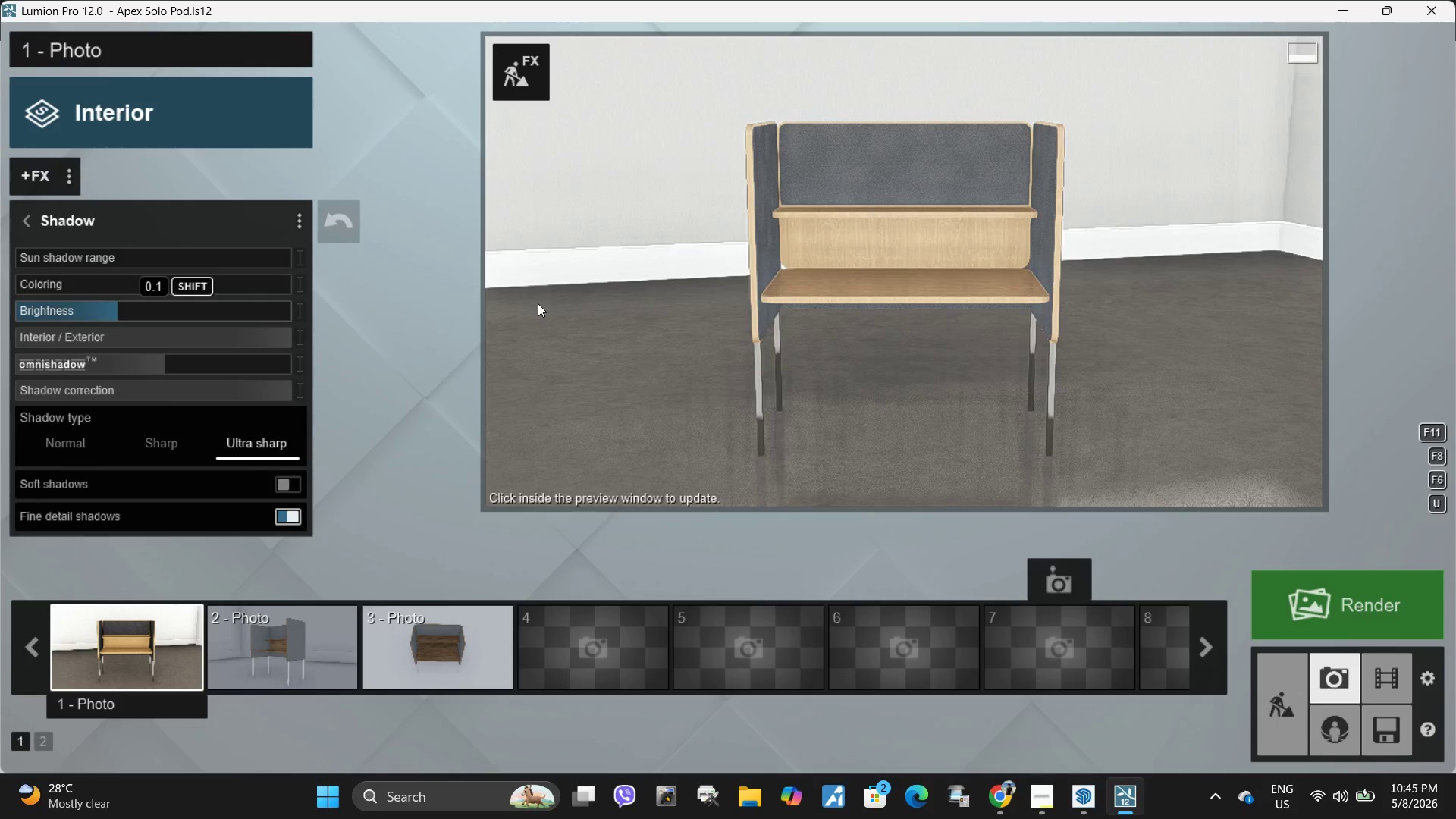 
left_click([539, 303])
 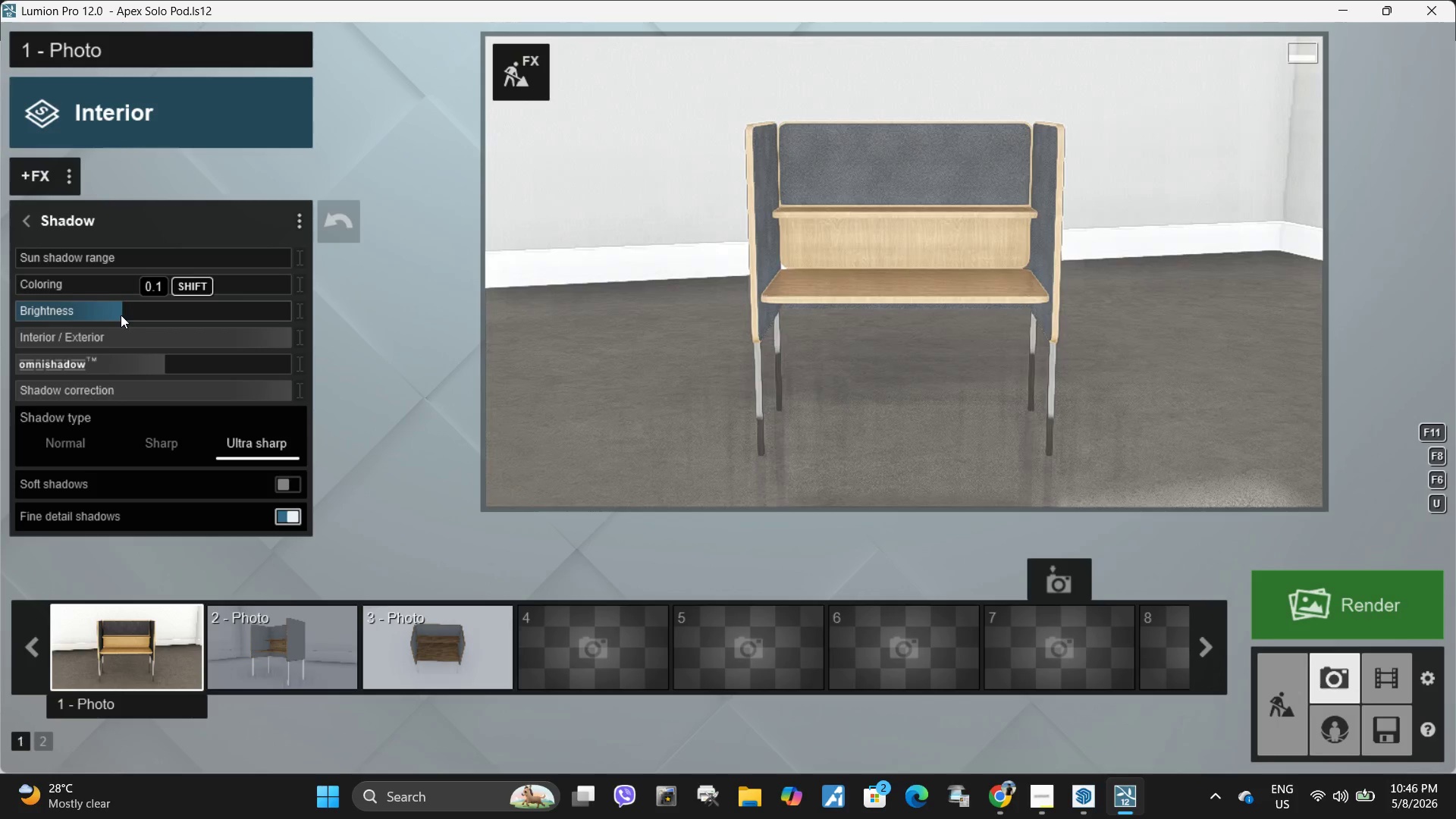 
left_click([943, 311])
 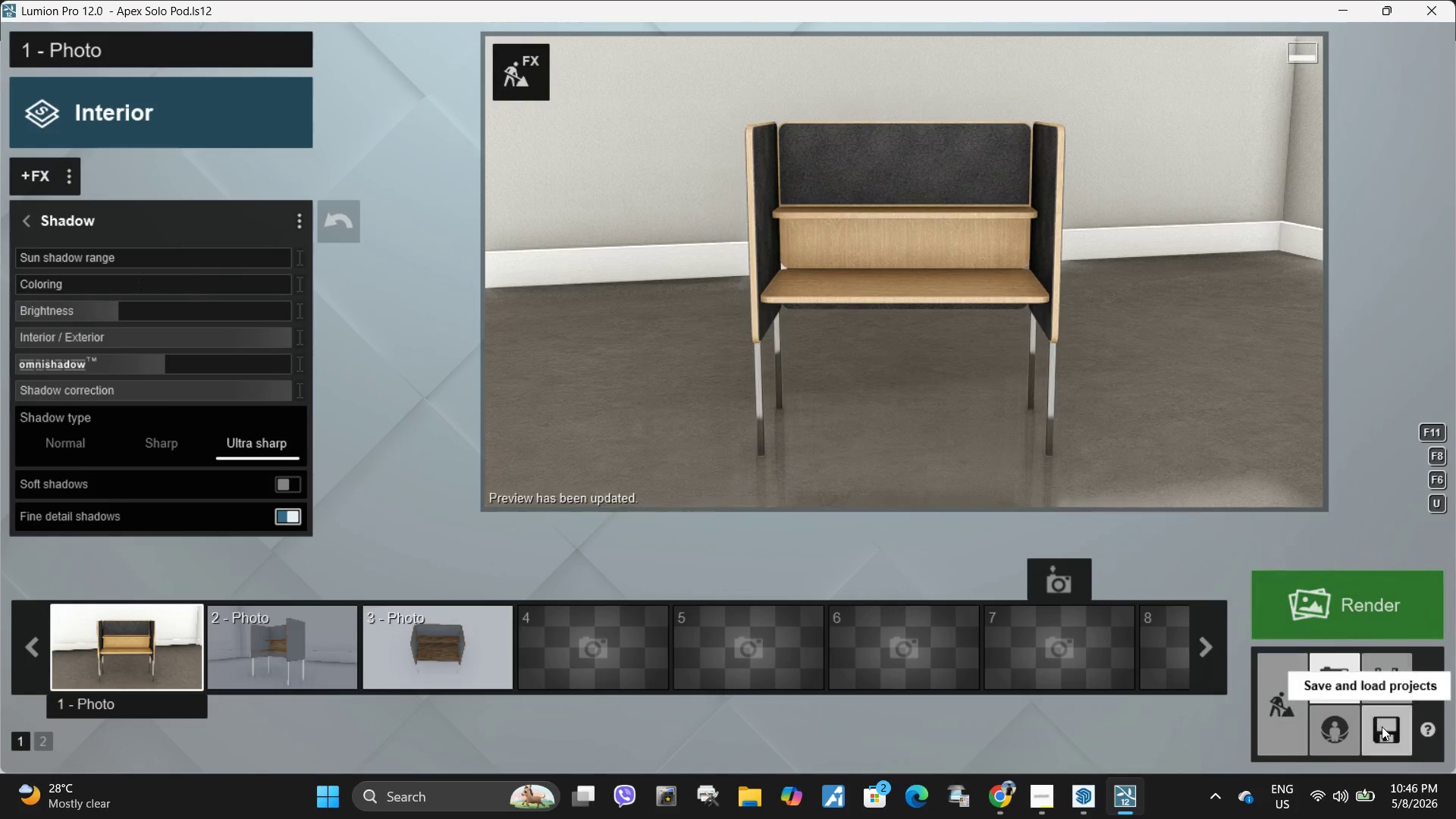 
left_click([1383, 733])
 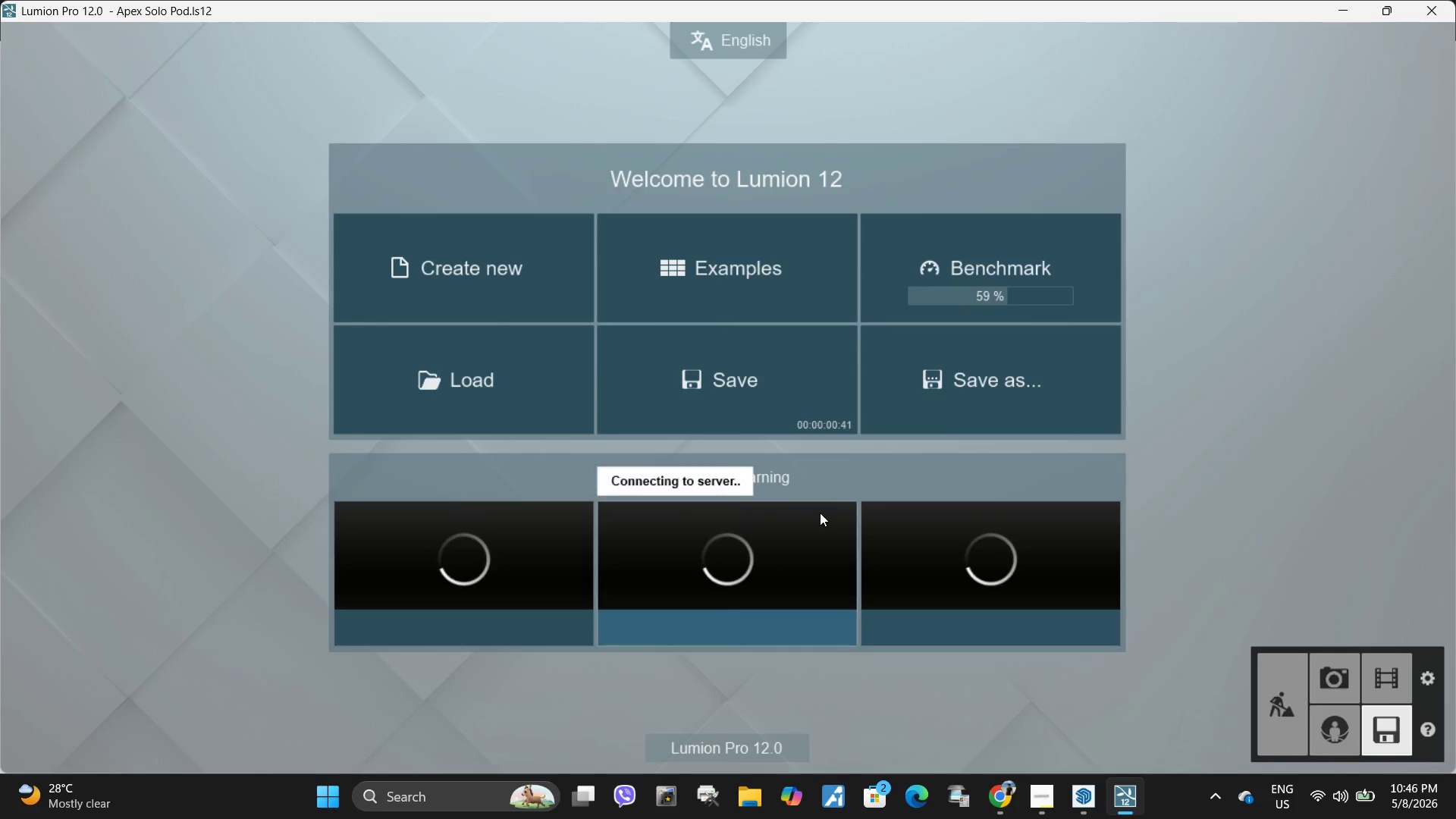 
left_click([740, 419])
 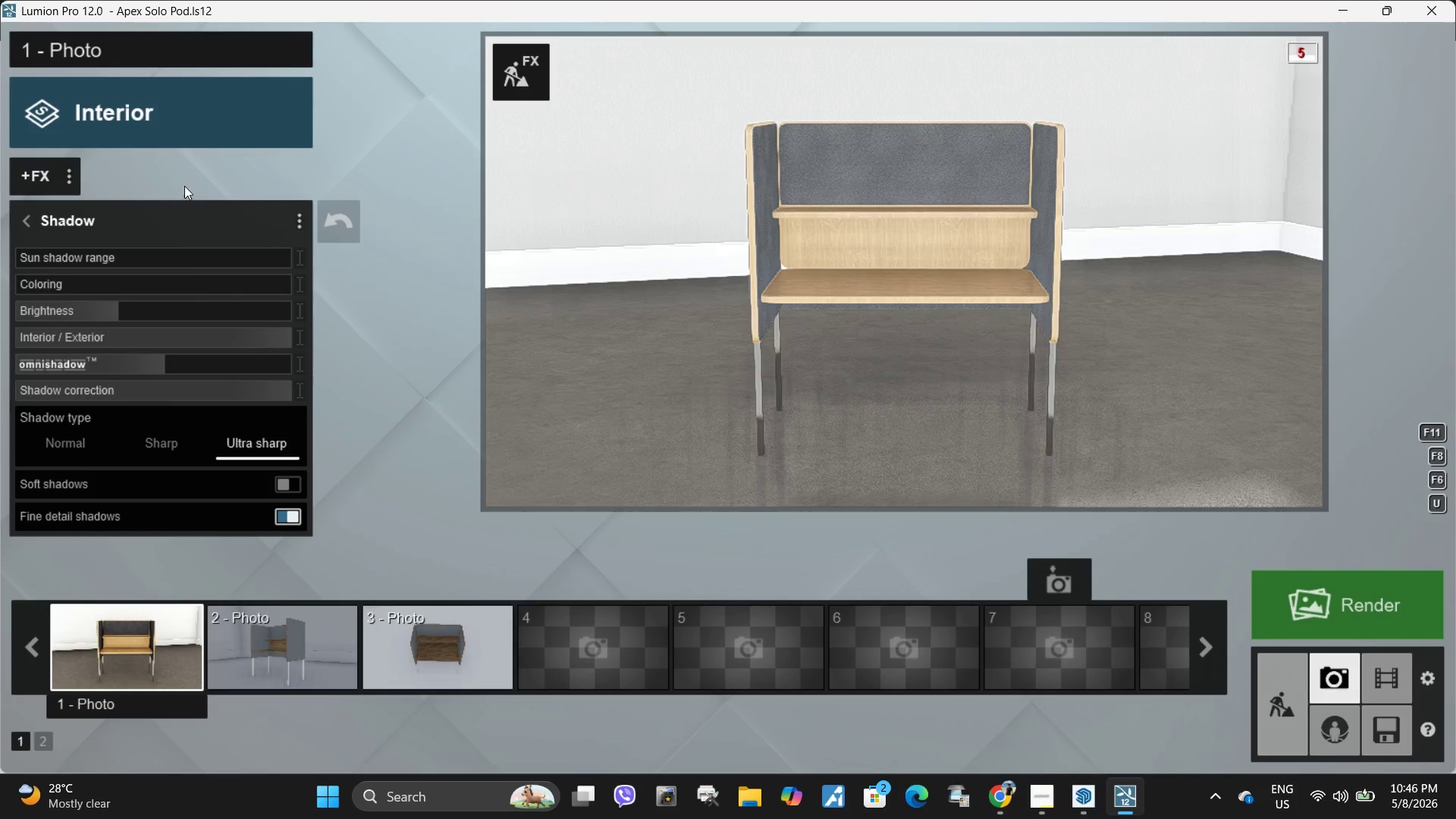 
left_click([67, 177])
 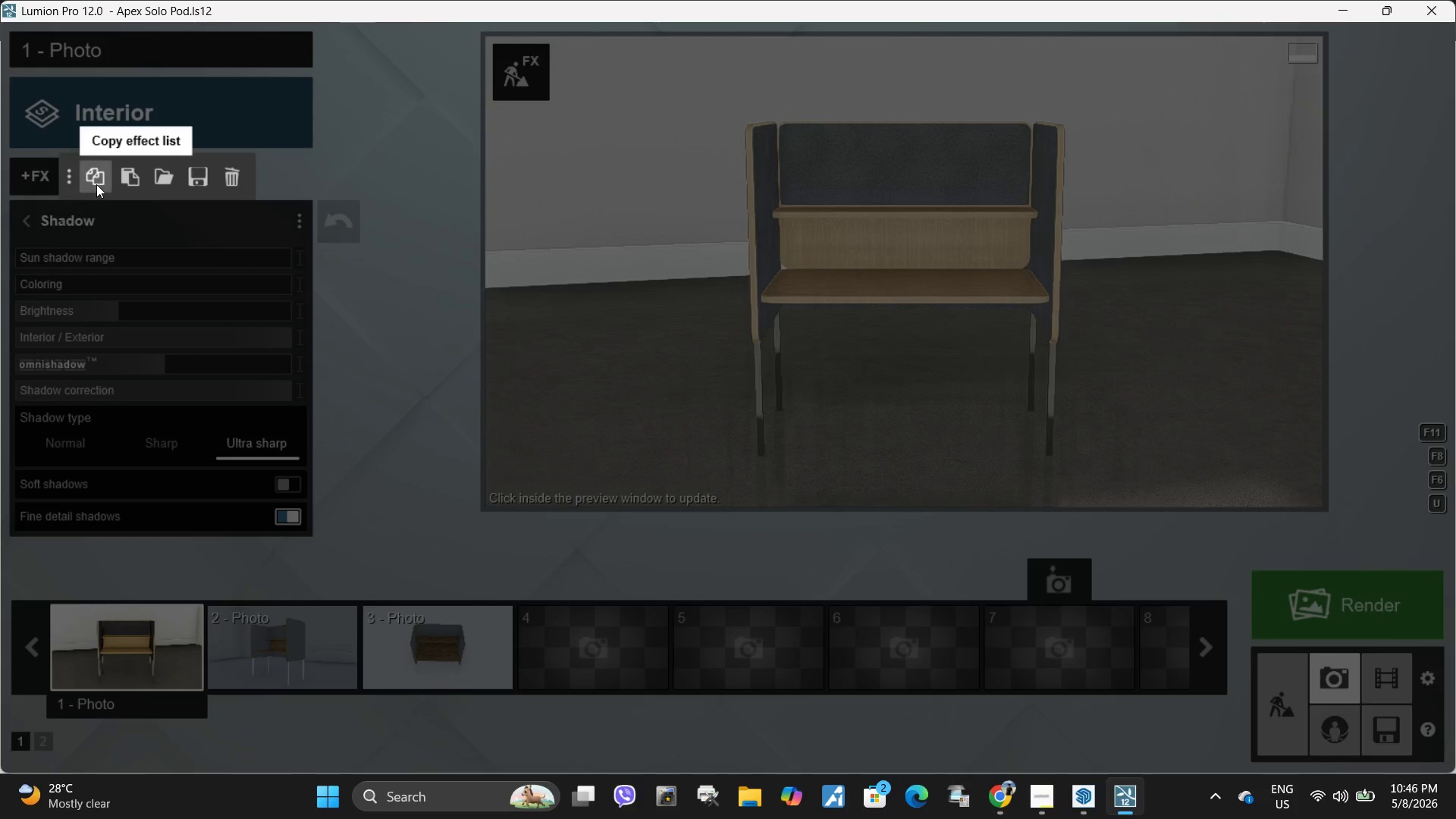 
left_click([96, 184])
 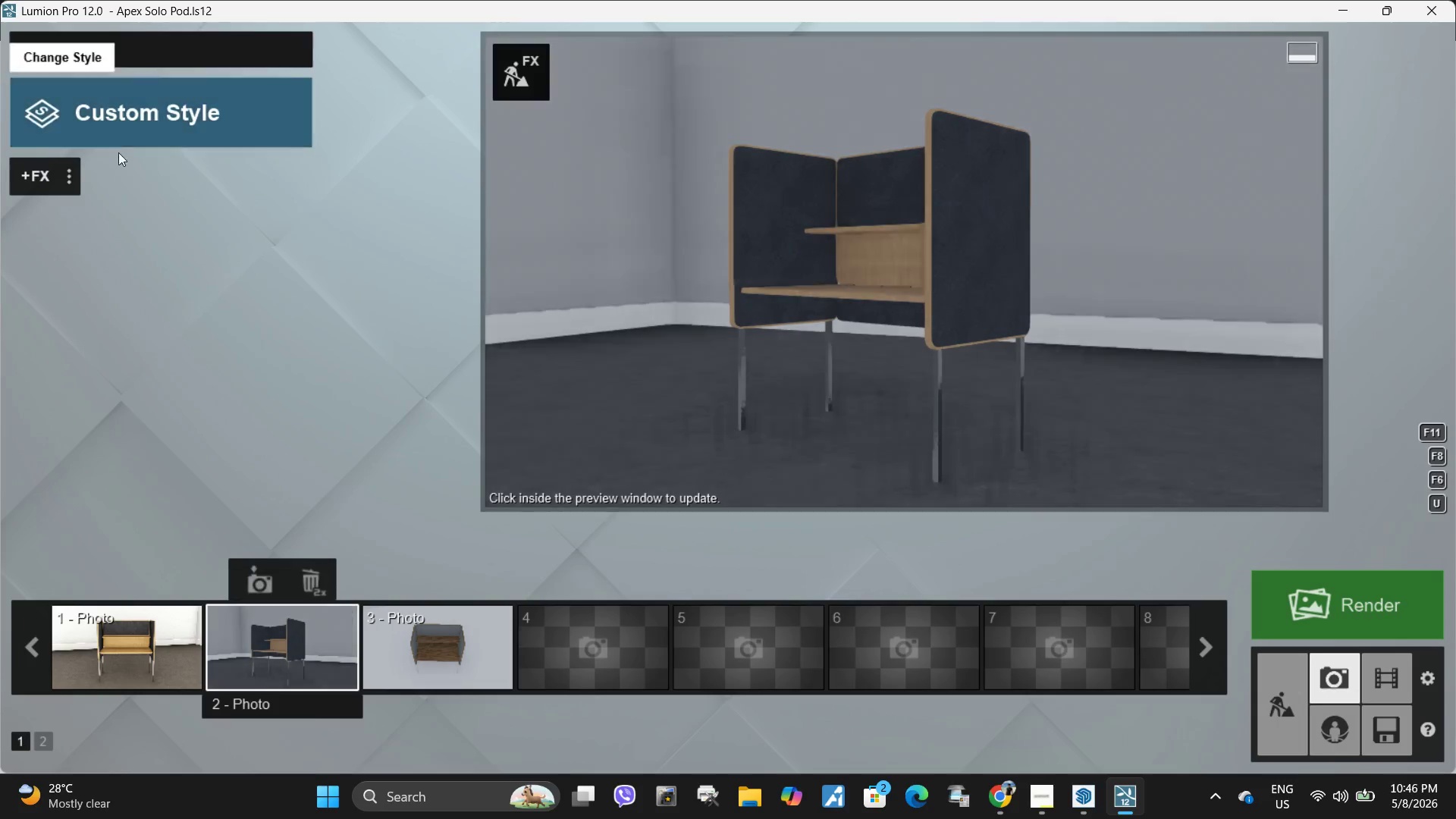 
left_click([70, 177])
 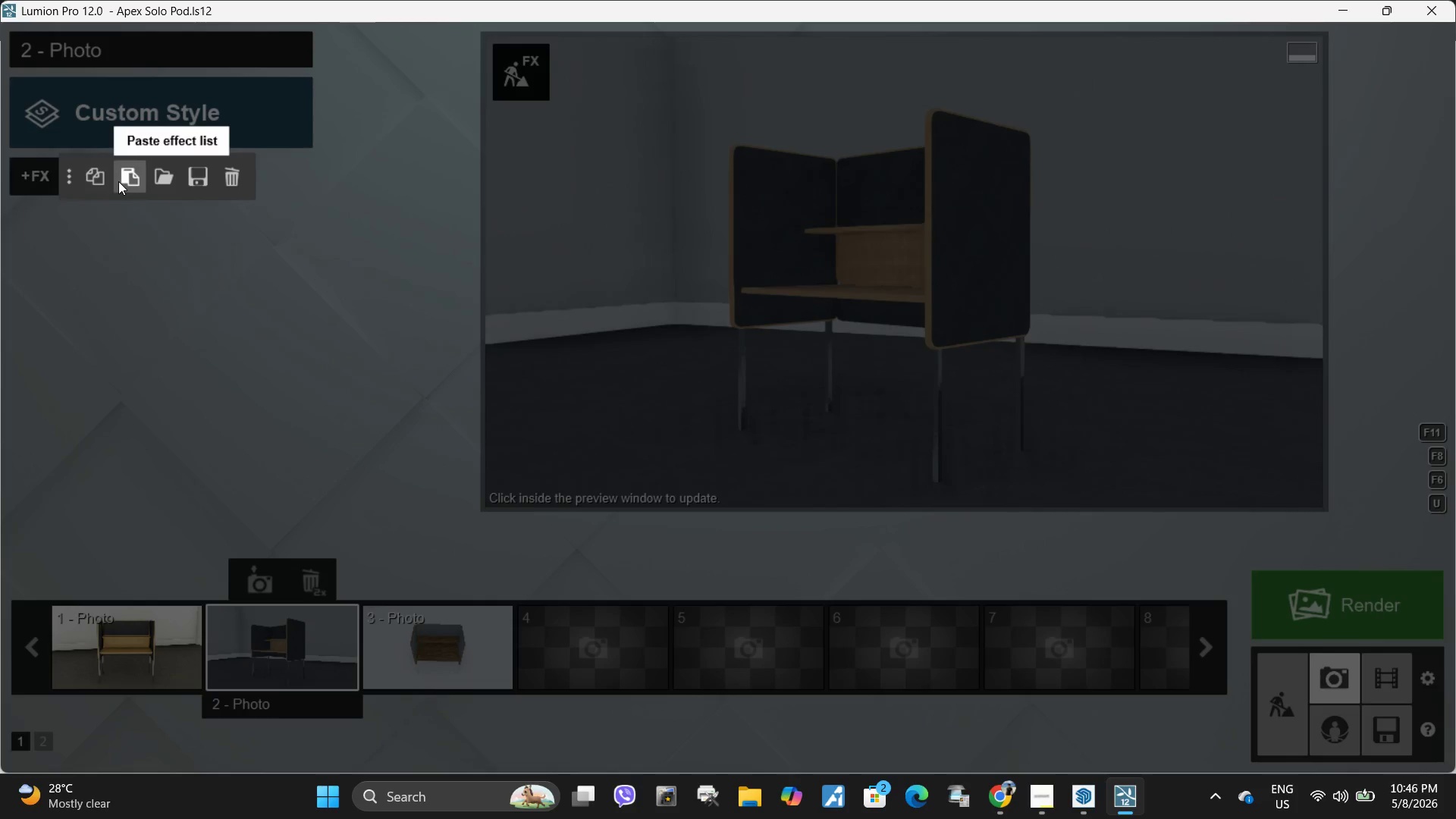 
left_click([118, 181])
 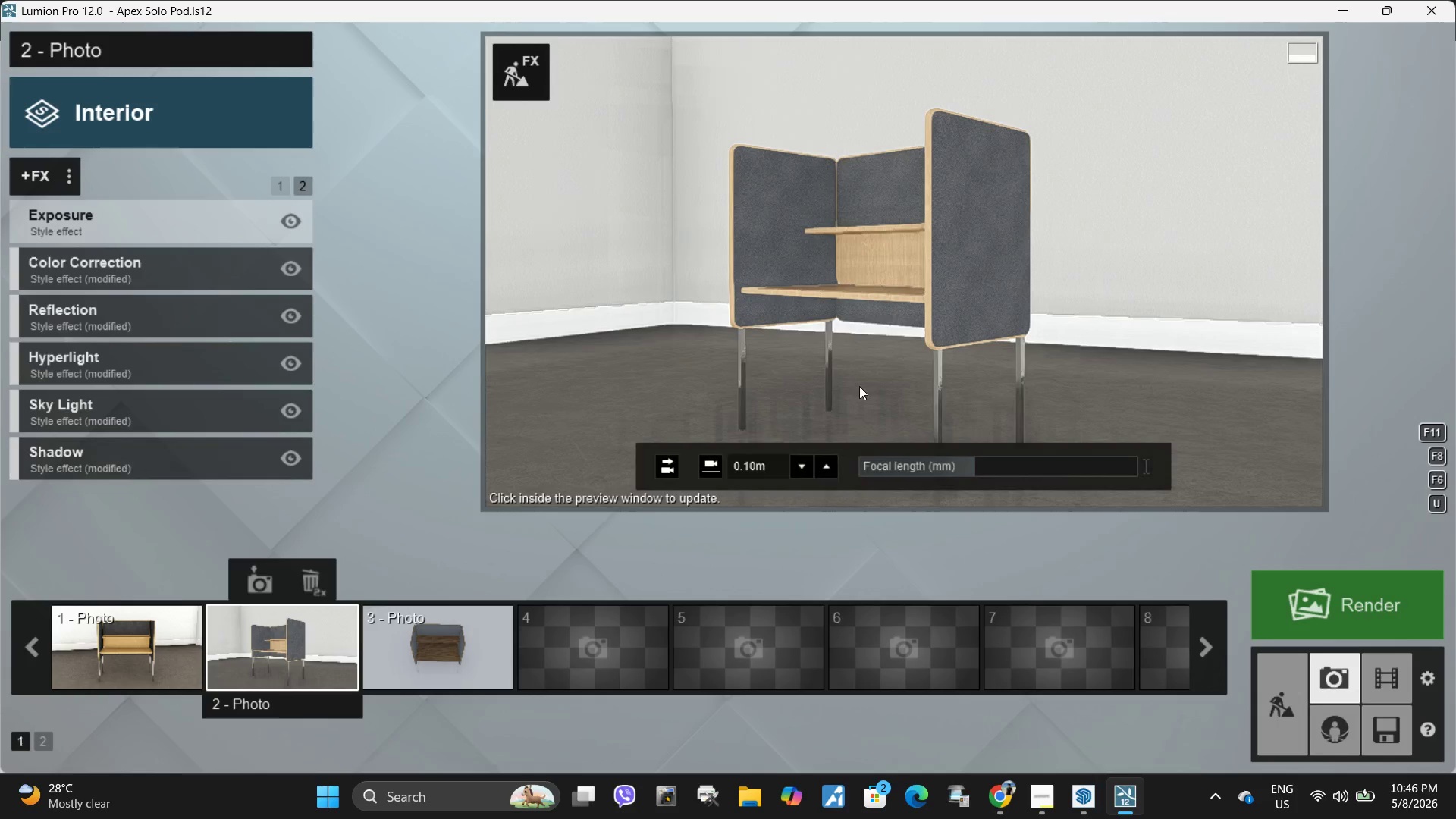 
left_click([859, 386])
 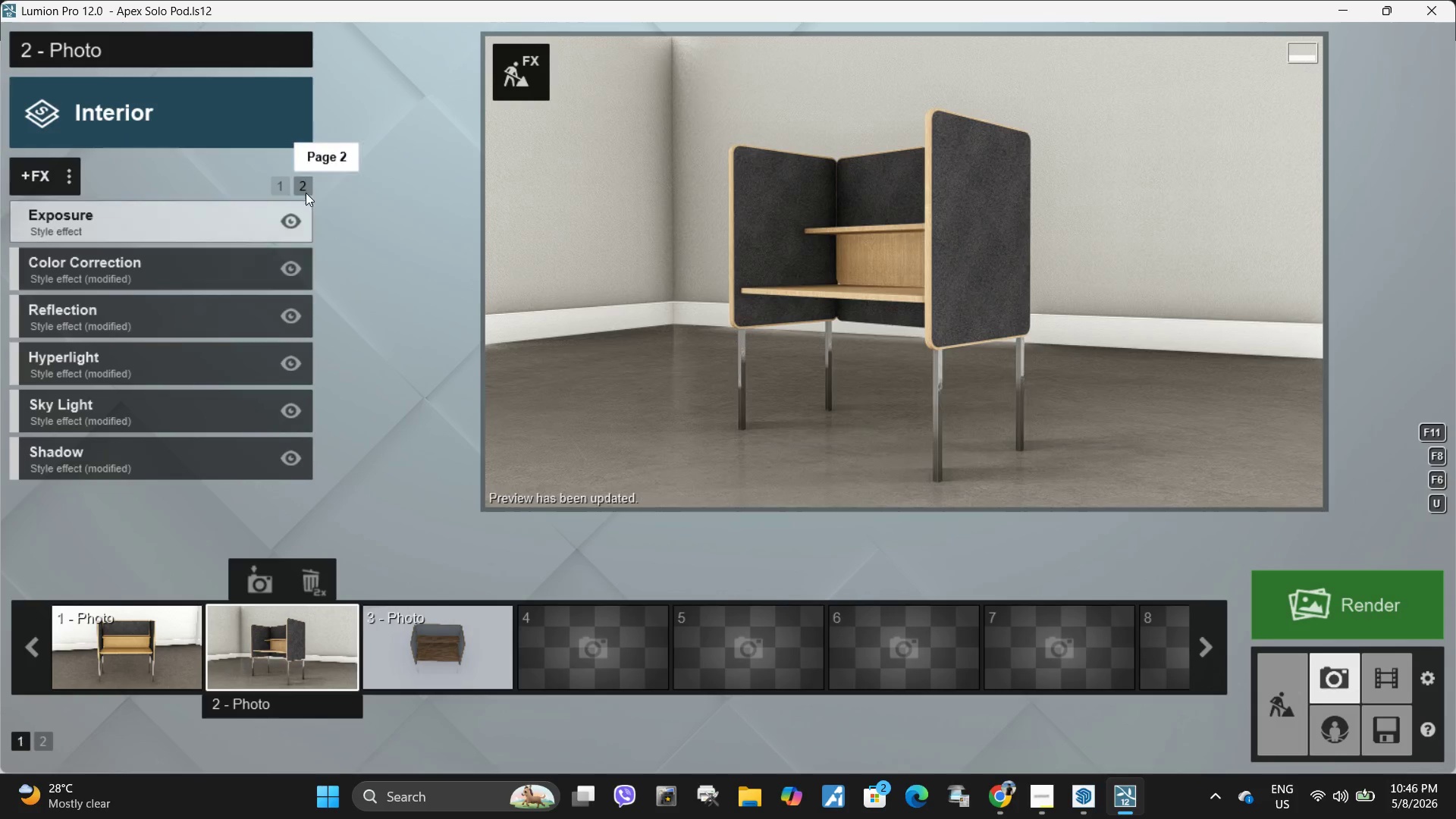 
left_click([280, 186])
 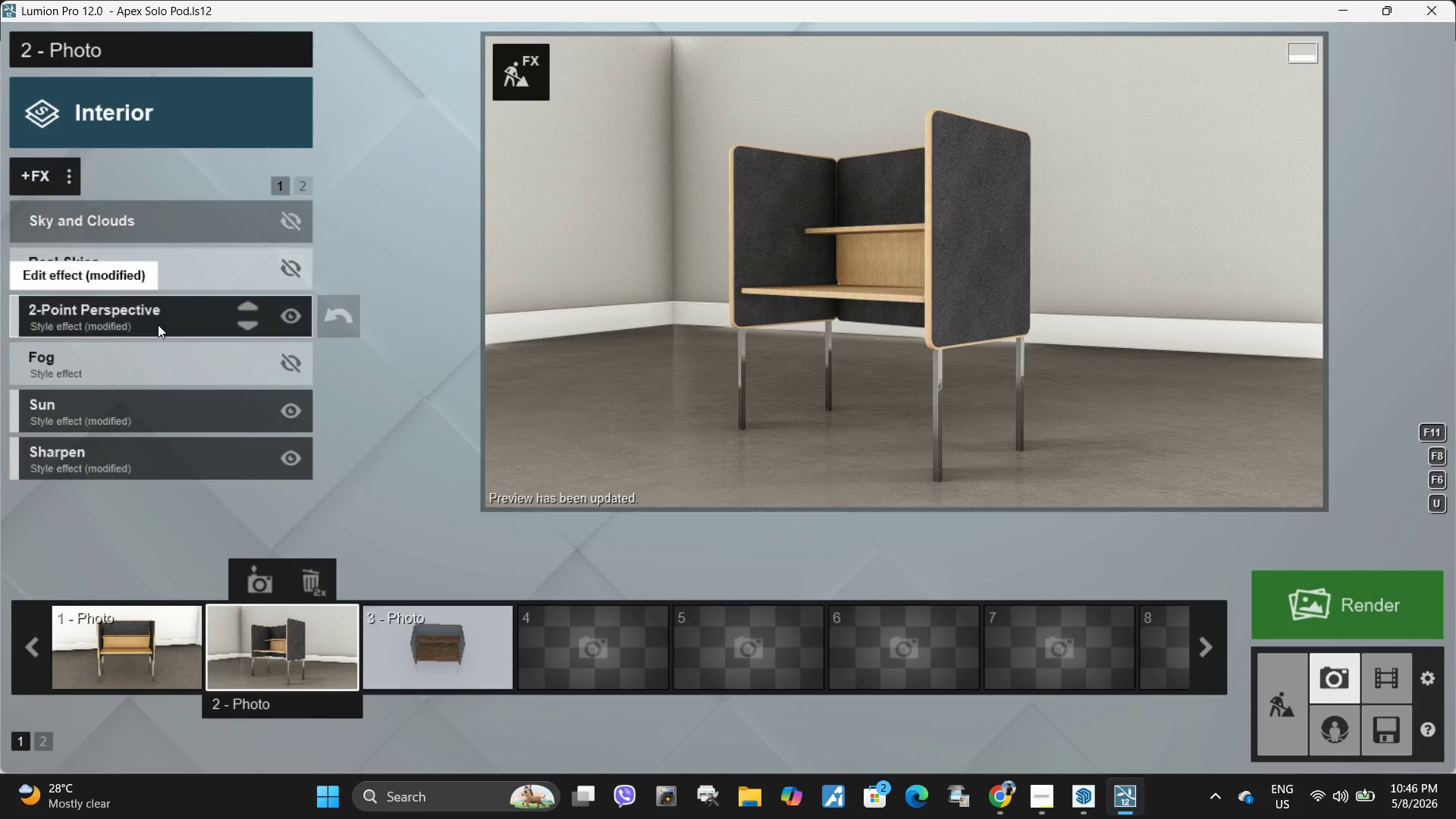 
left_click([158, 325])
 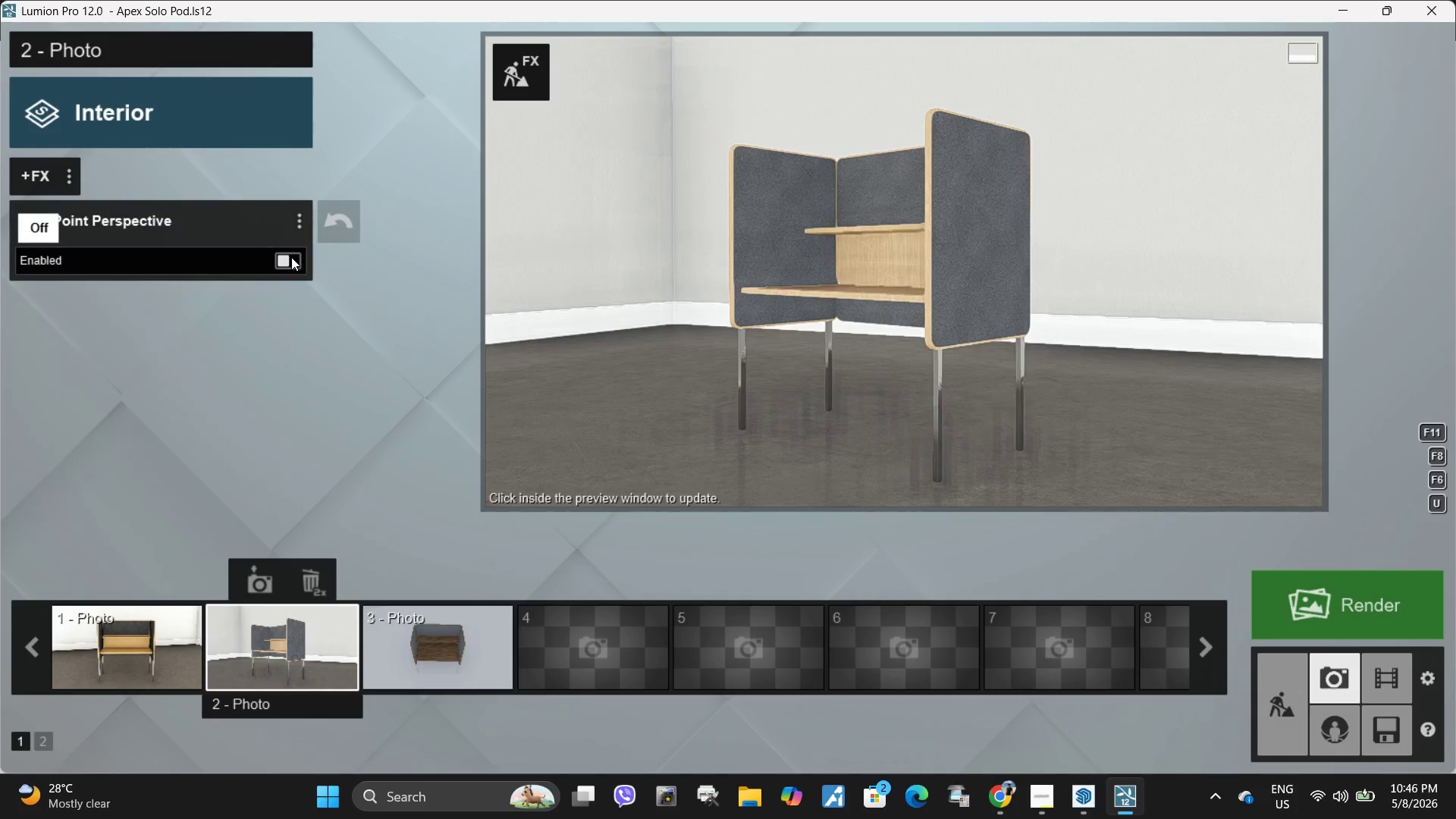 
left_click([291, 257])
 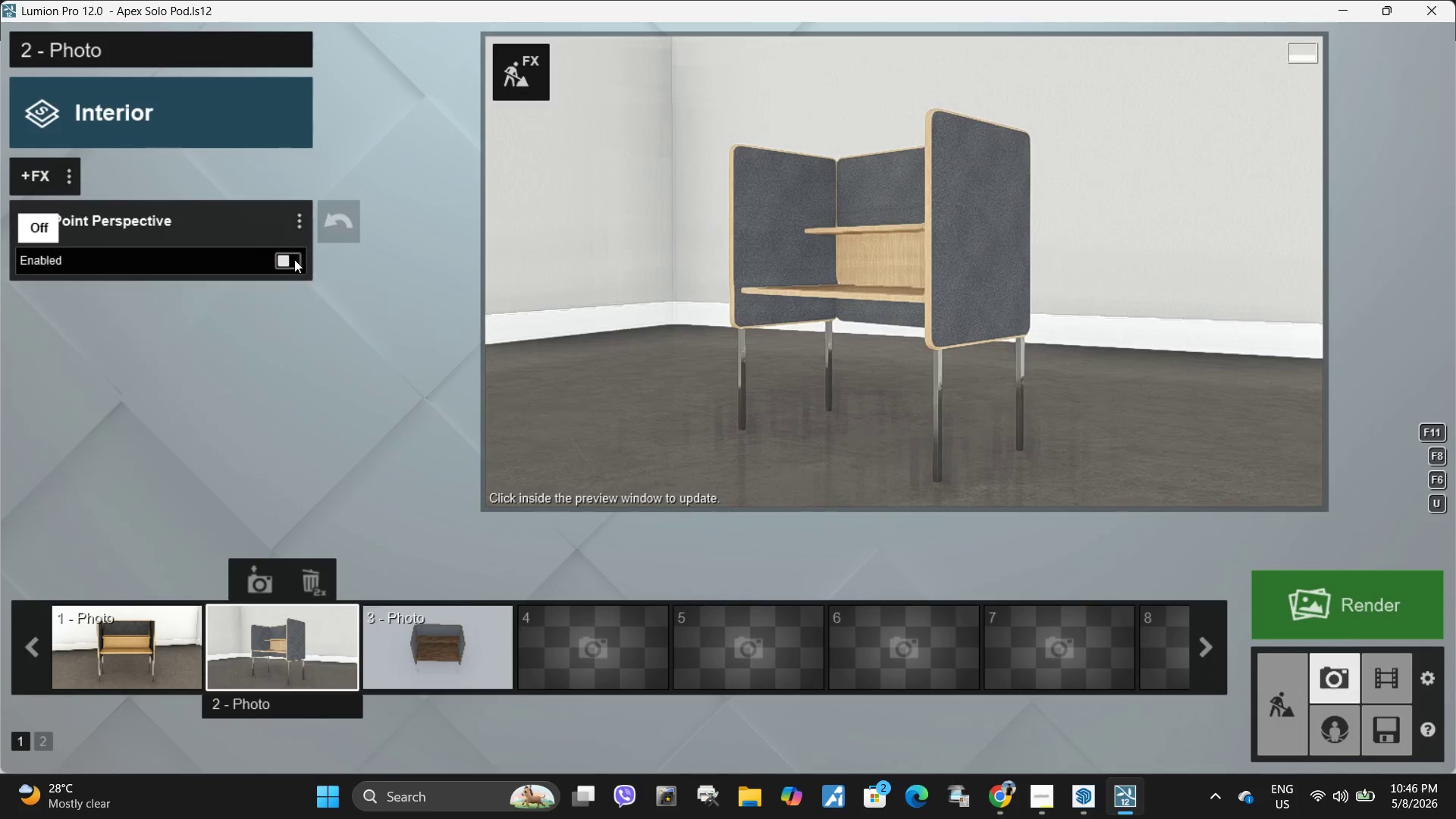 
double_click([645, 325])
 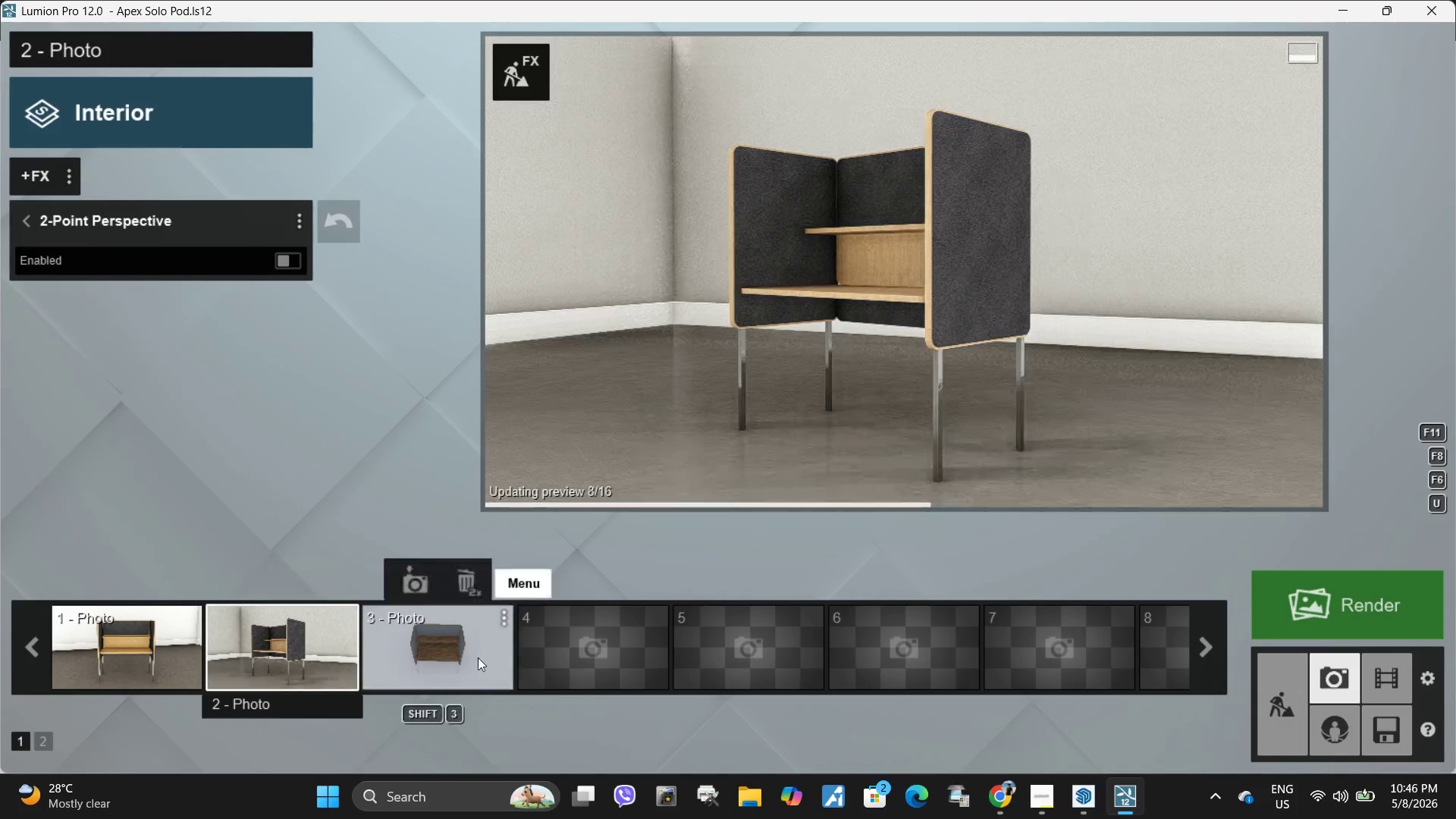 
left_click([449, 667])
 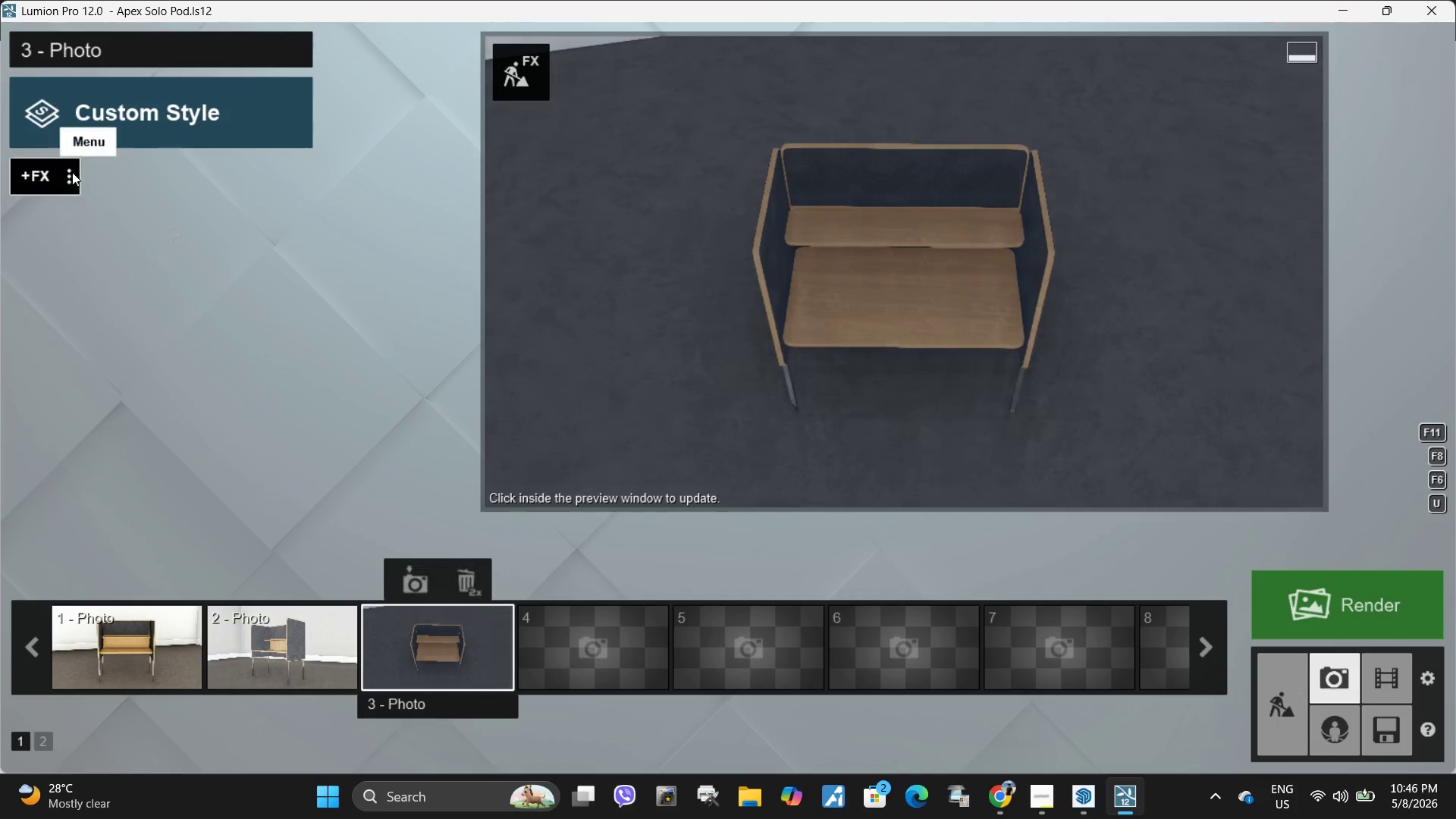 
left_click([72, 172])
 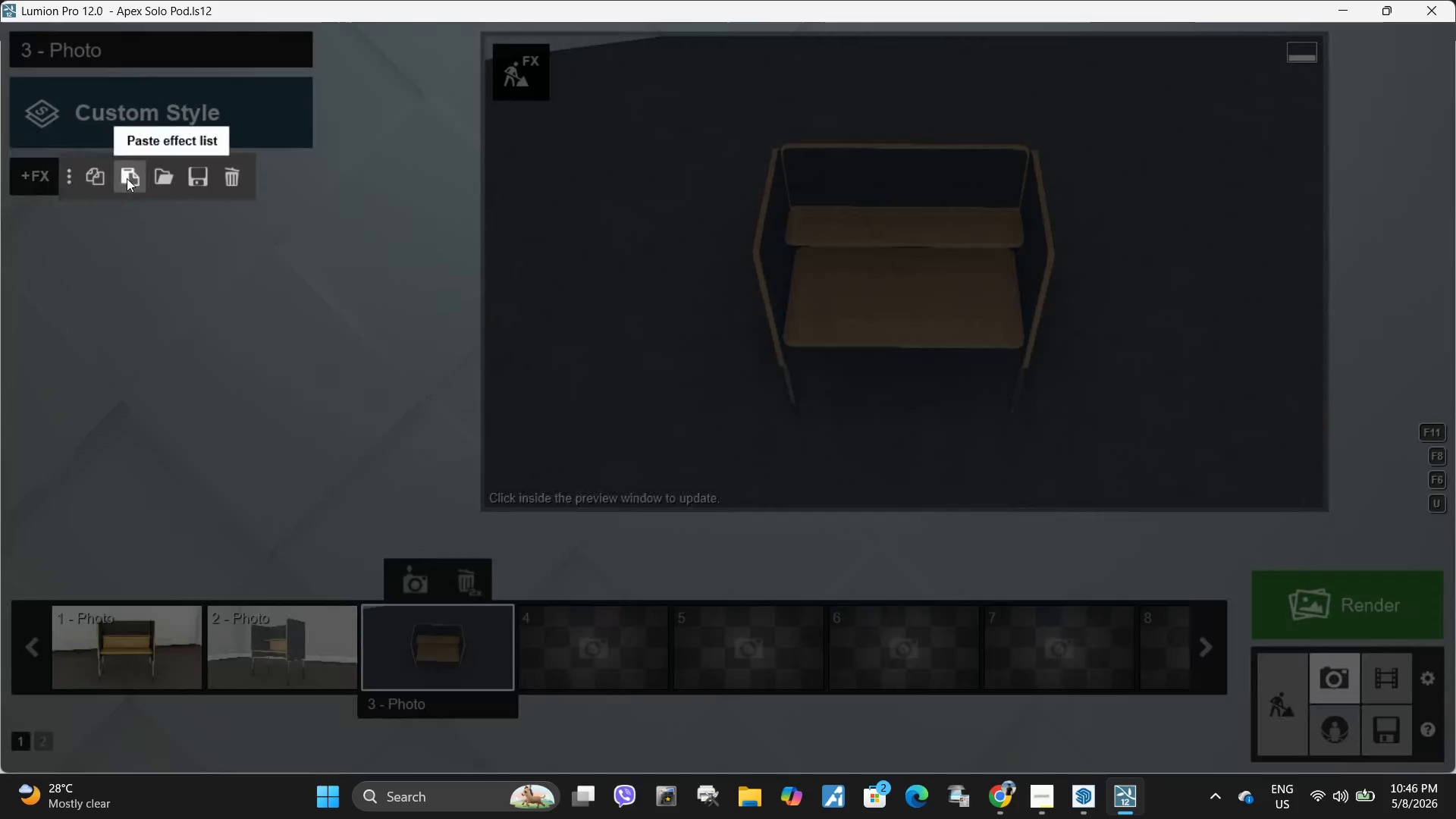 
left_click([127, 178])
 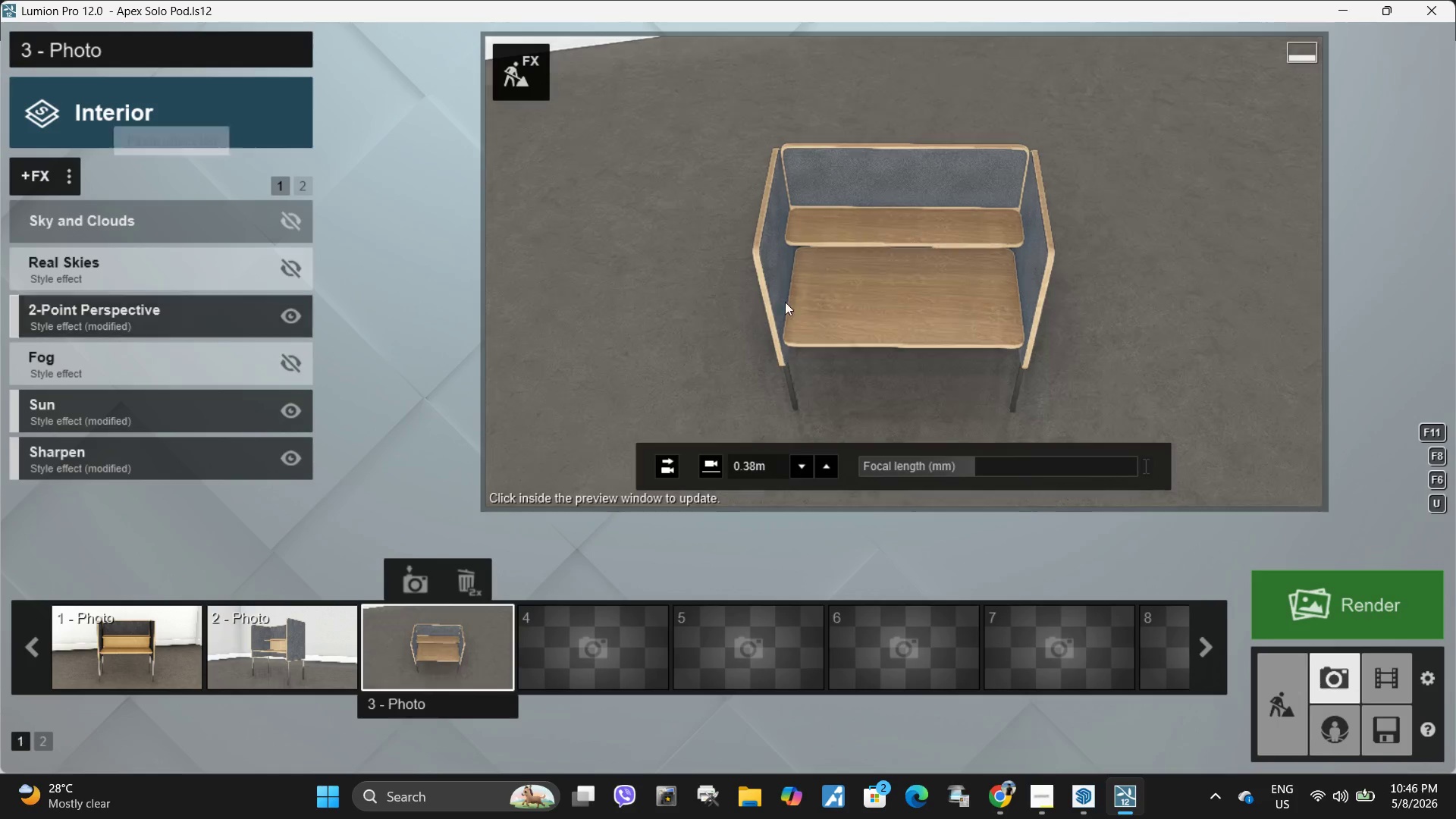 
left_click([774, 300])
 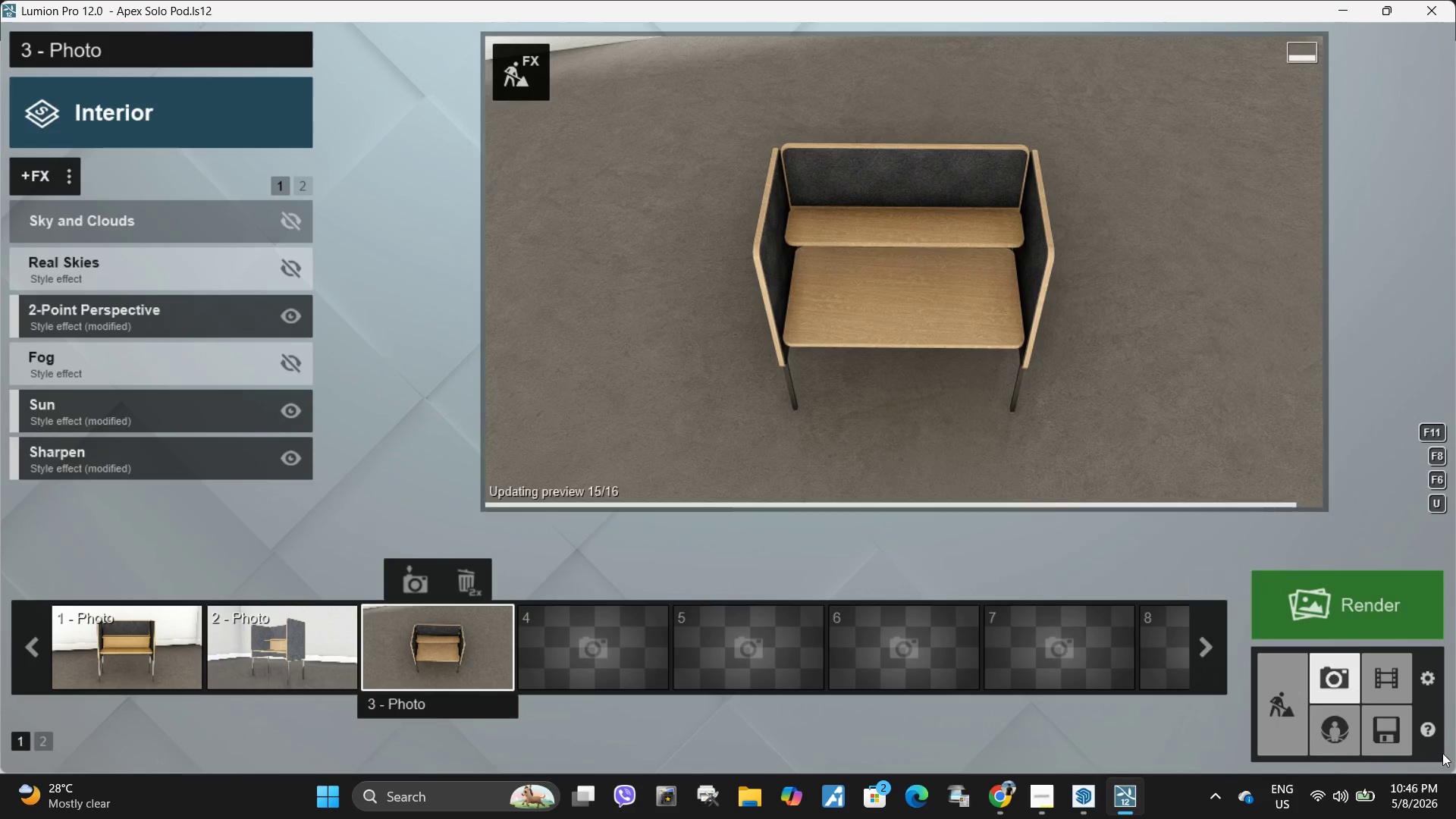 
mouse_move([1133, 399])
 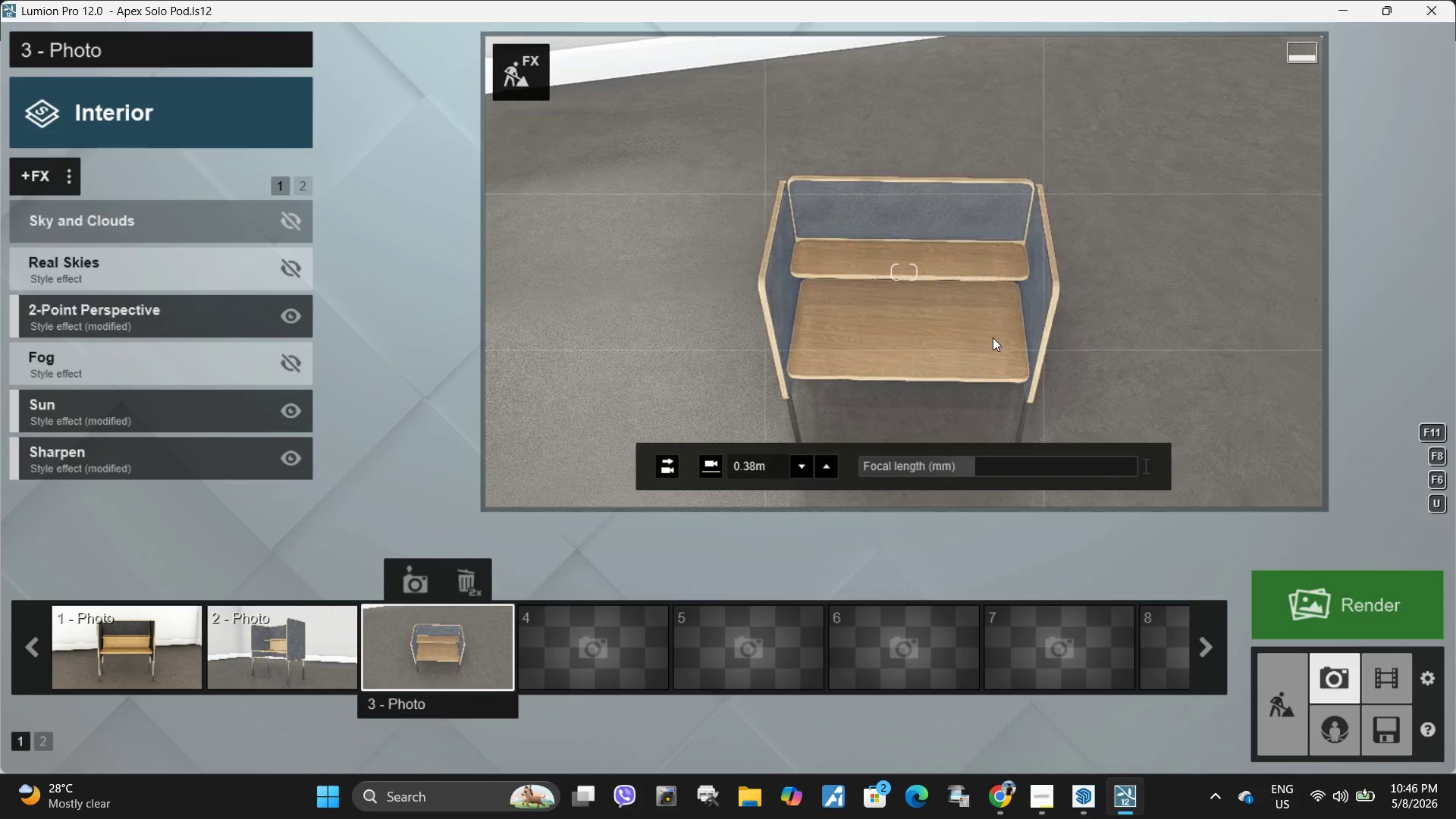 
left_click([993, 337])
 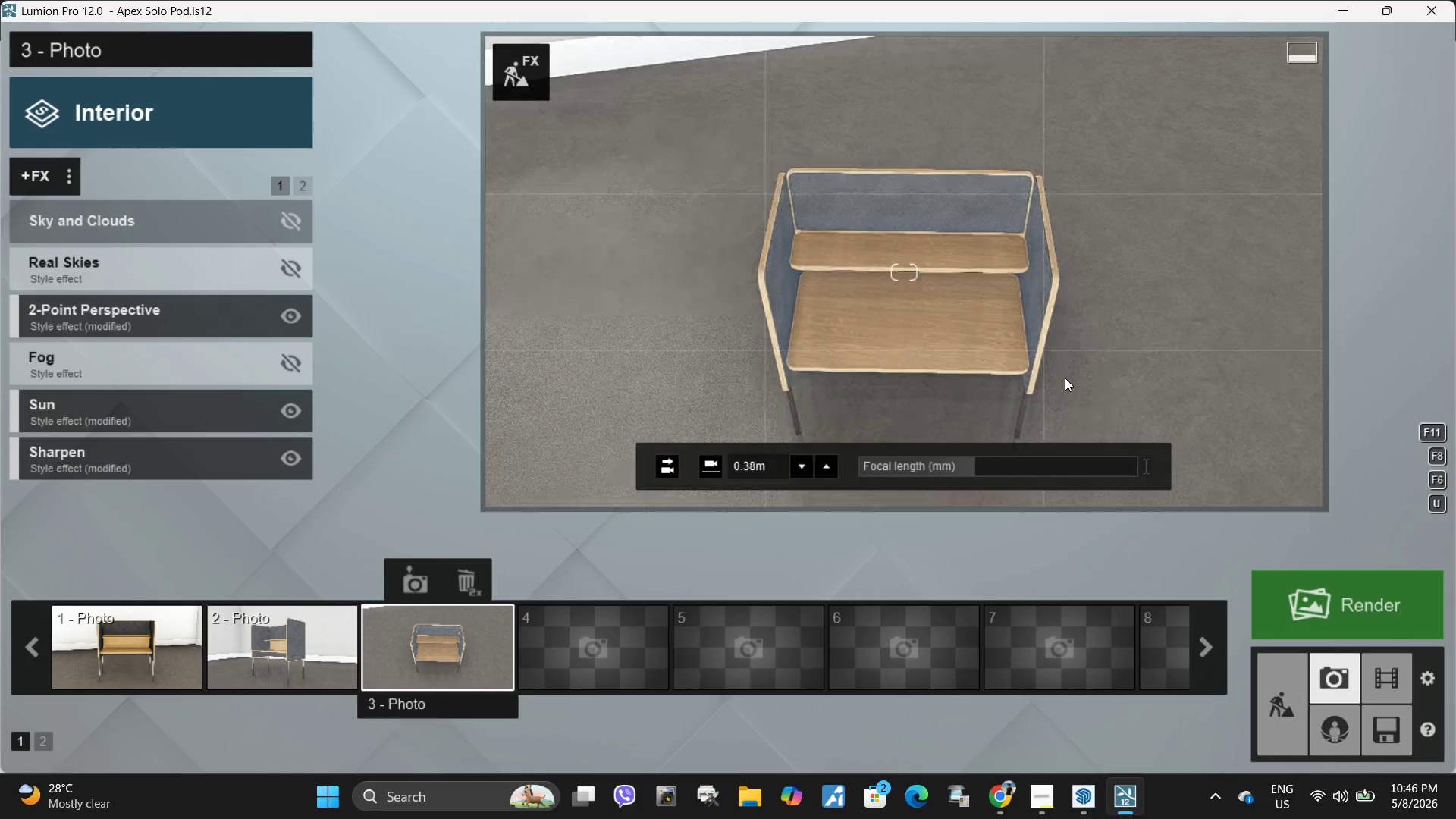 
type(ssws)
 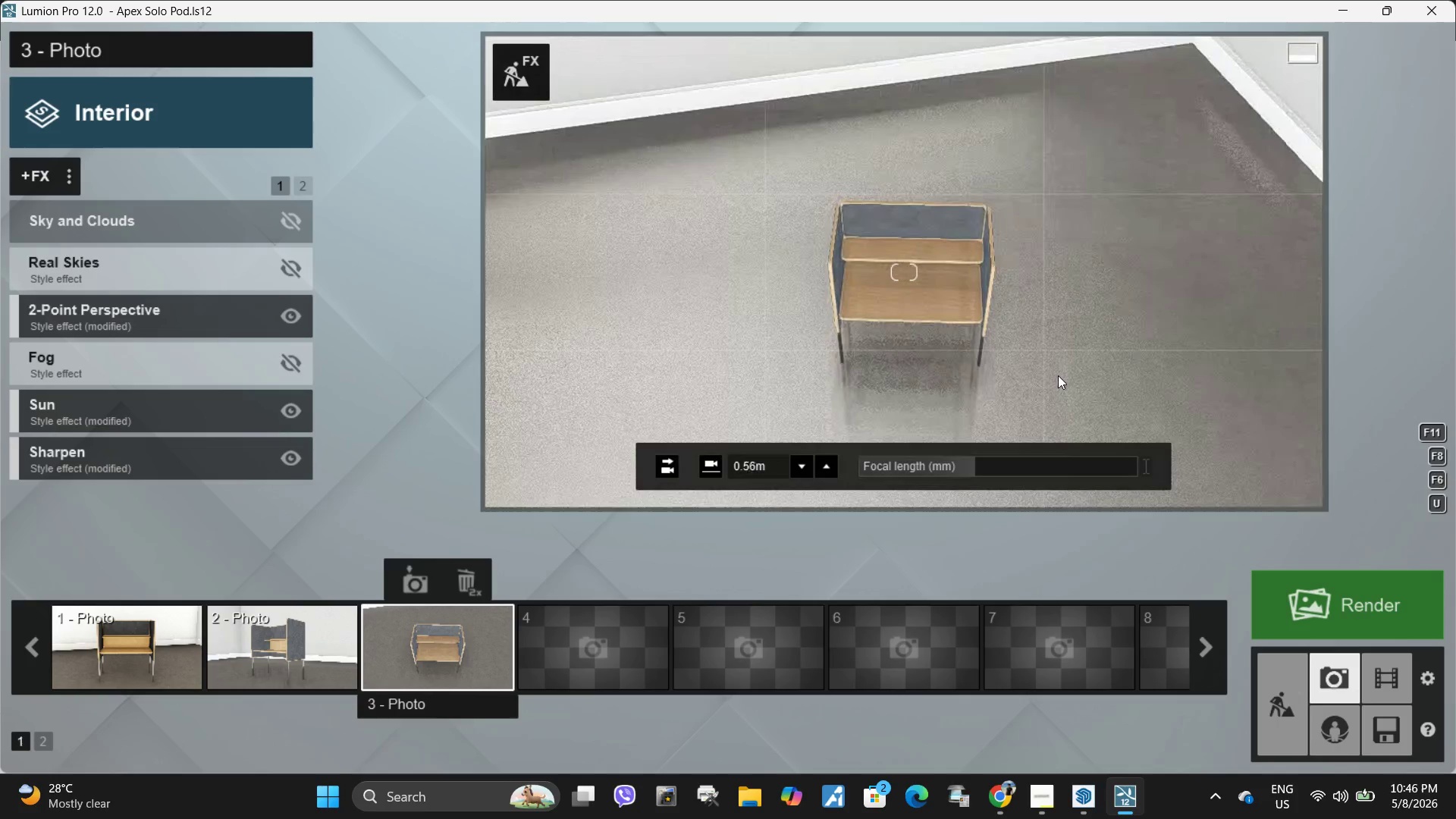 
left_click([1058, 375])
 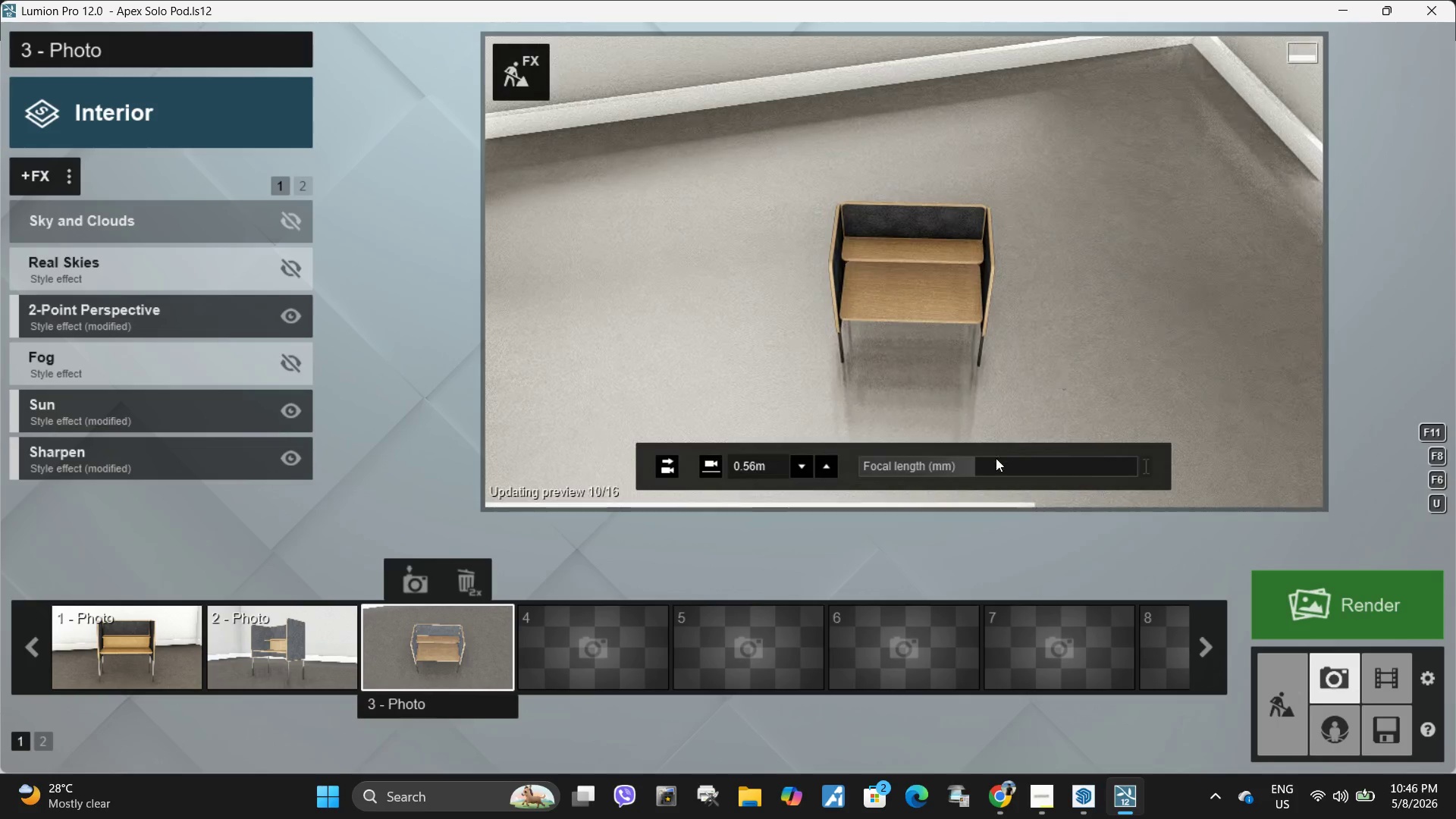 
left_click_drag(start_coordinate=[993, 461], to_coordinate=[1005, 462])
 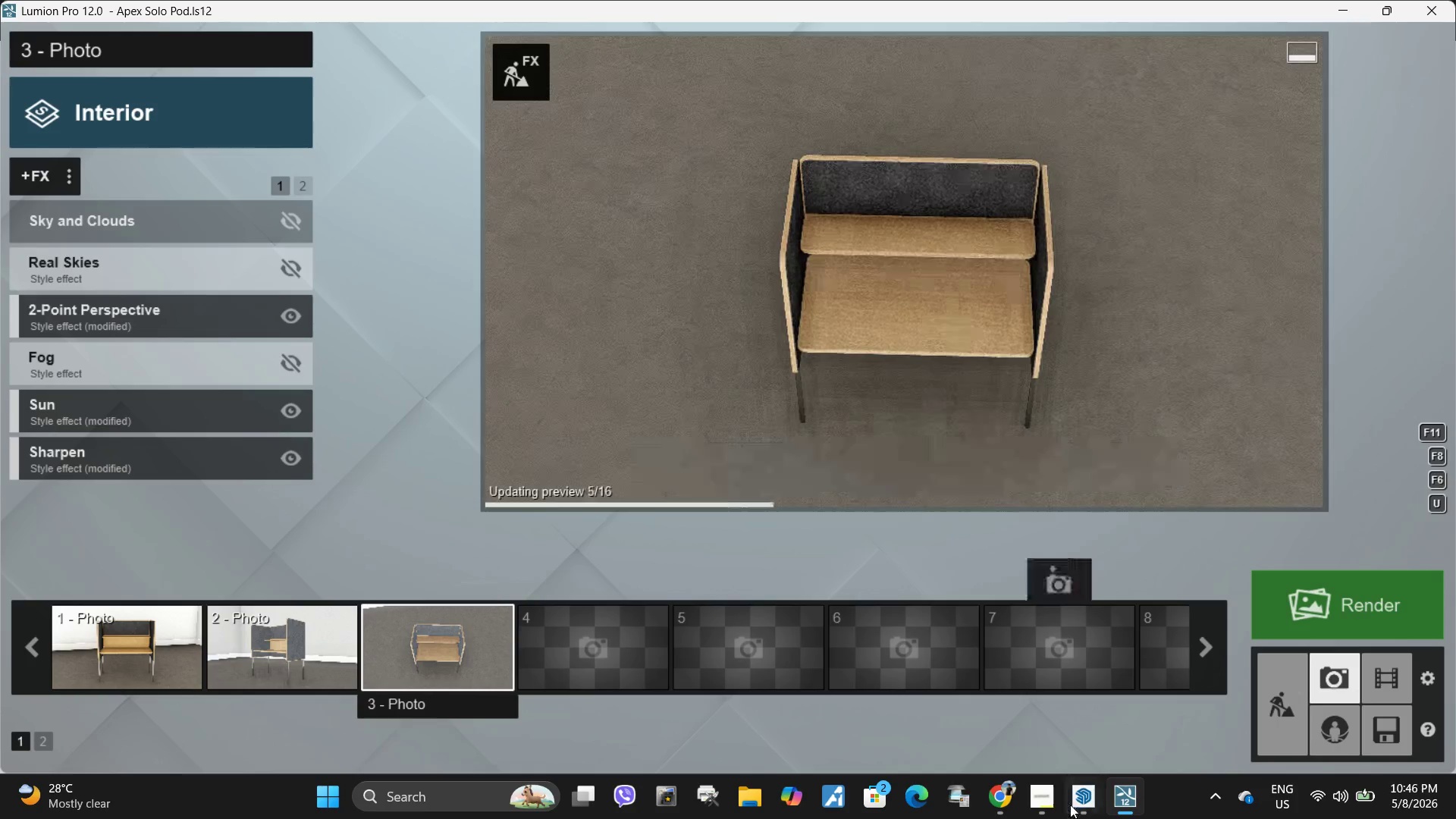 
left_click([1073, 805])
 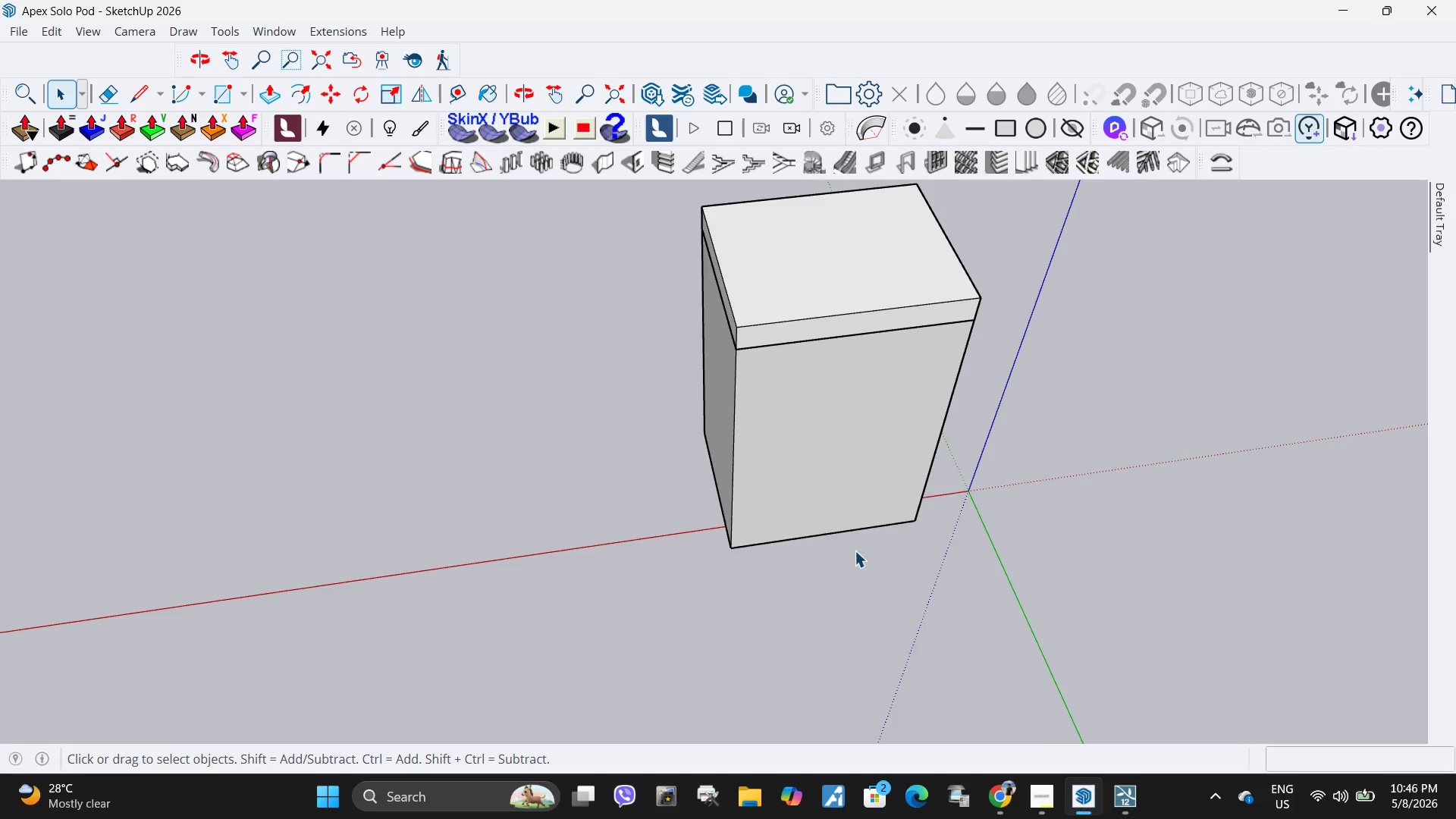 
left_click([850, 387])
 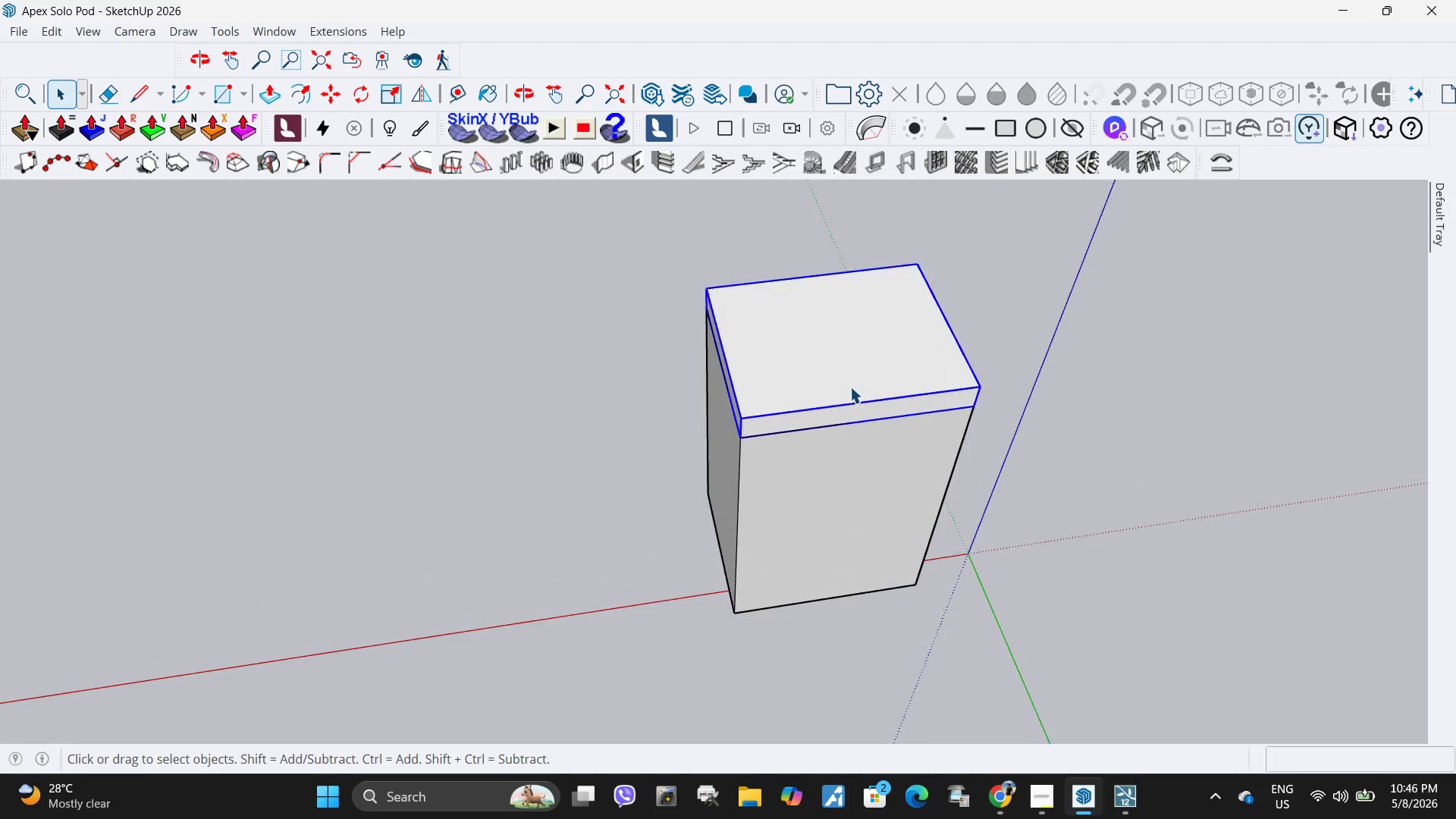 
key(M)
 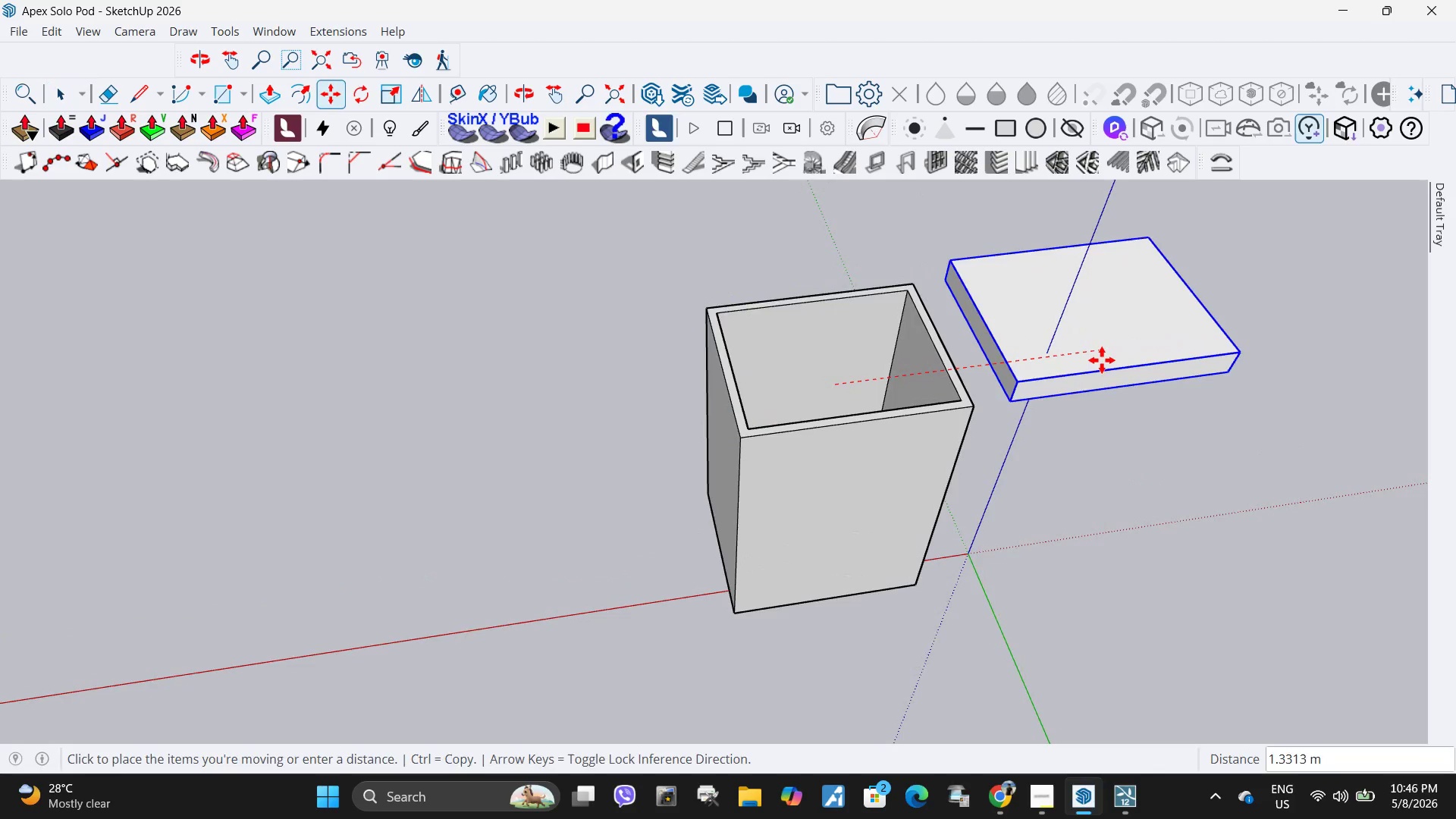 
scroll: coordinate [850, 387], scroll_direction: down, amount: 1.0
 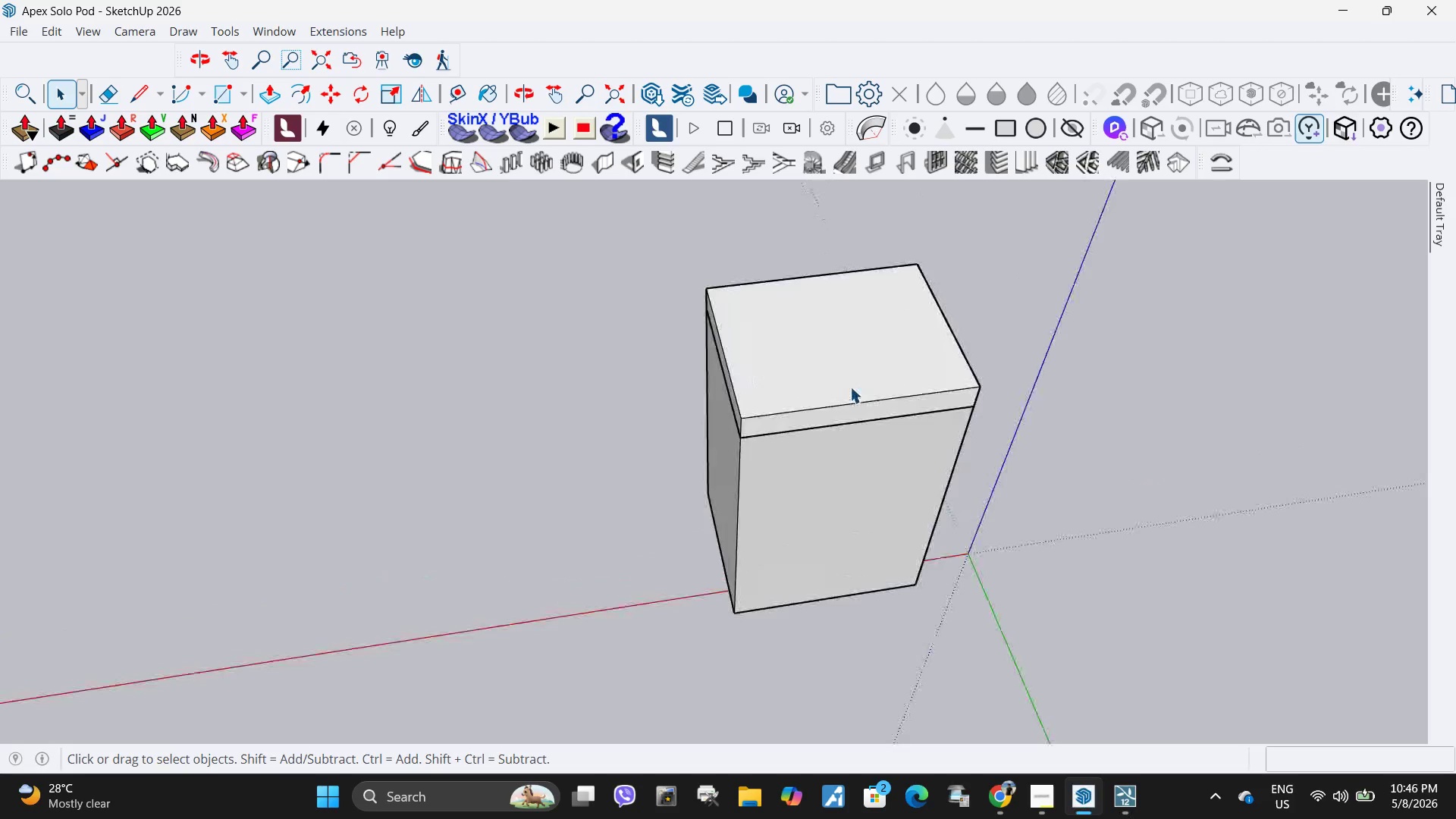 
left_click([1108, 358])
 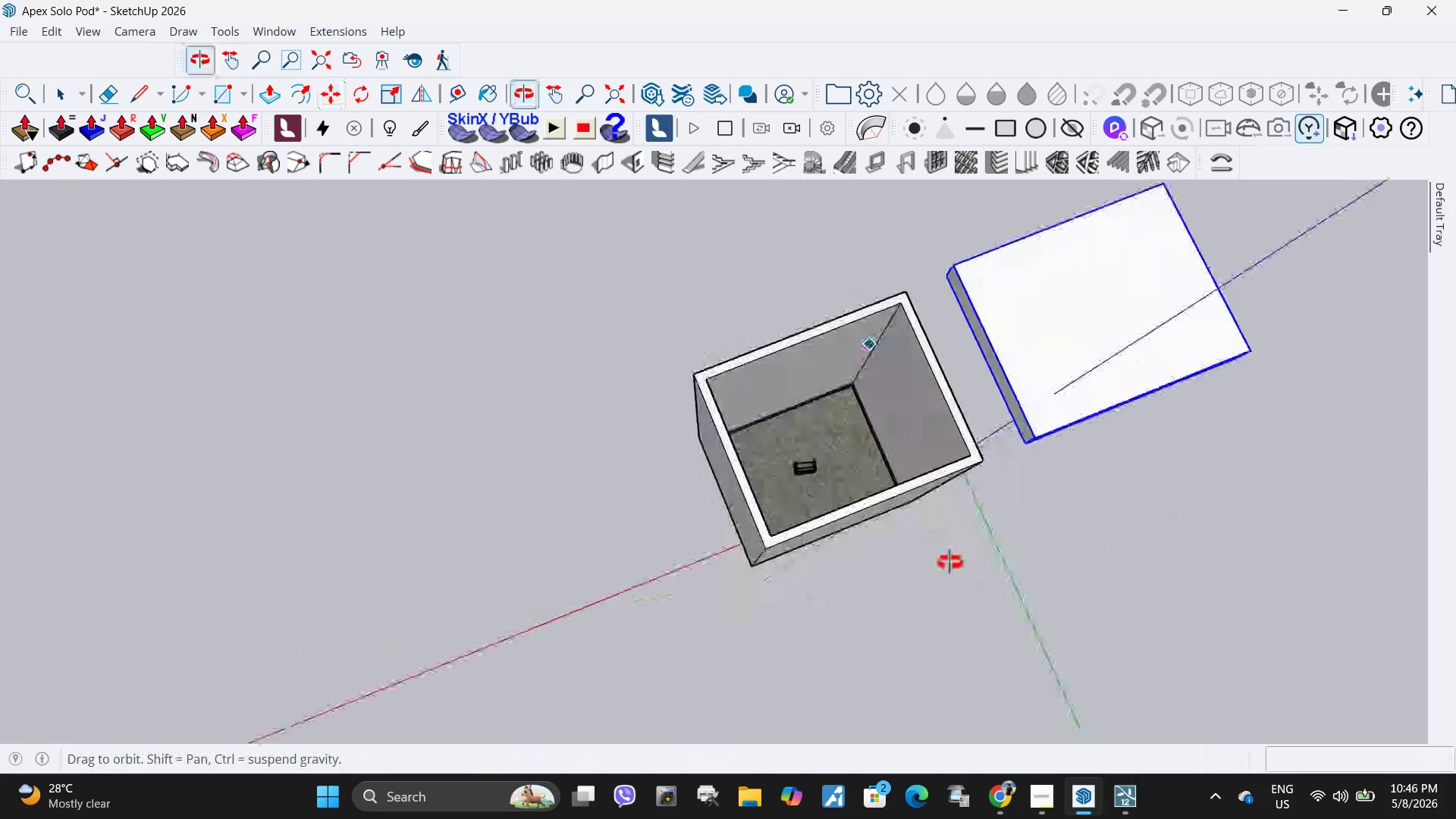 
key(Space)
 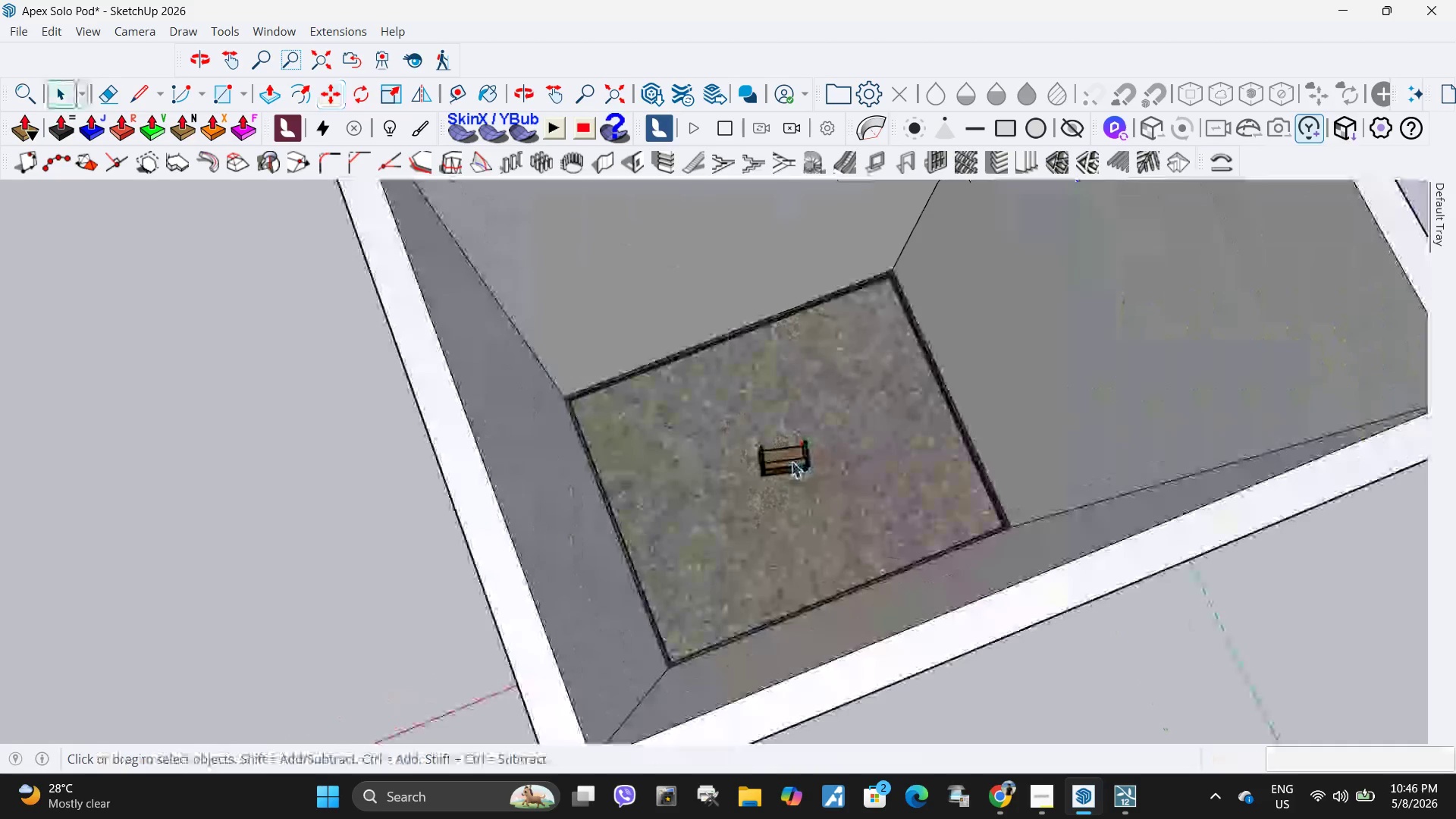 
left_click([791, 461])
 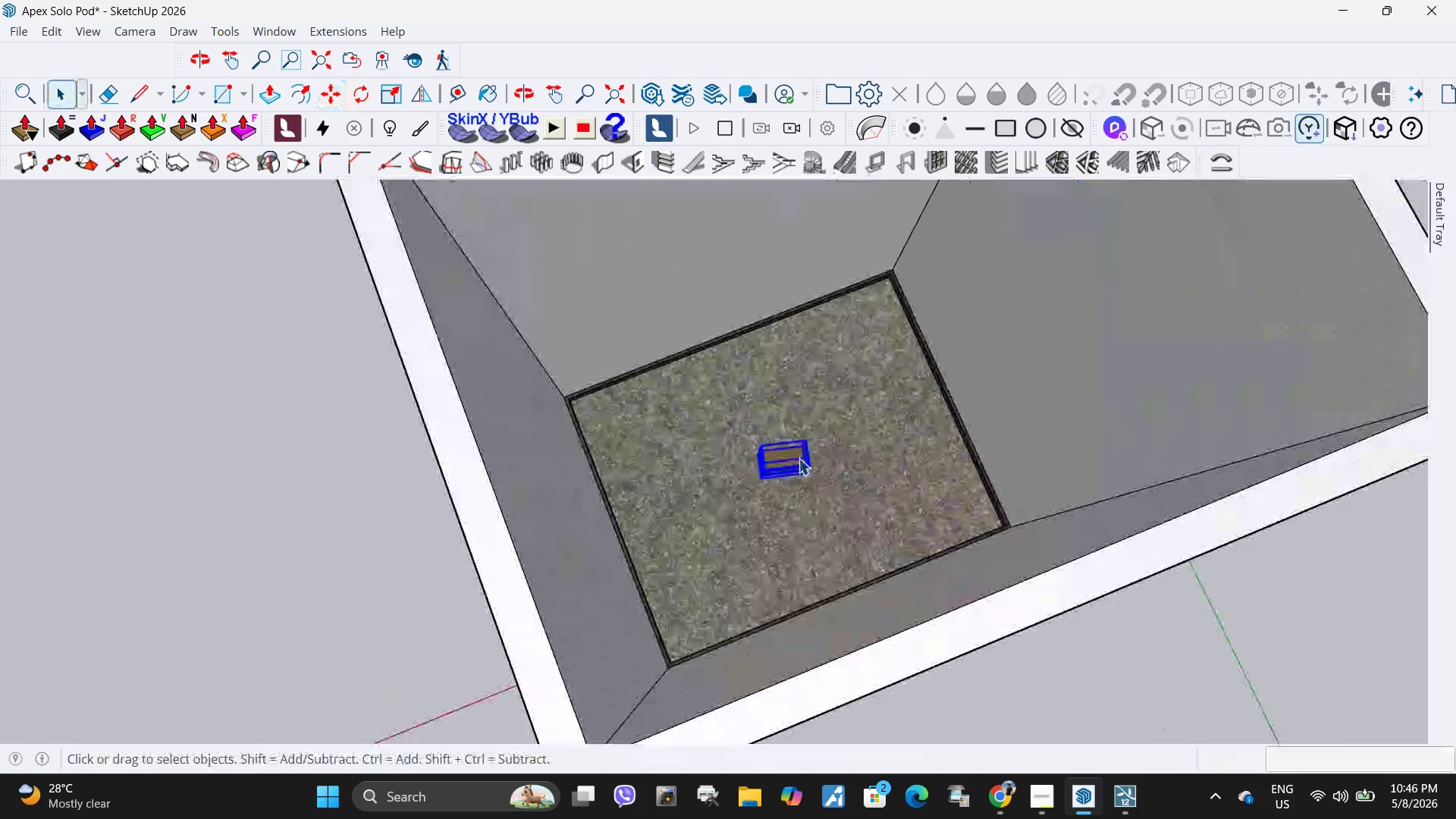 
scroll: coordinate [799, 454], scroll_direction: up, amount: 8.0
 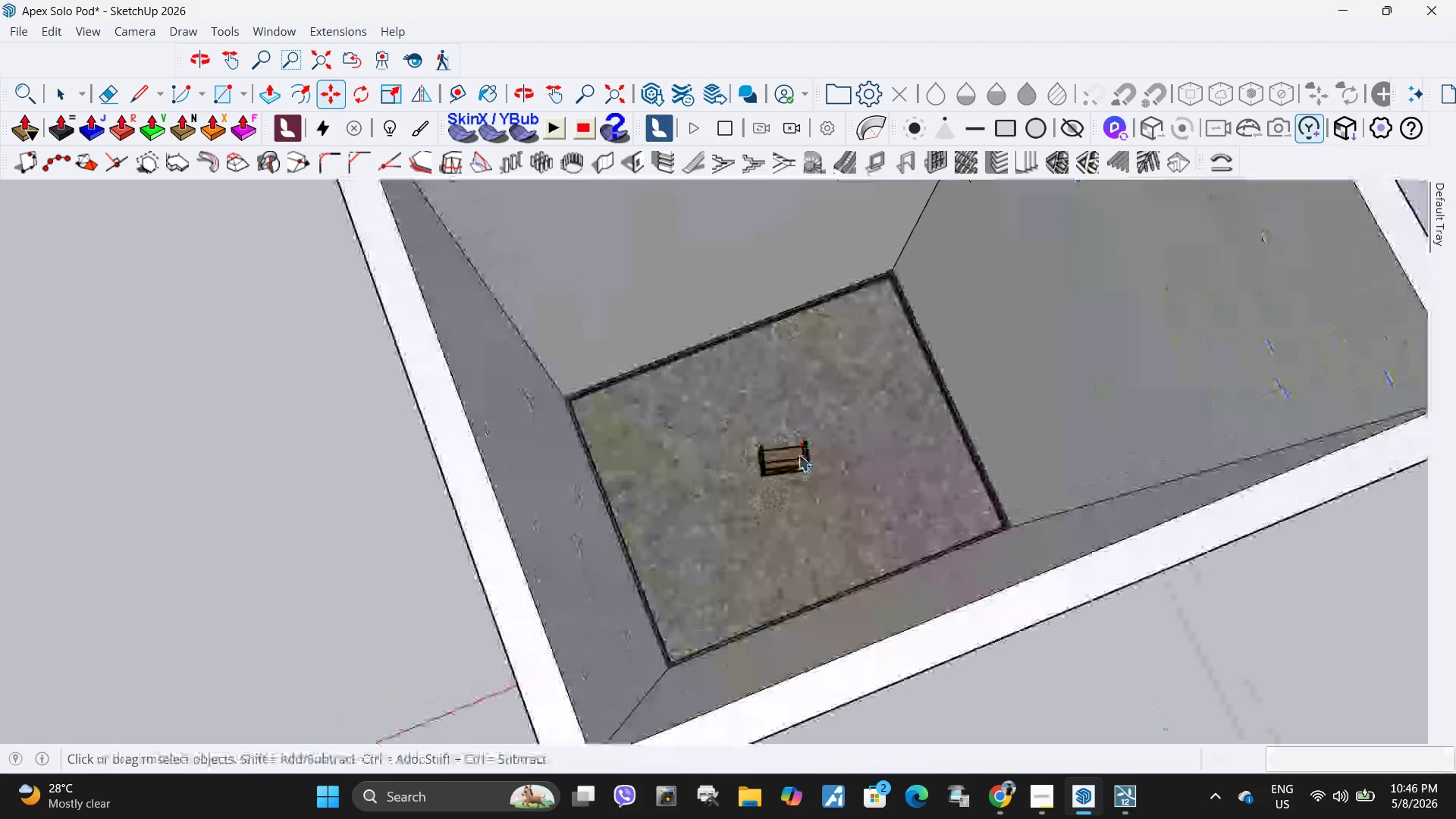 
key(M)
 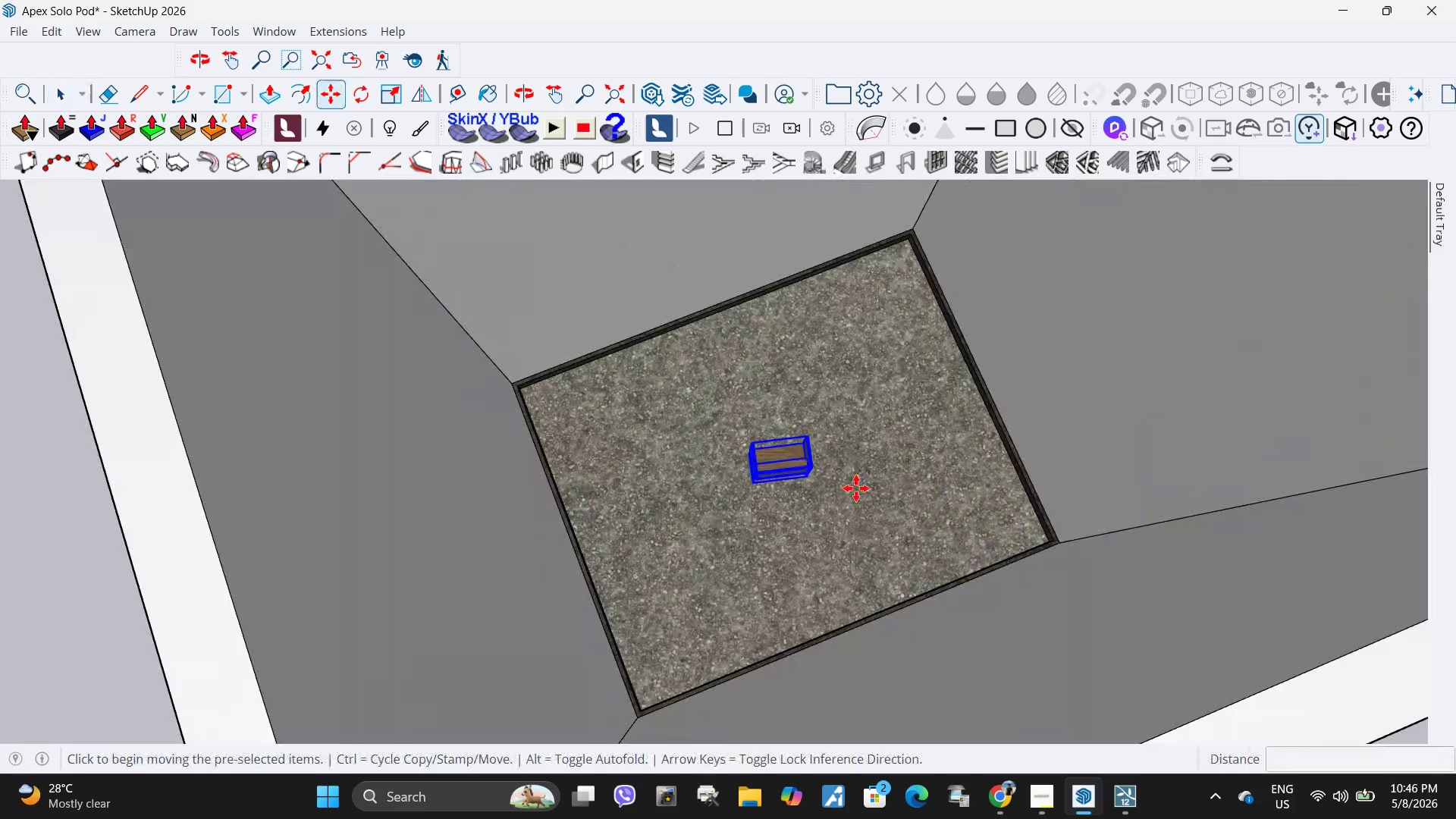 
scroll: coordinate [799, 458], scroll_direction: up, amount: 2.0
 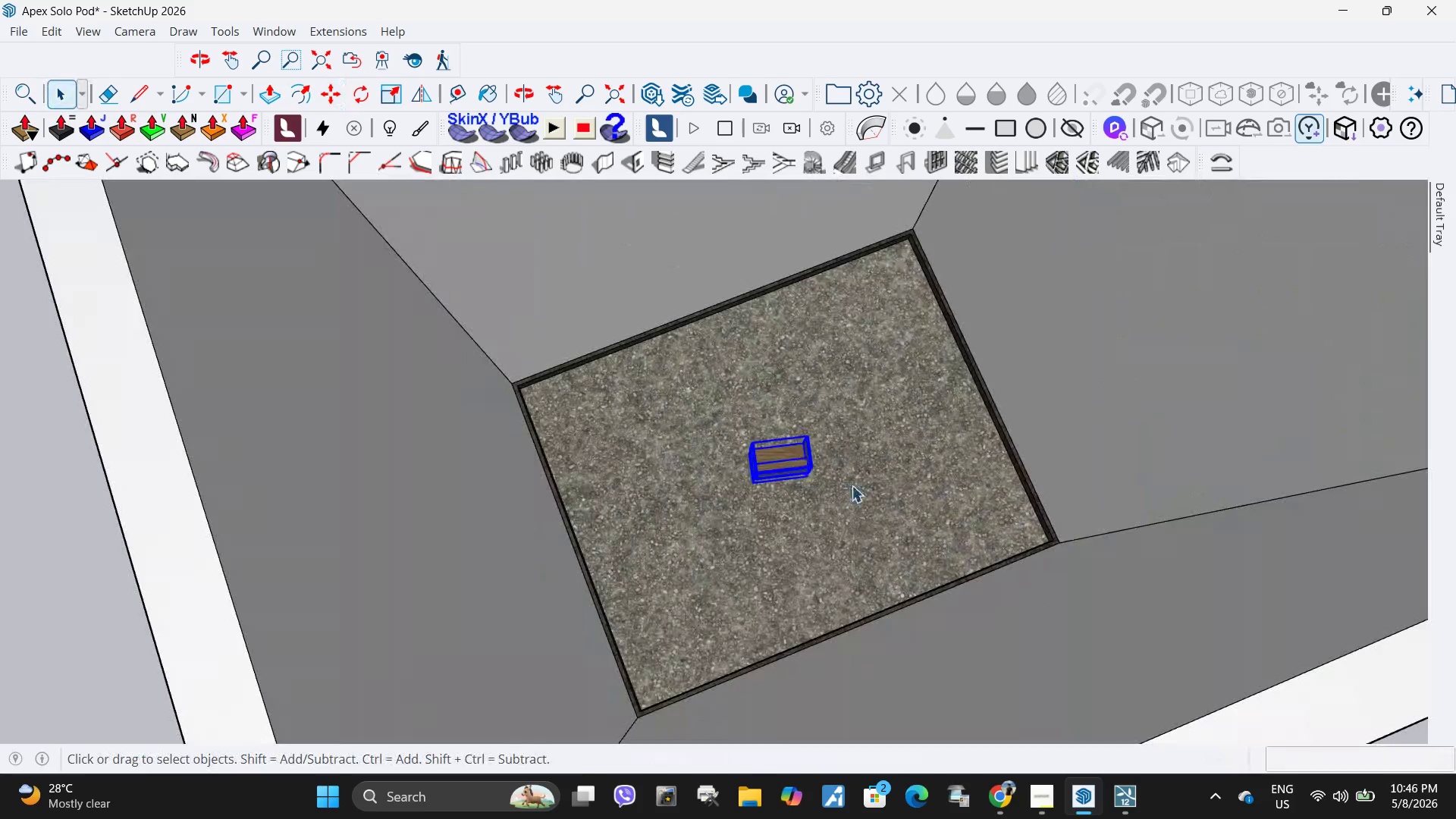 
left_click([856, 488])
 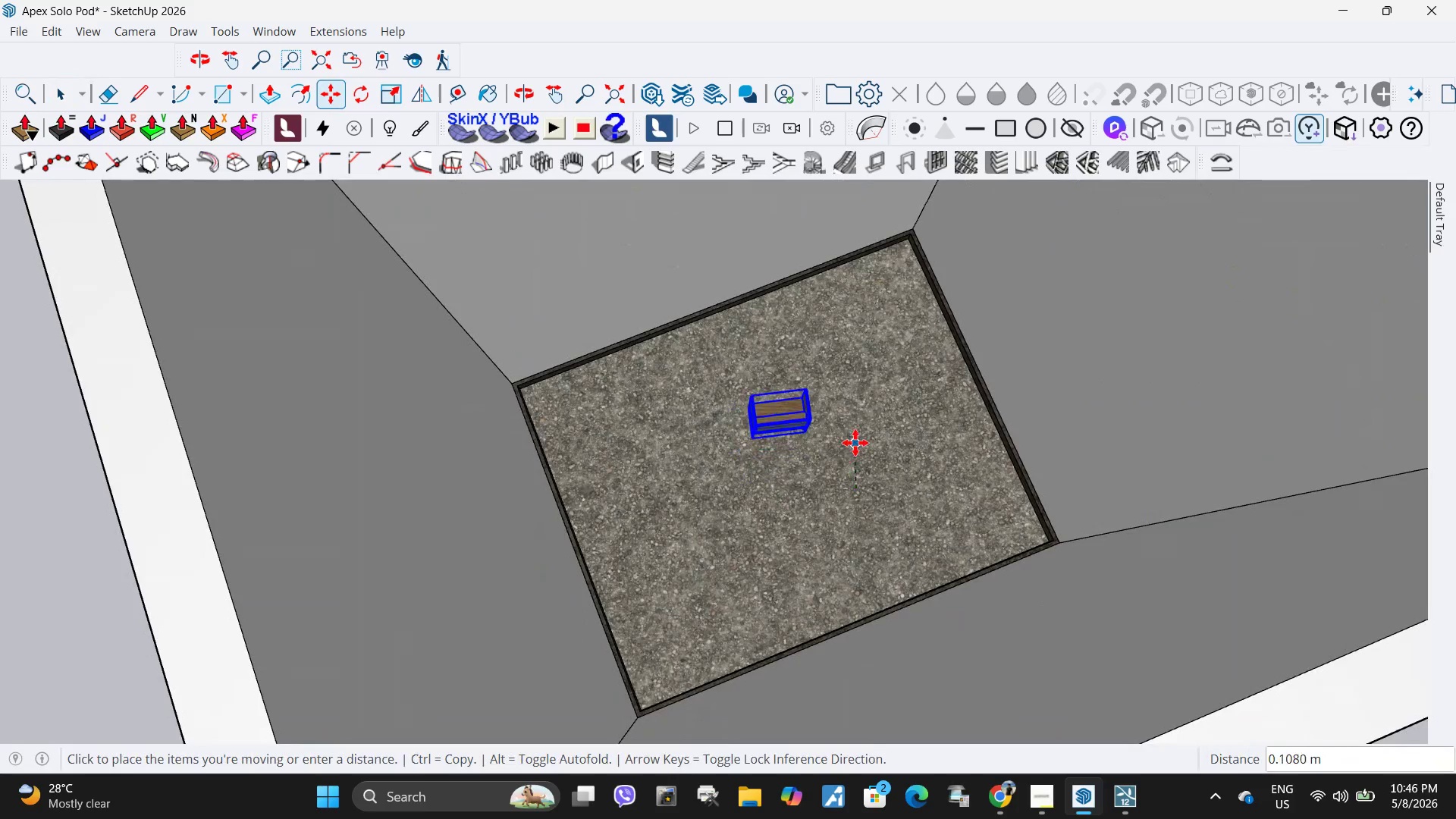 
left_click([858, 438])
 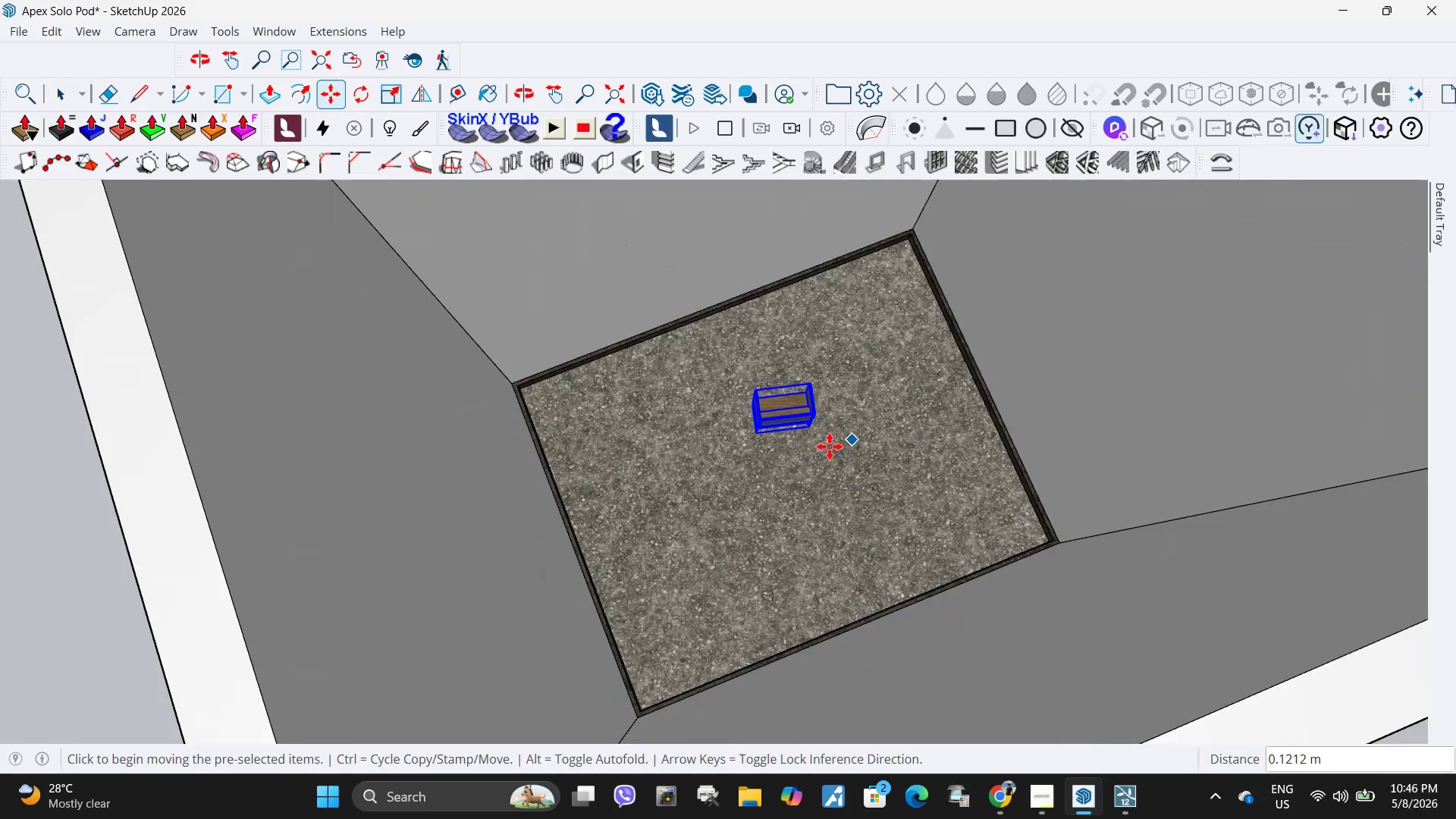 
key(Space)
 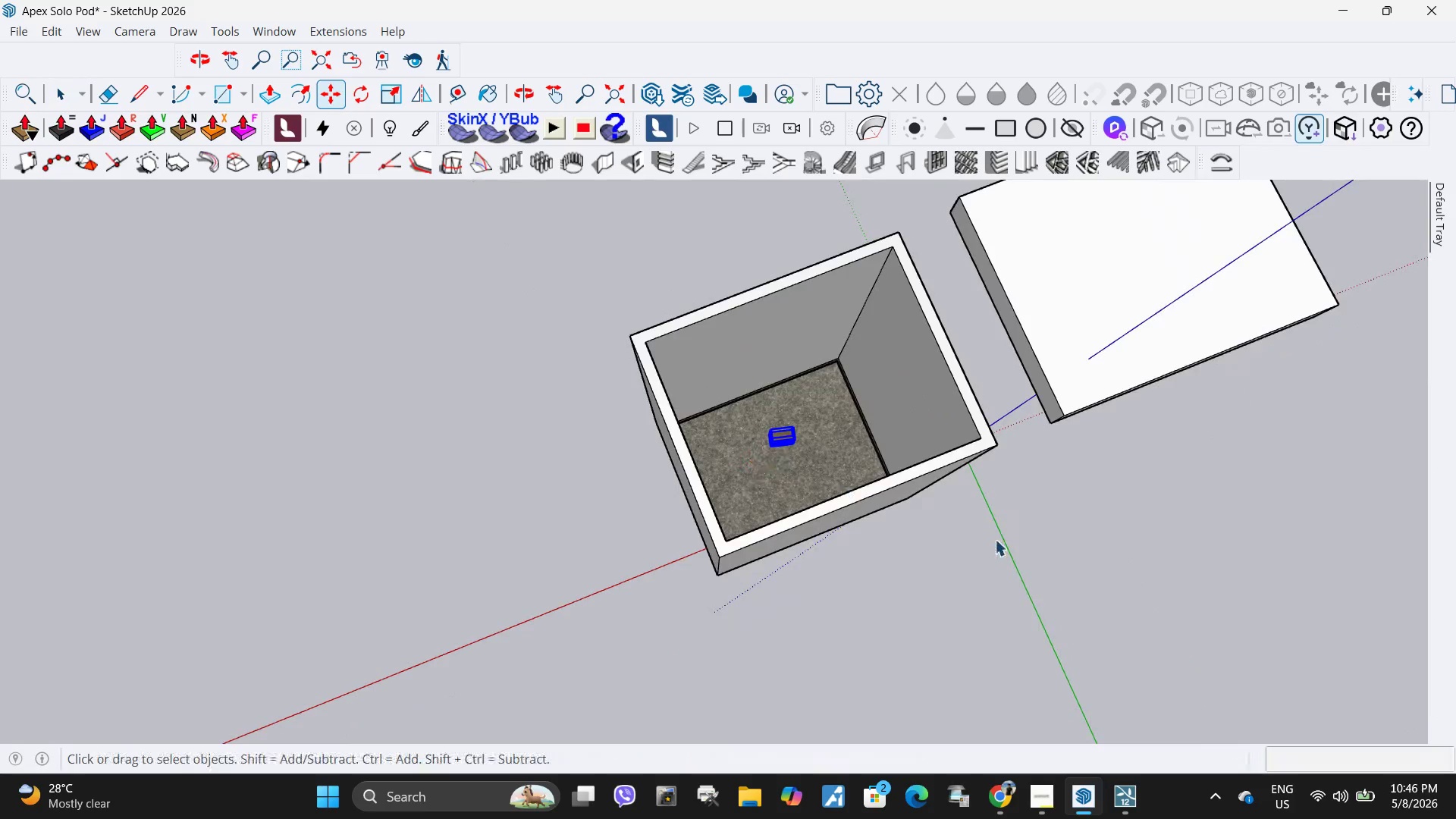 
left_click_drag(start_coordinate=[996, 539], to_coordinate=[1003, 537])
 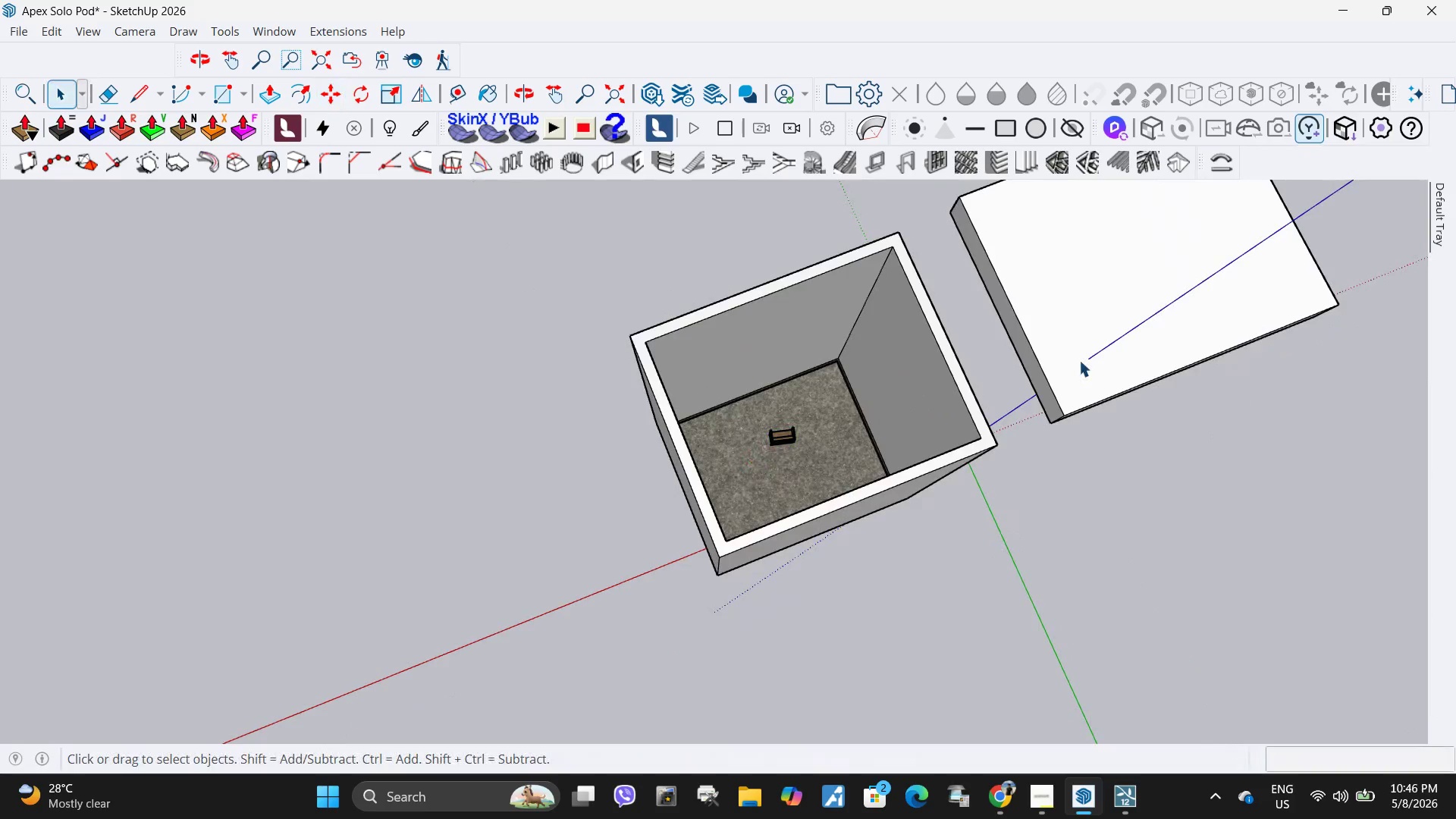 
scroll: coordinate [763, 462], scroll_direction: down, amount: 9.0
 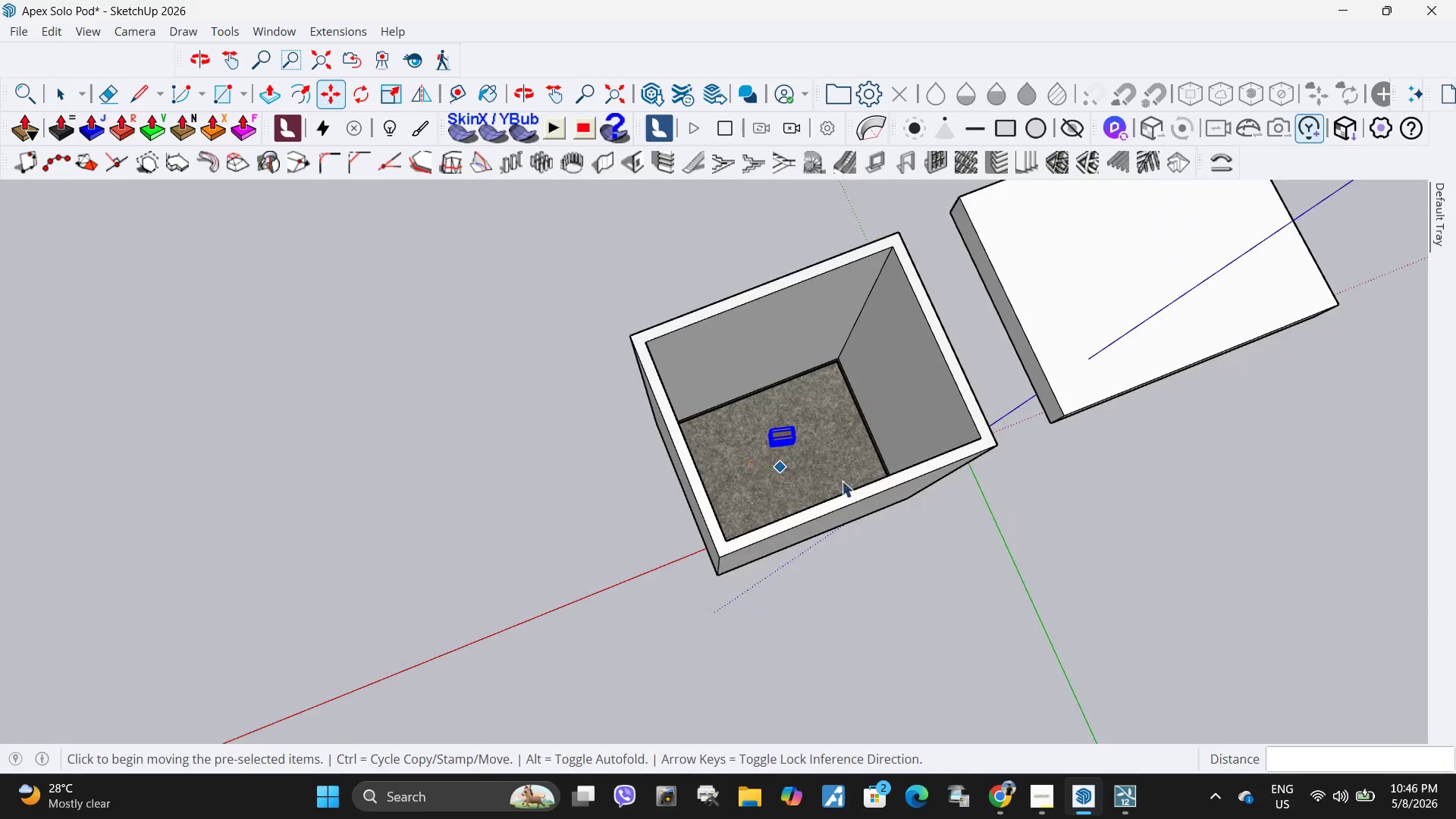 
double_click([1081, 358])
 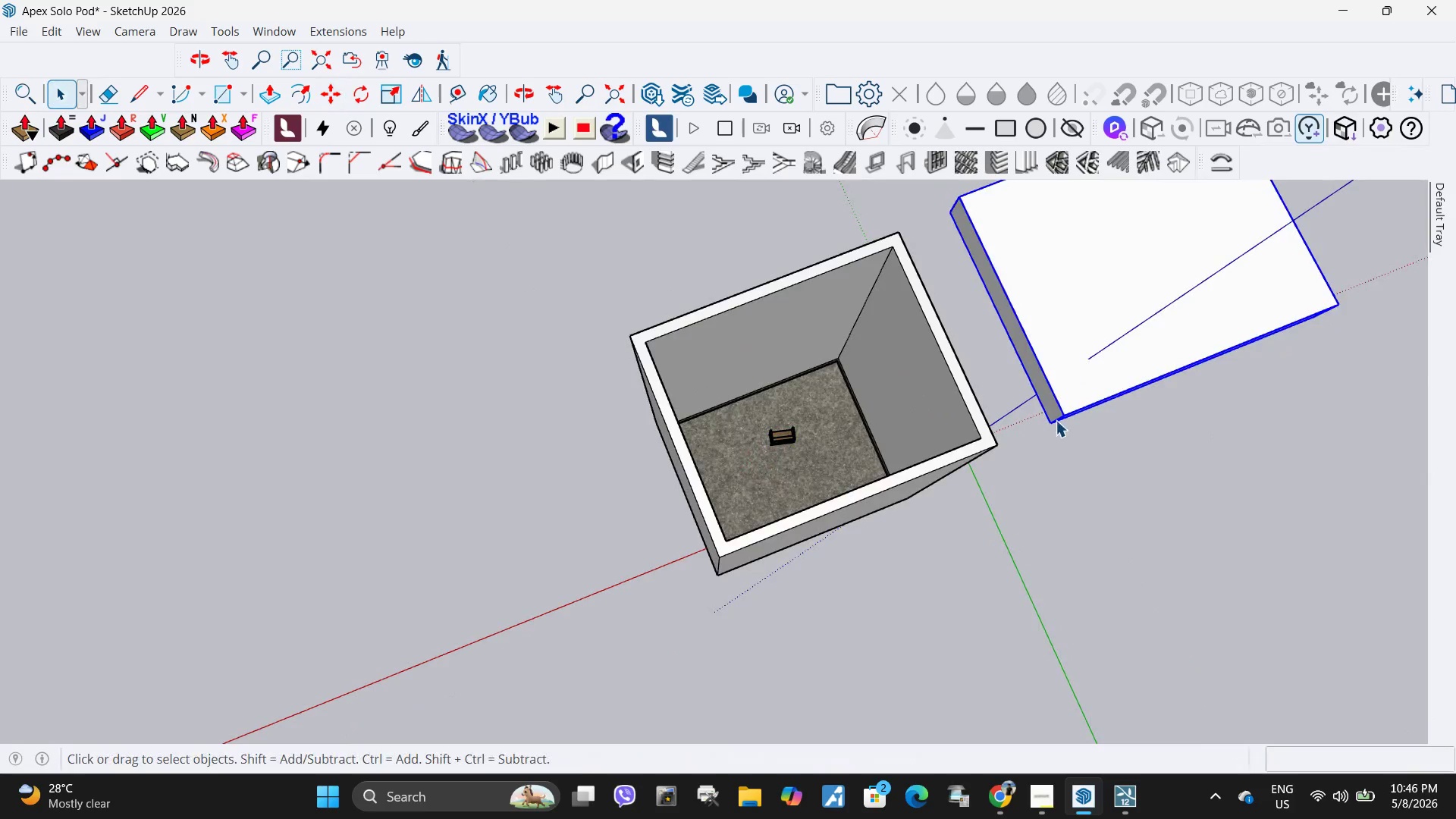 
key(M)
 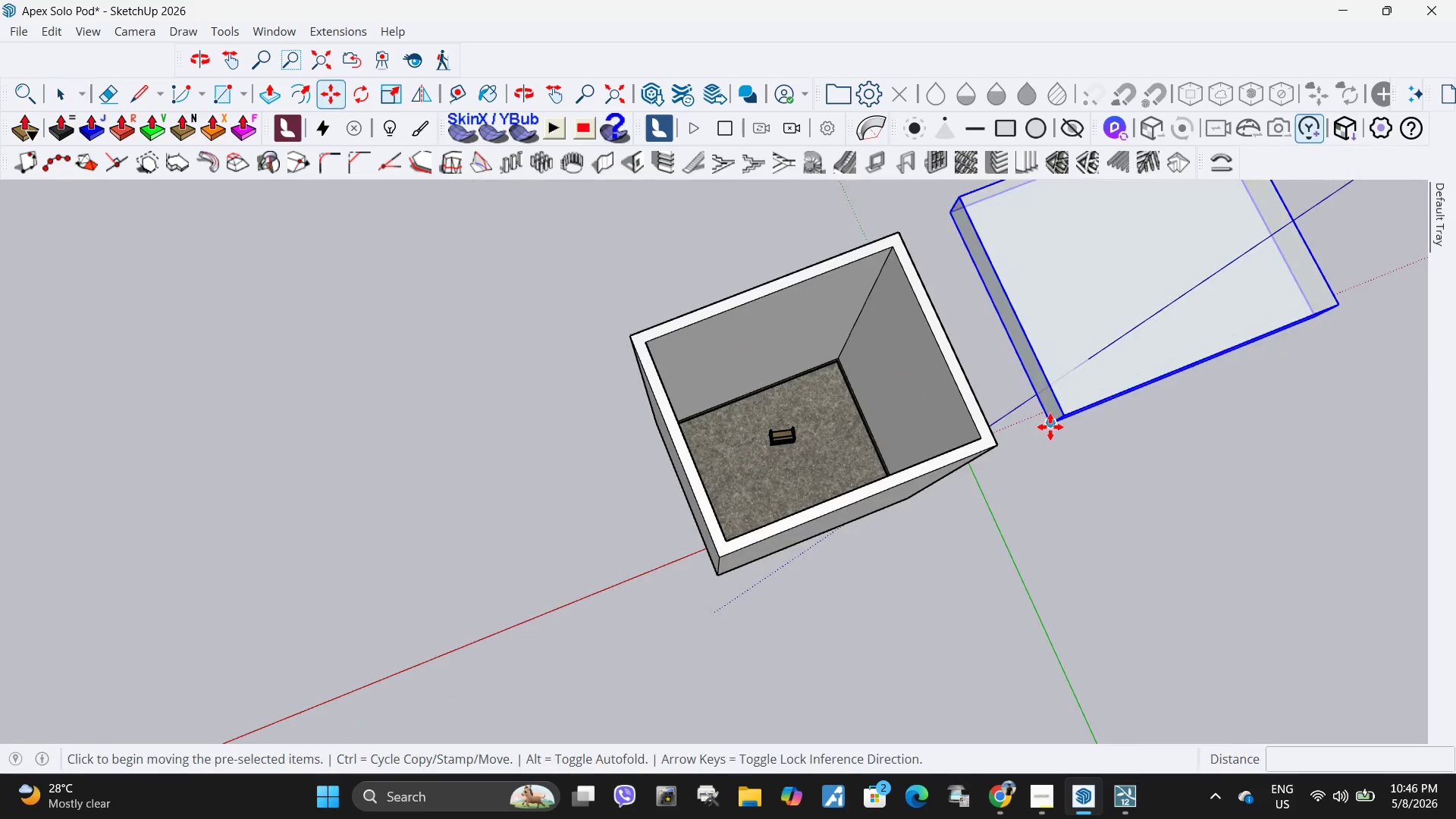 
left_click_drag(start_coordinate=[1050, 427], to_coordinate=[1045, 428])
 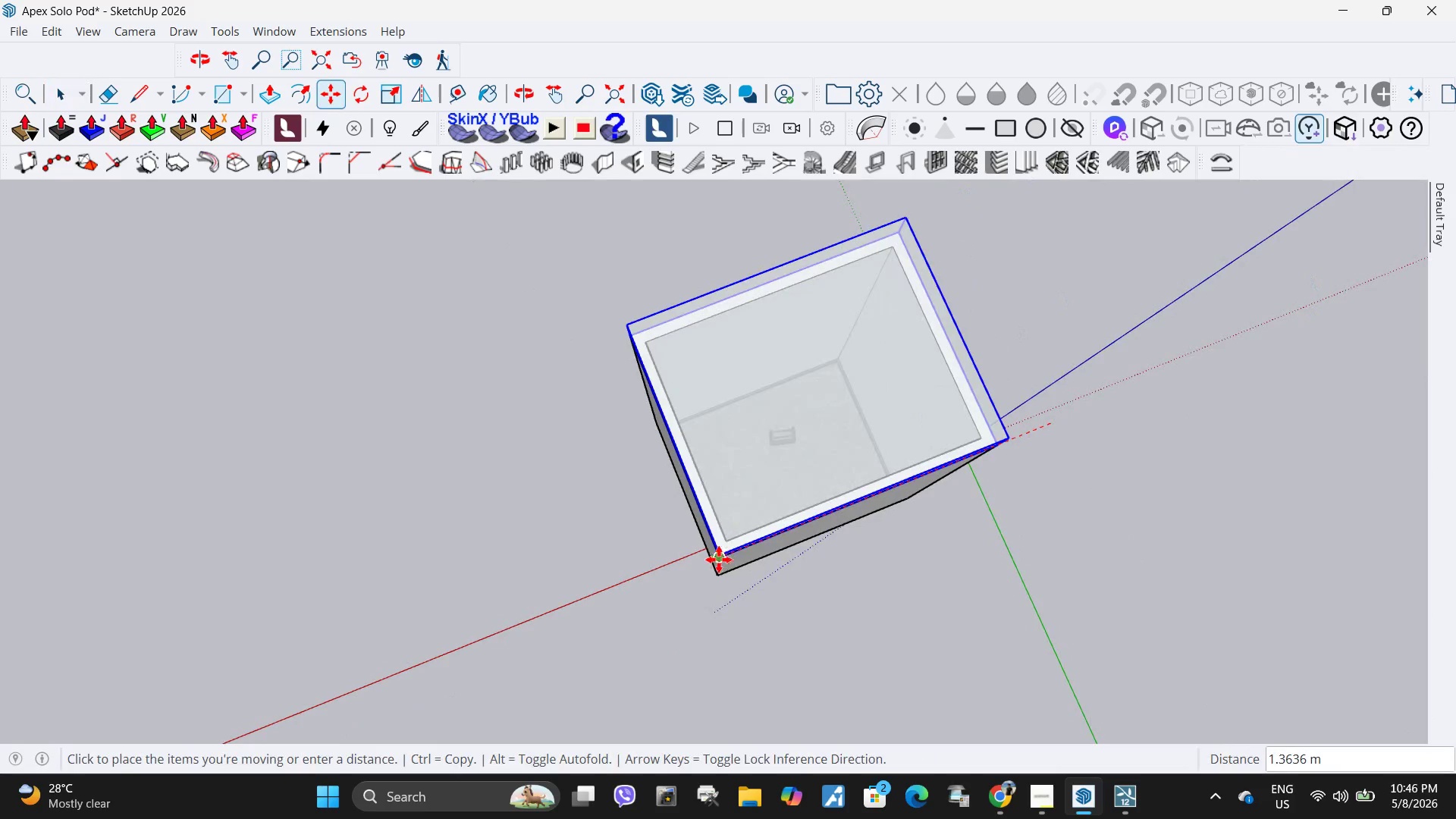 
left_click([719, 560])
 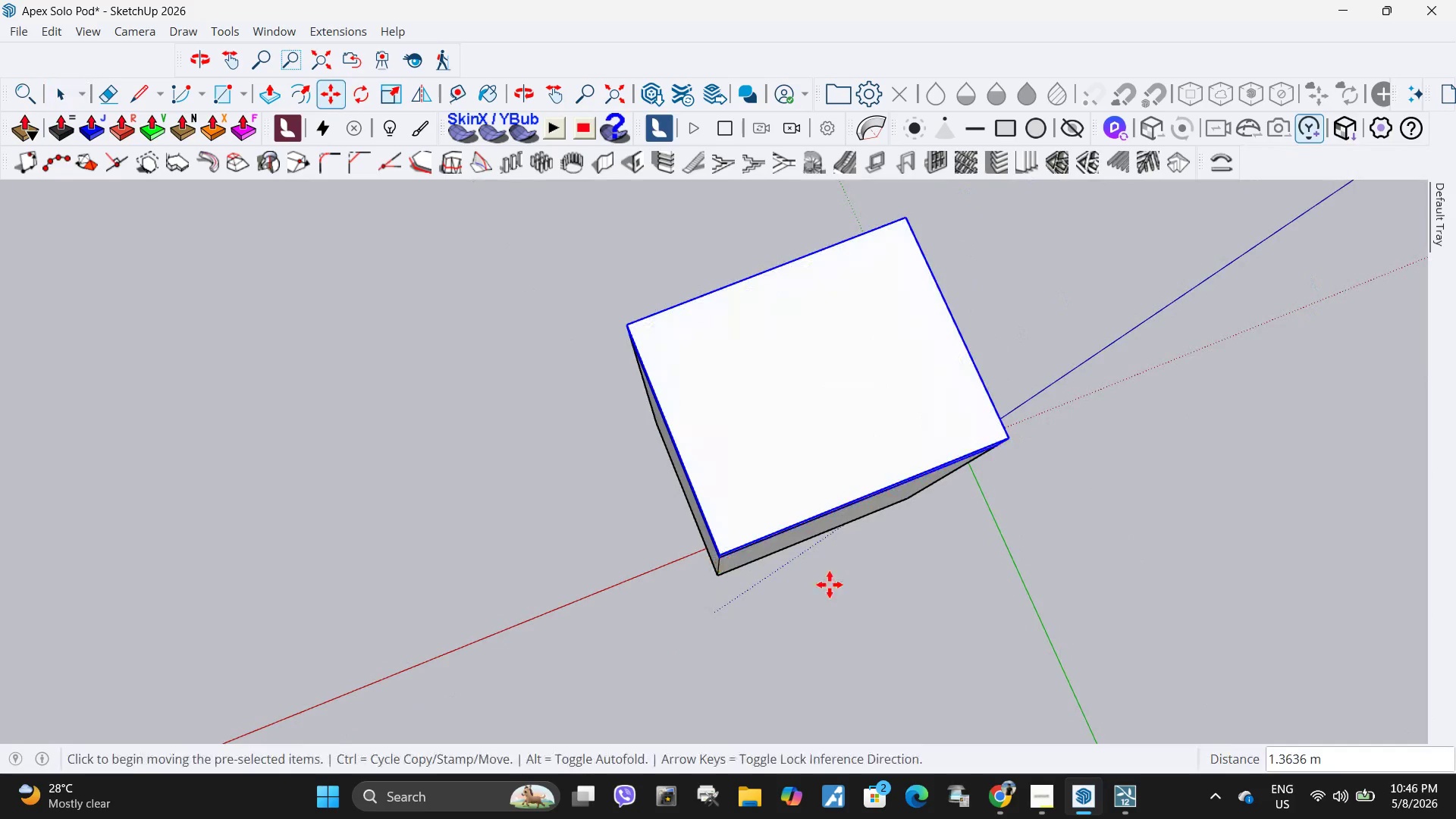 
key(Space)
 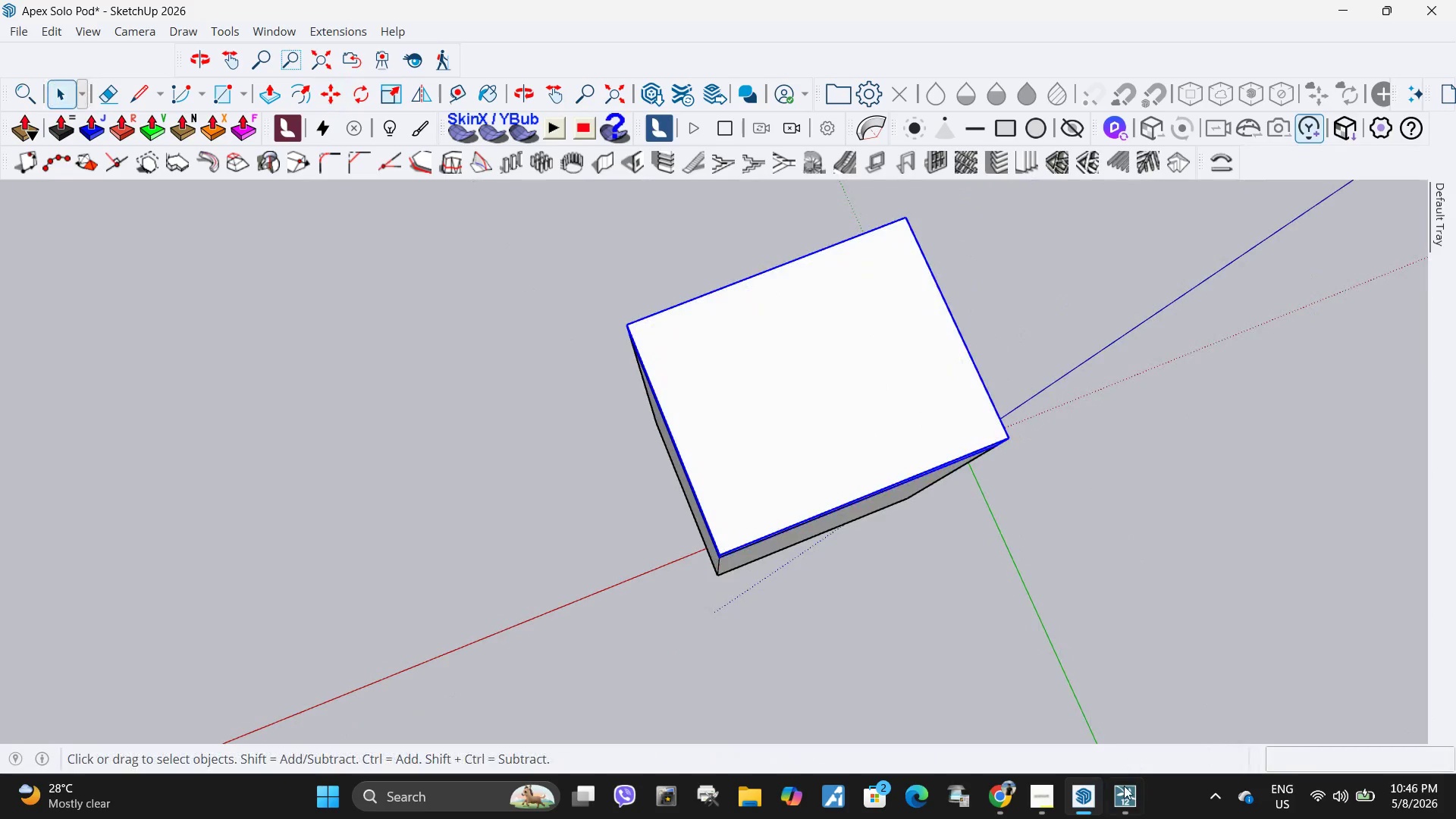 
left_click([1124, 808])
 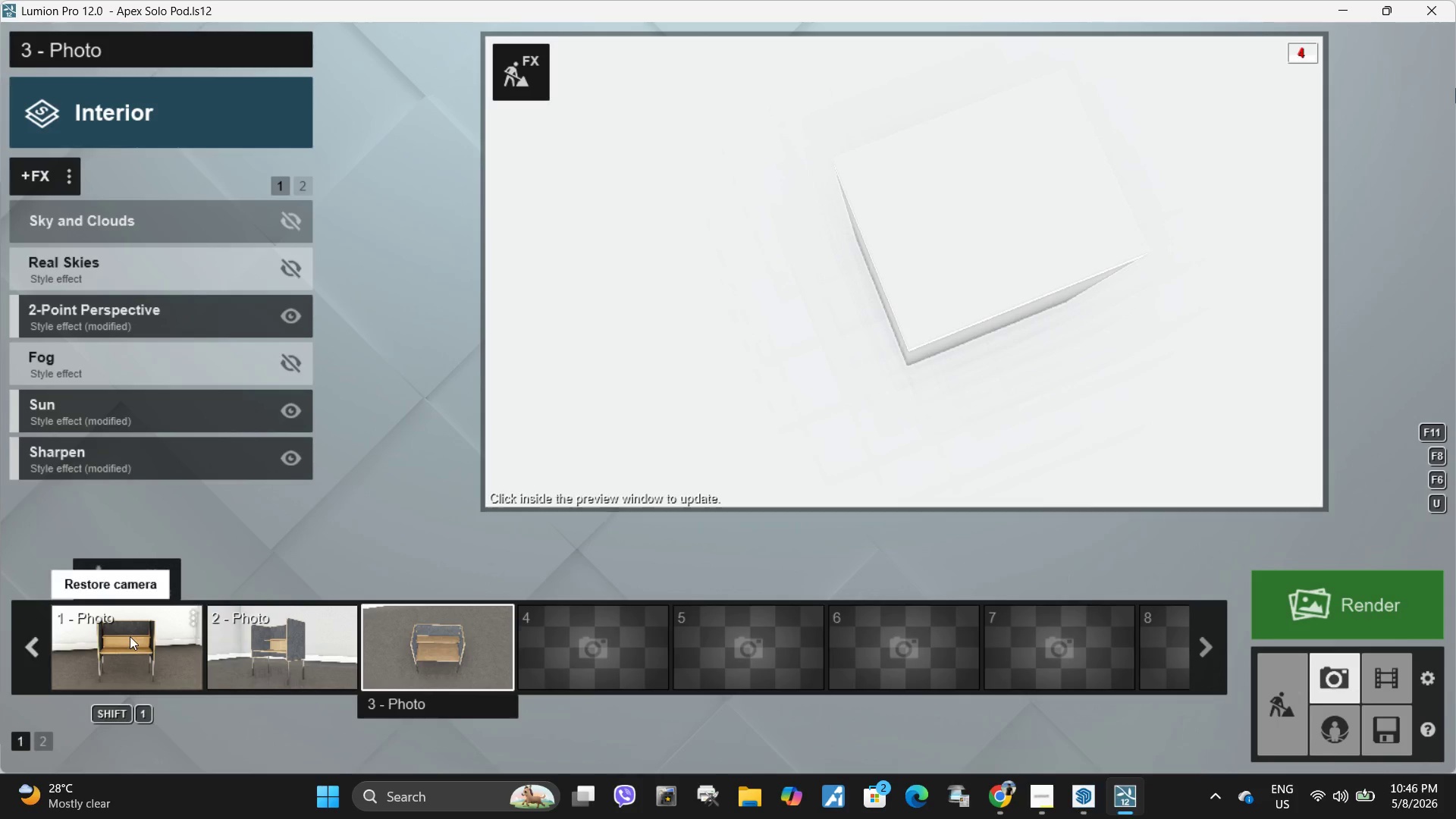 
left_click([190, 652])
 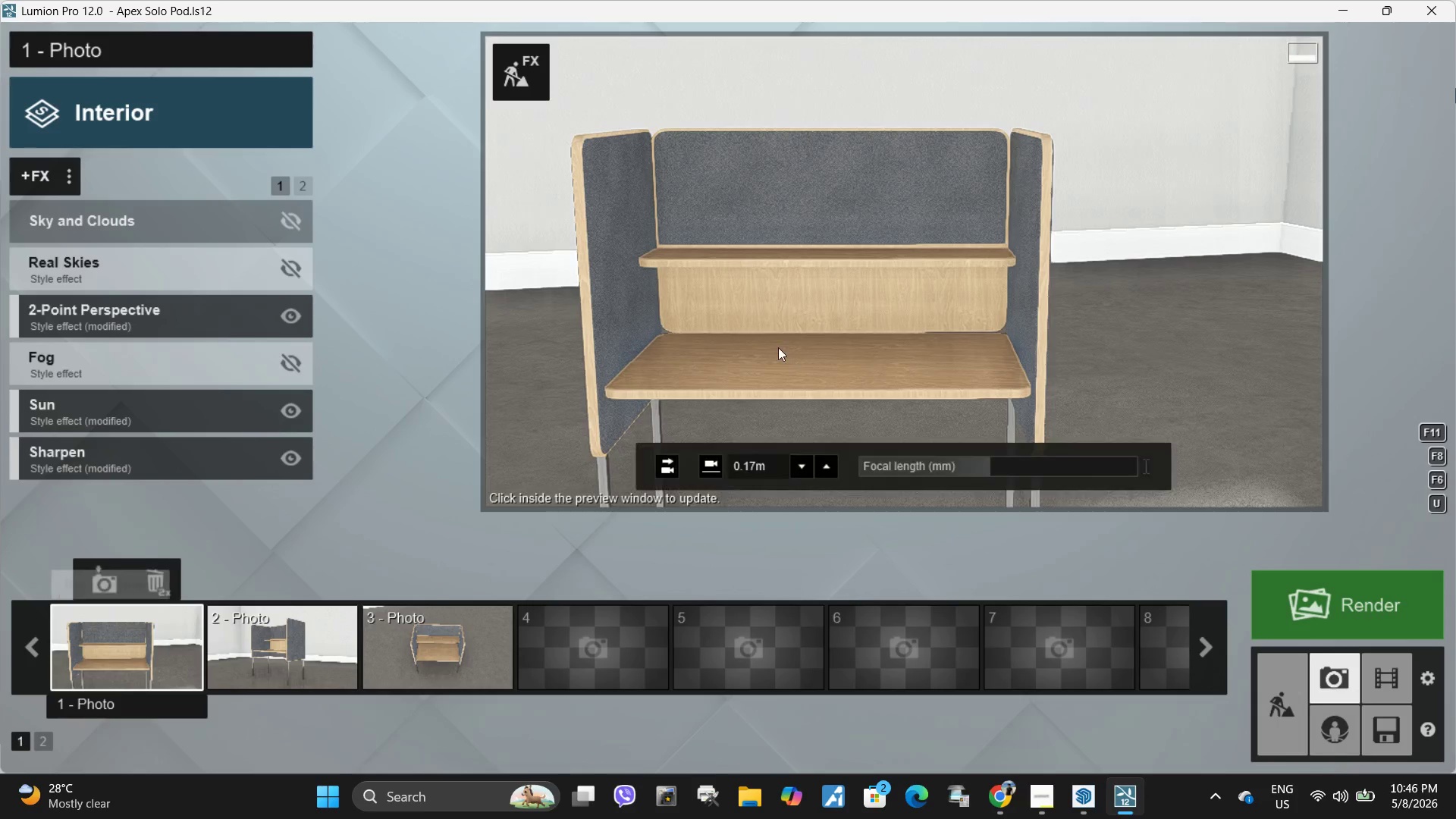 
left_click([811, 334])
 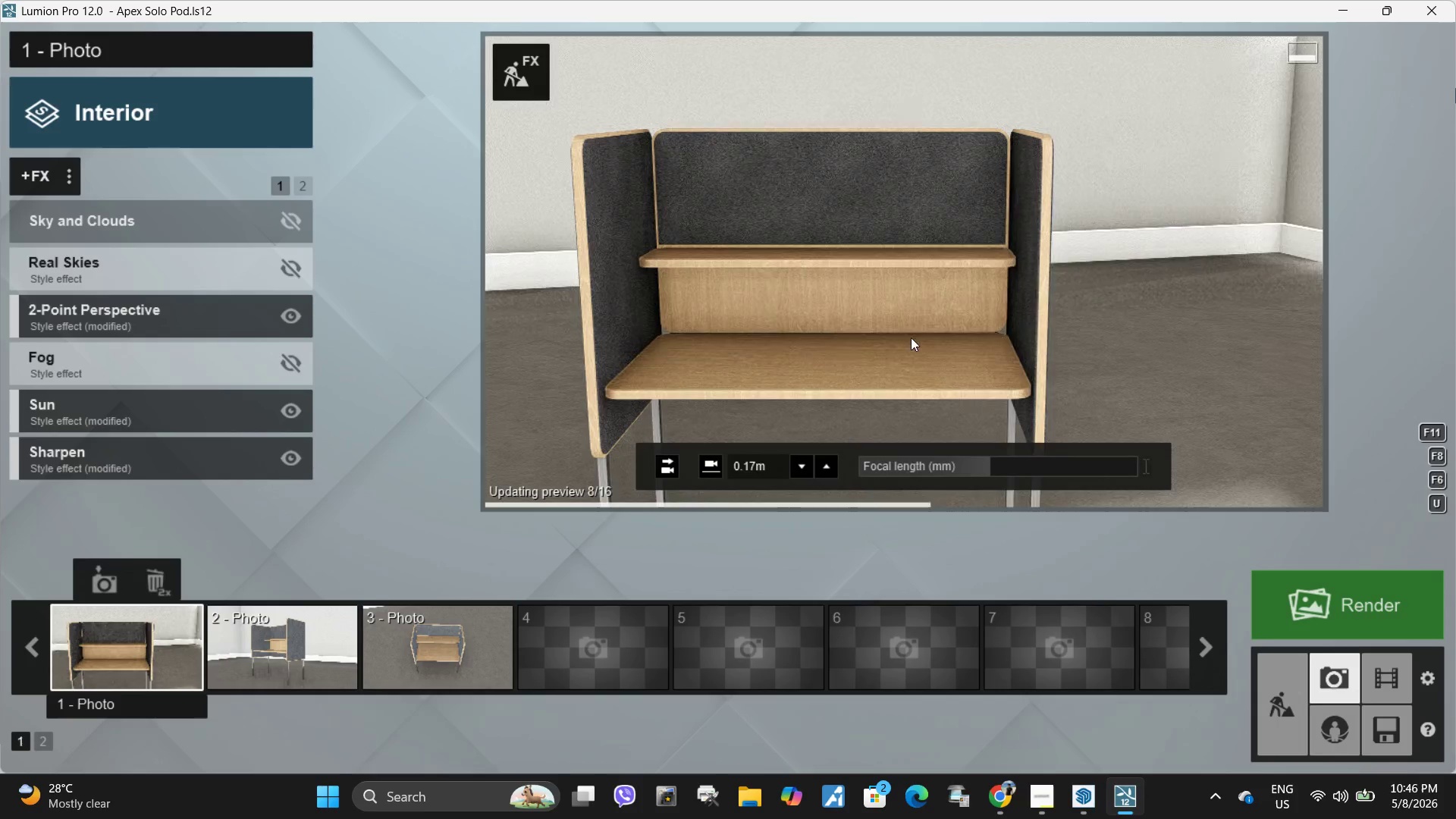 
hold_key(key=Space, duration=8.61)
 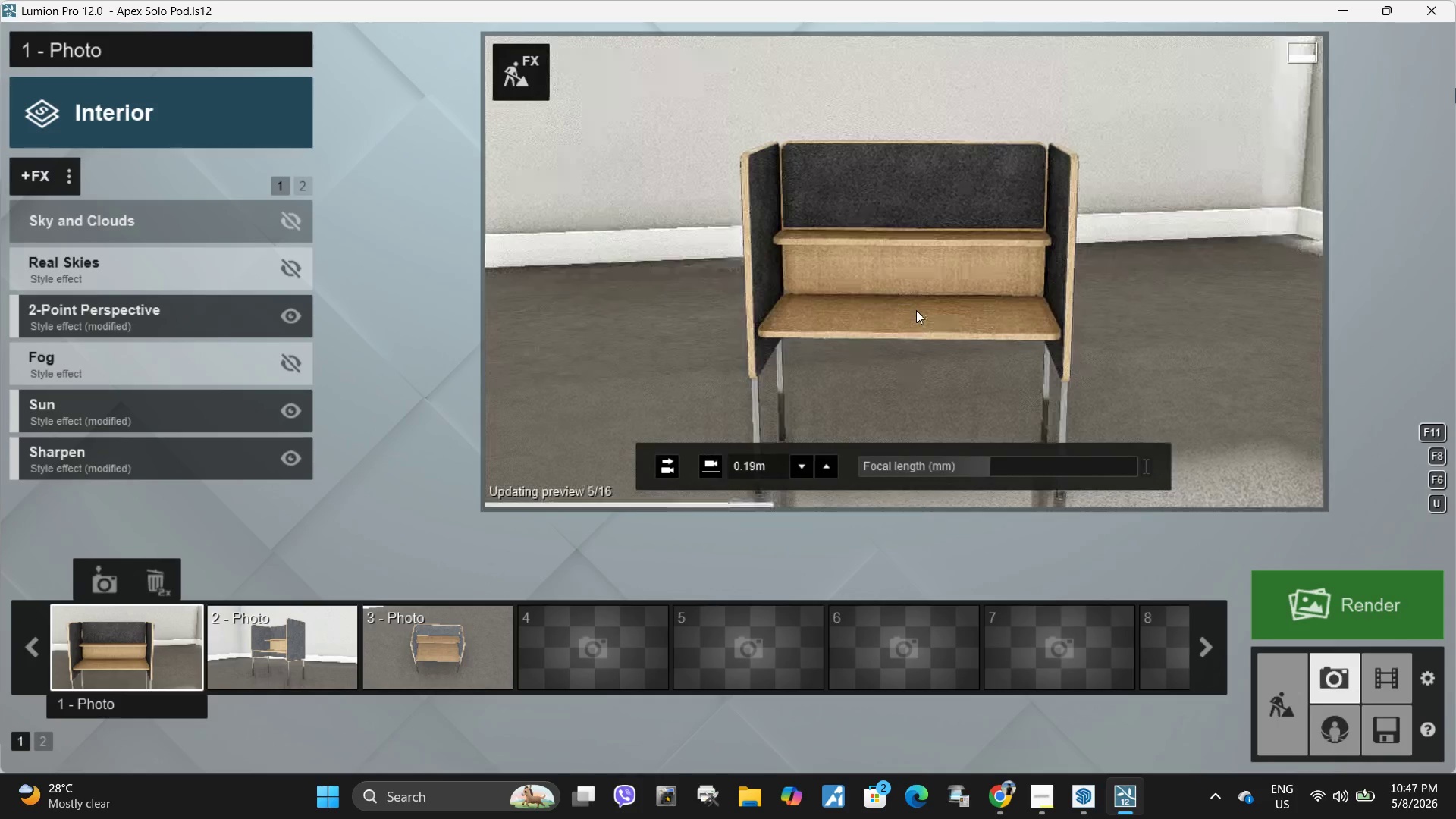 
type(ssasaadww)
 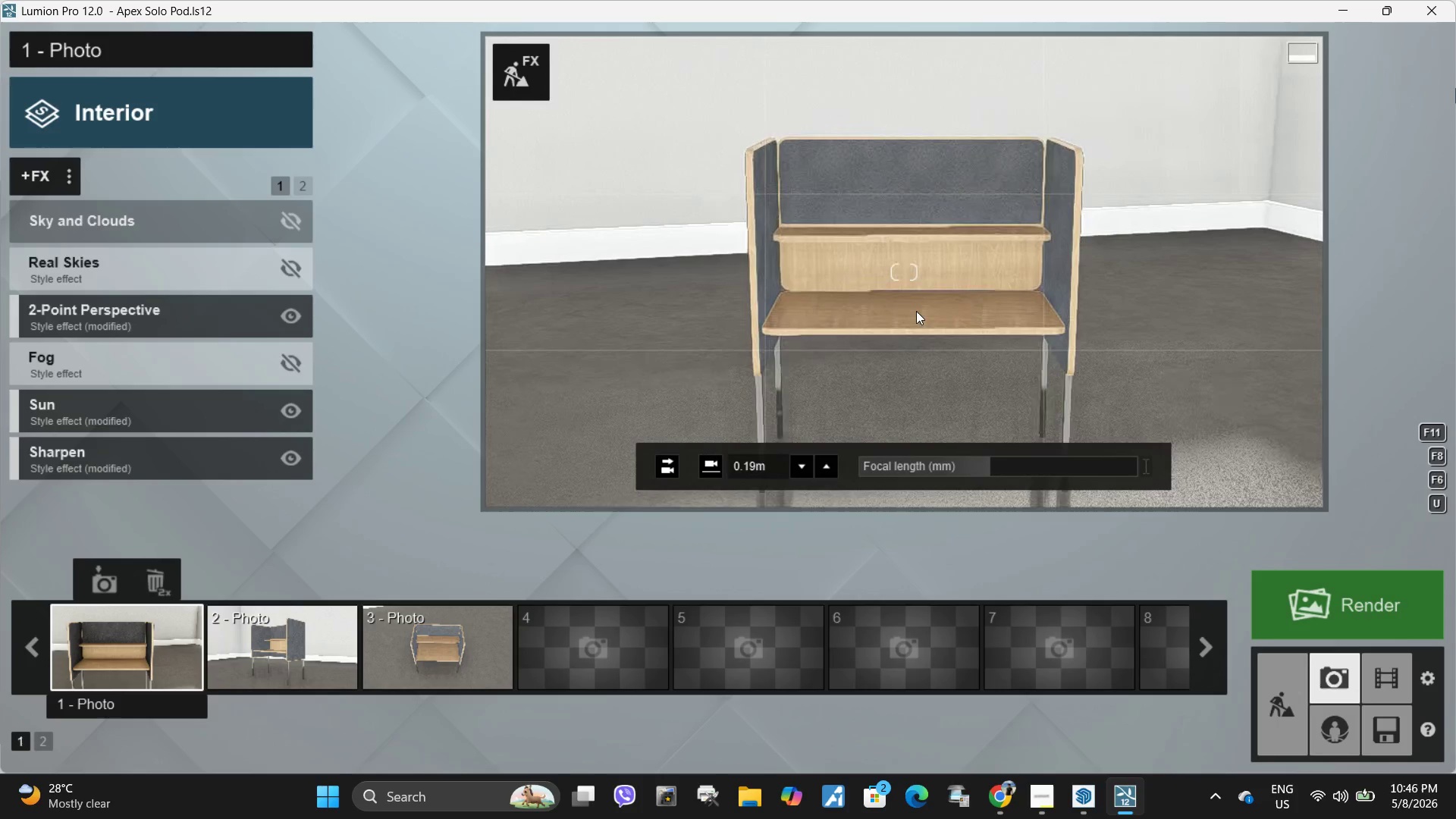 
key(D)
 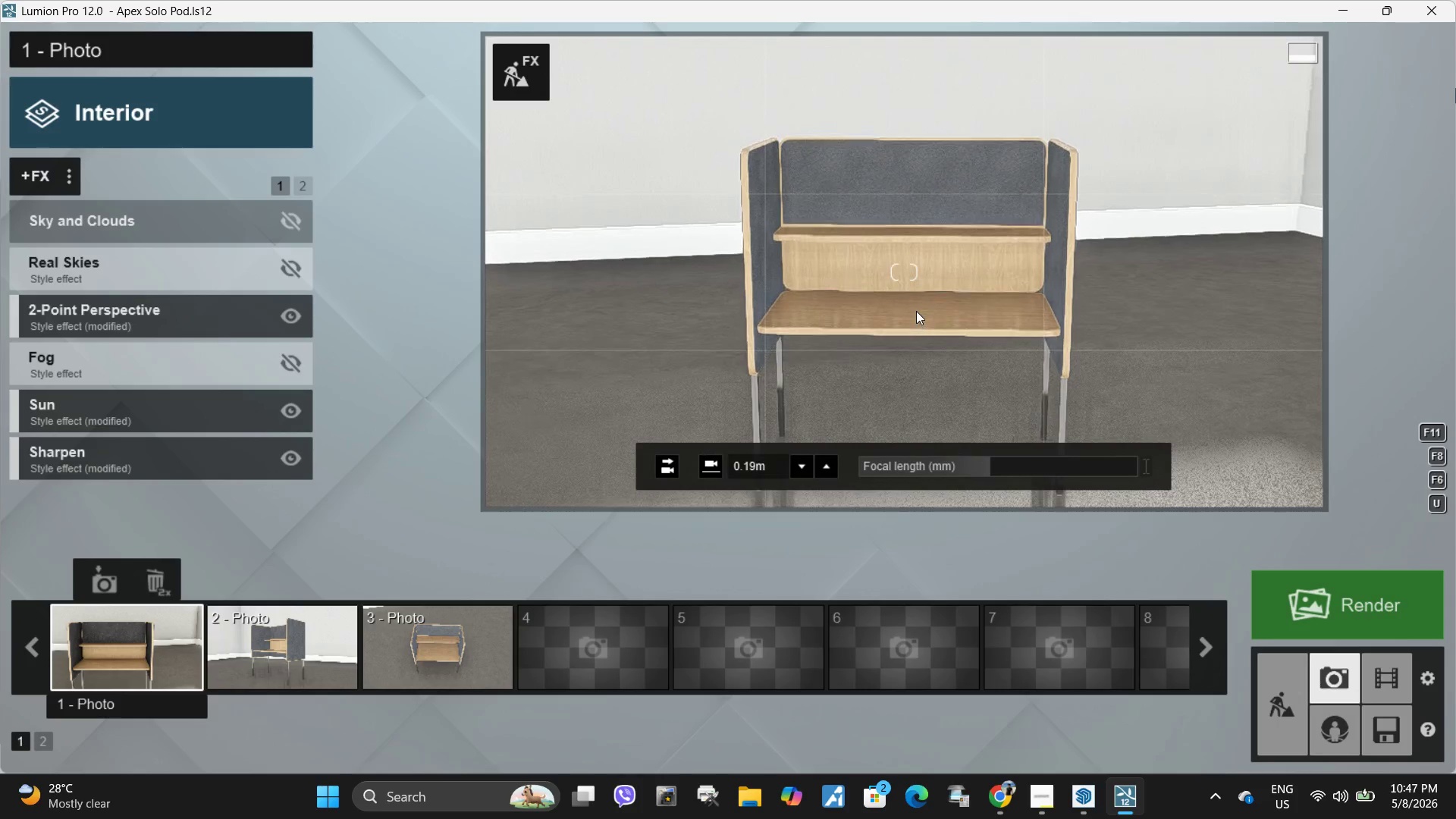 
right_click([916, 311])
 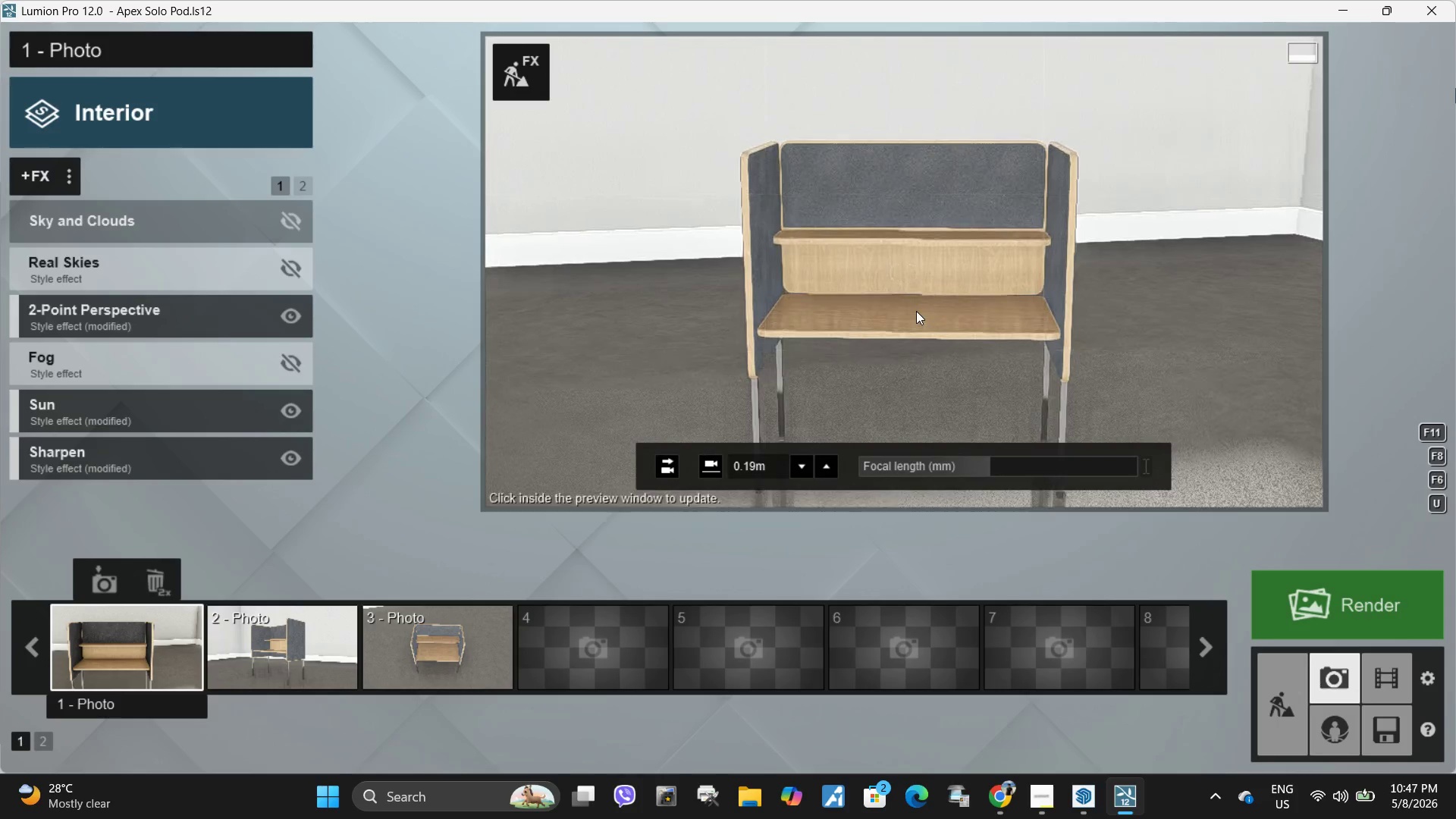 
left_click([916, 311])
 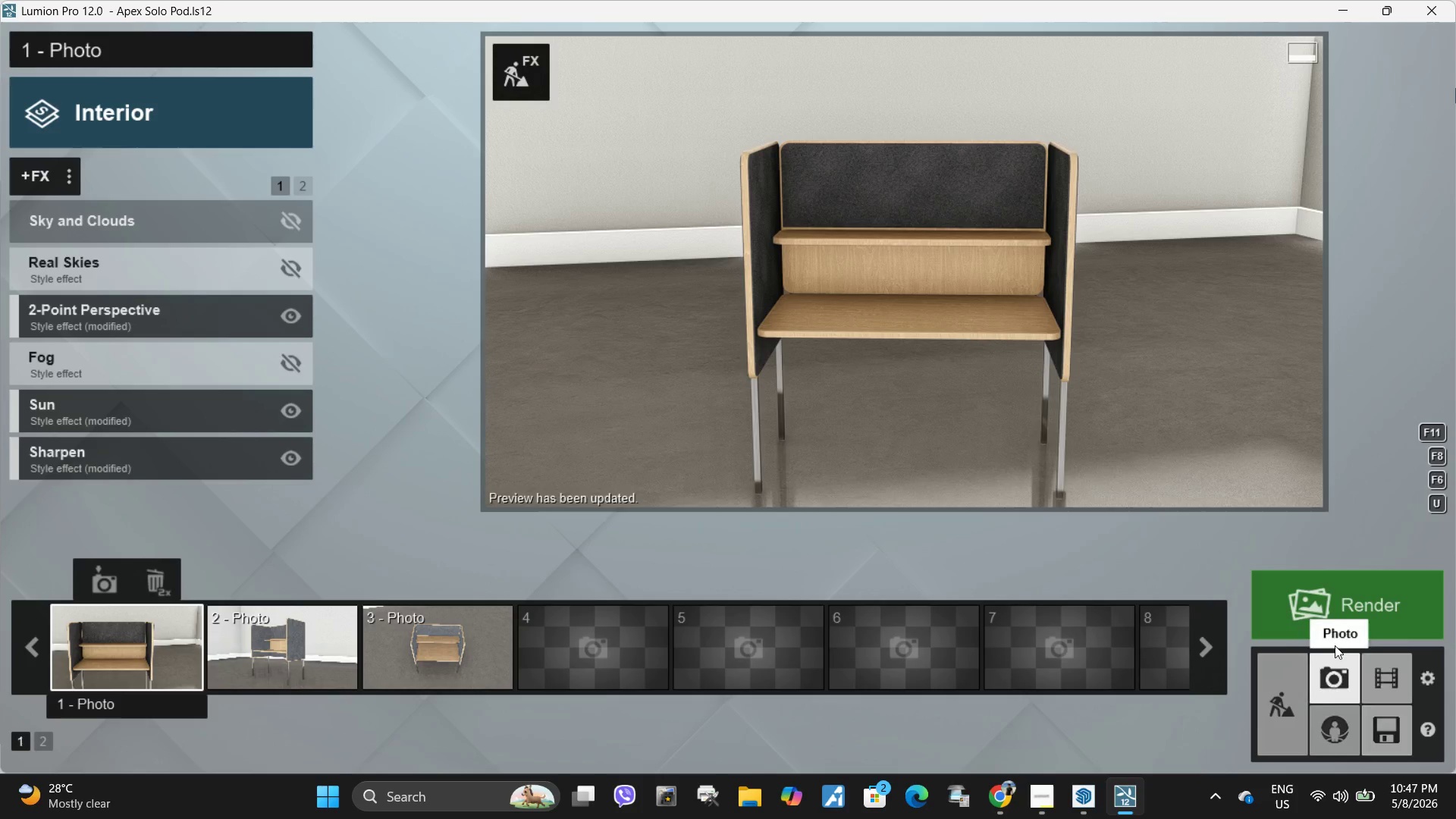 
hold_key(key=Space, duration=6.03)
 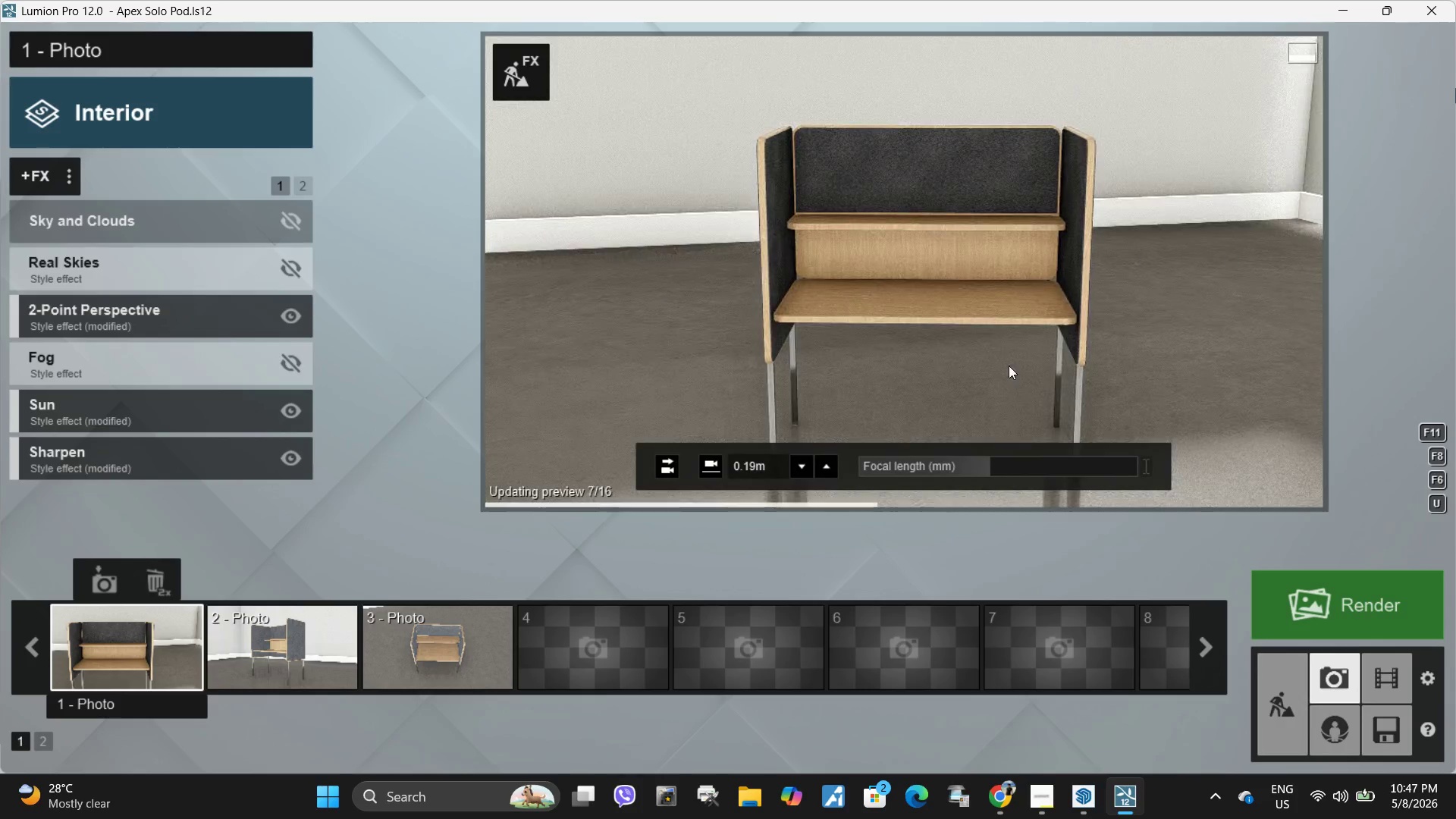 
type(add)
 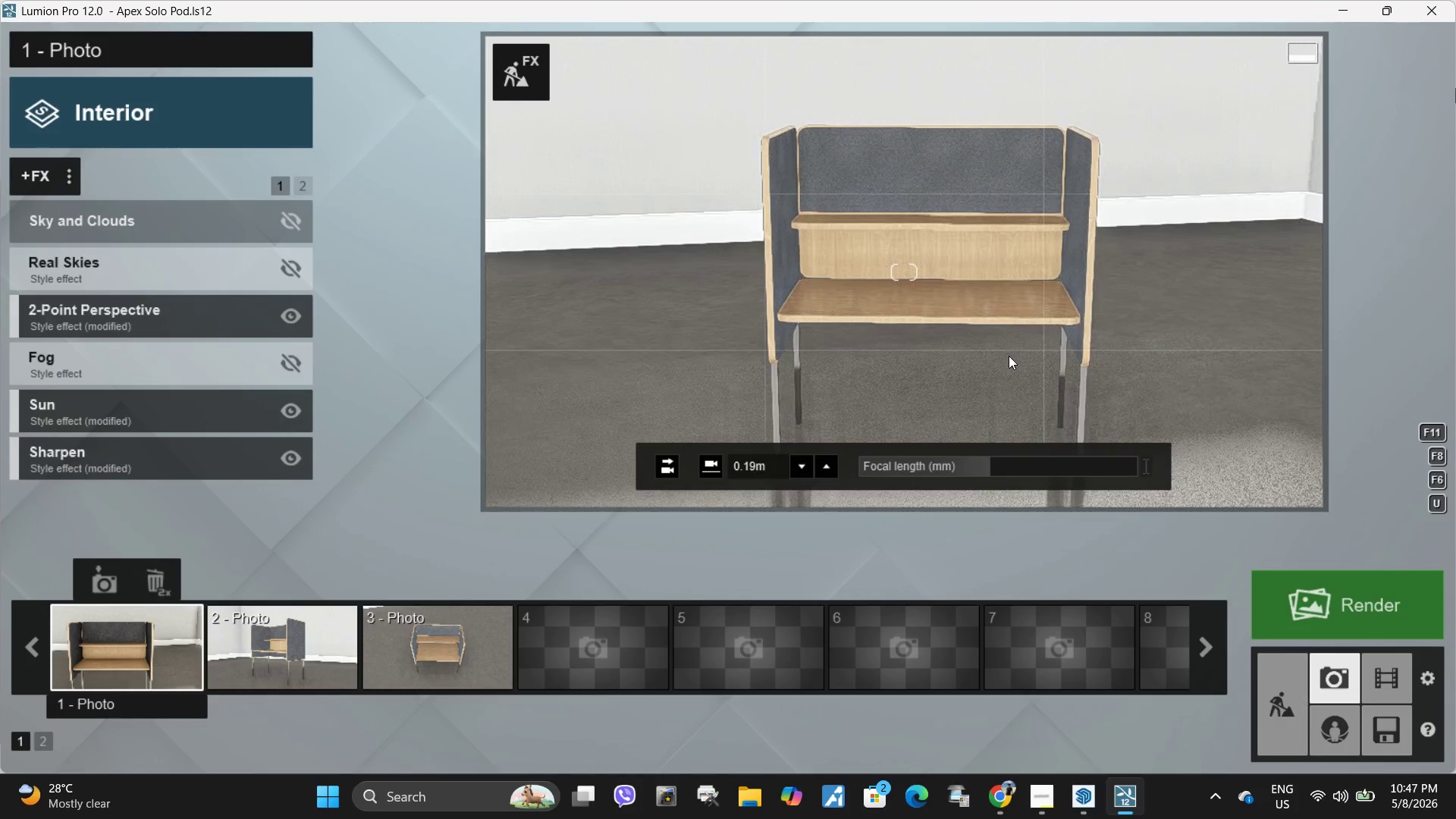 
left_click([1009, 356])
 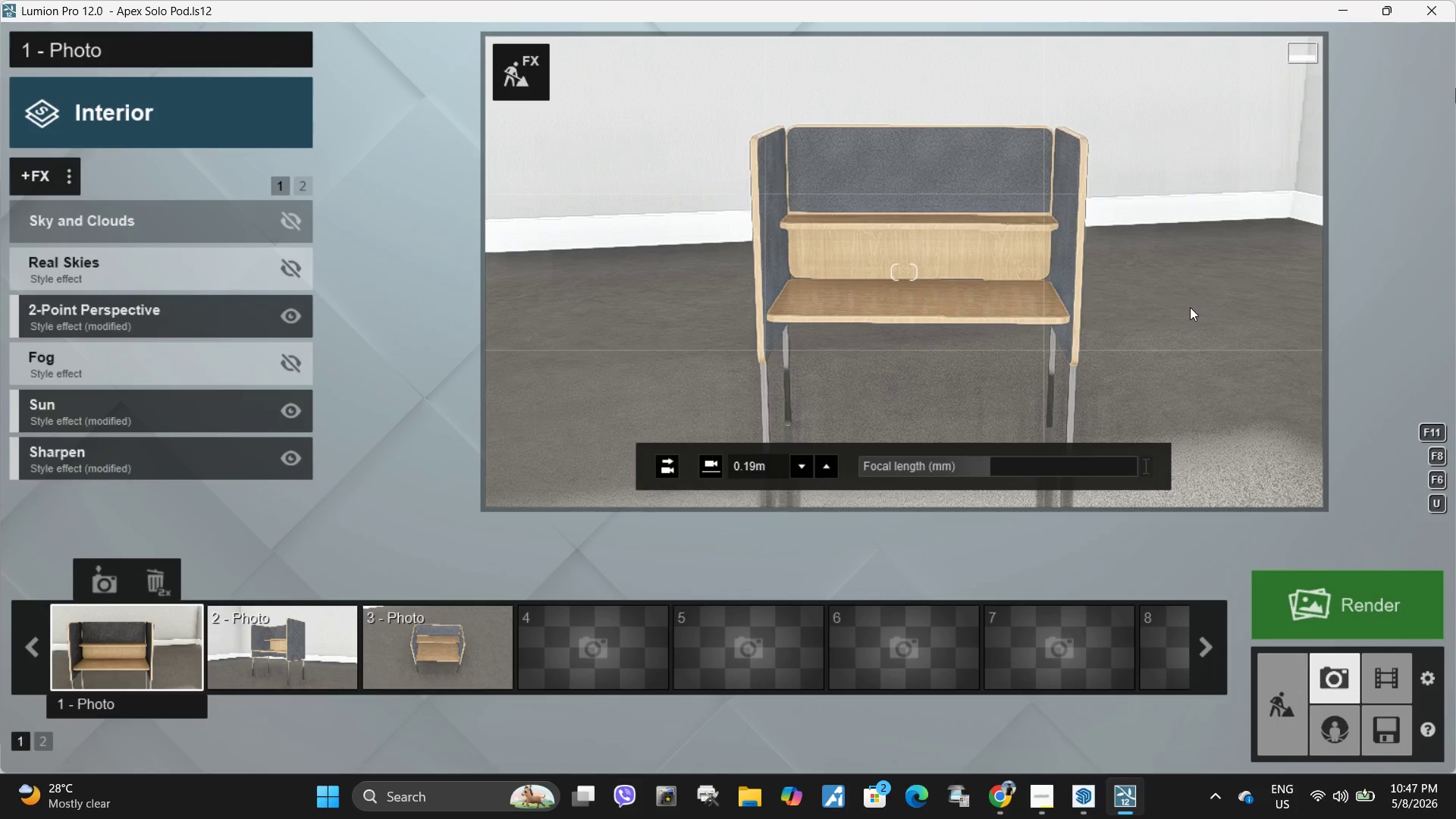 
left_click([1190, 307])
 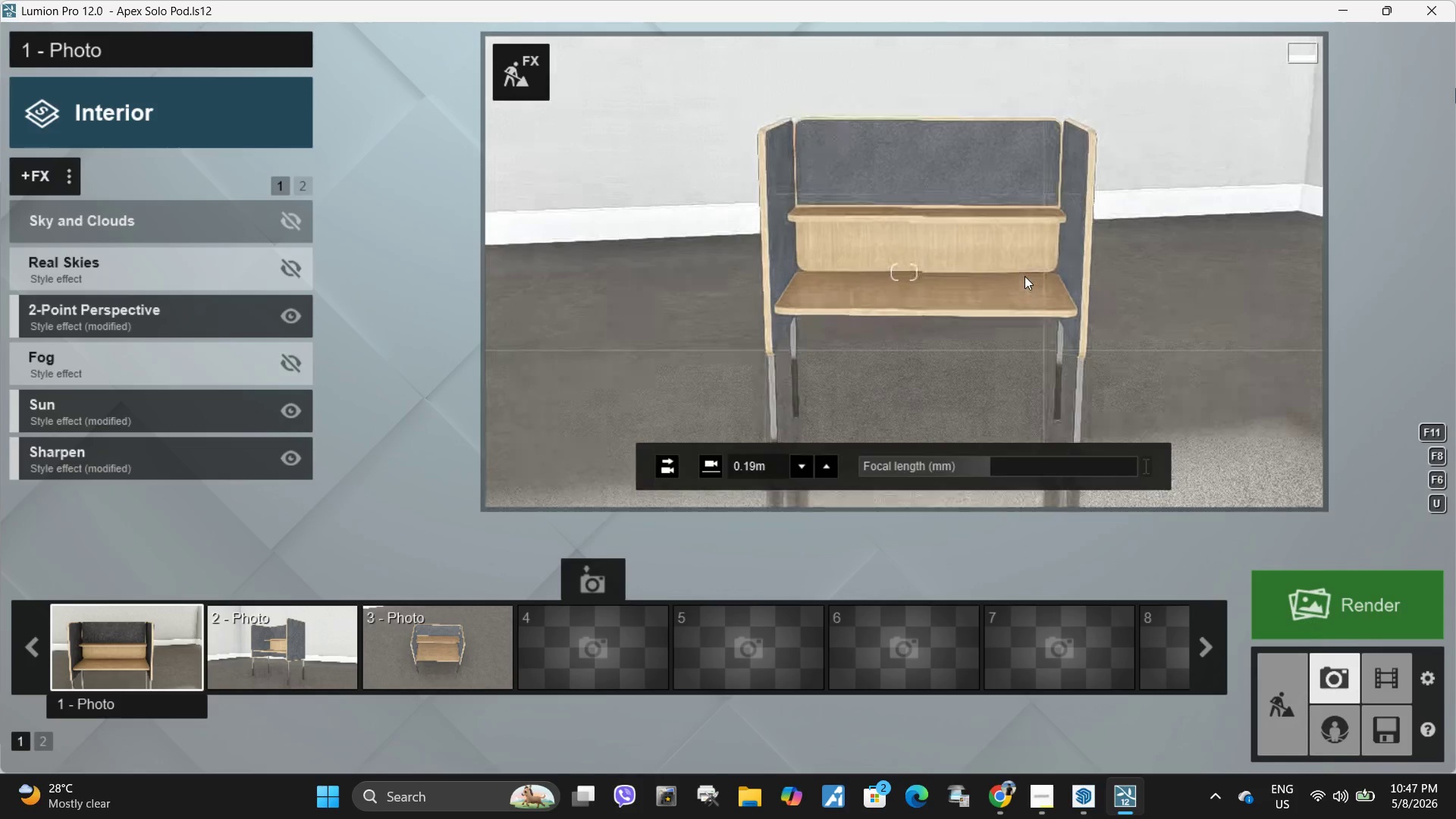 
left_click([1025, 276])
 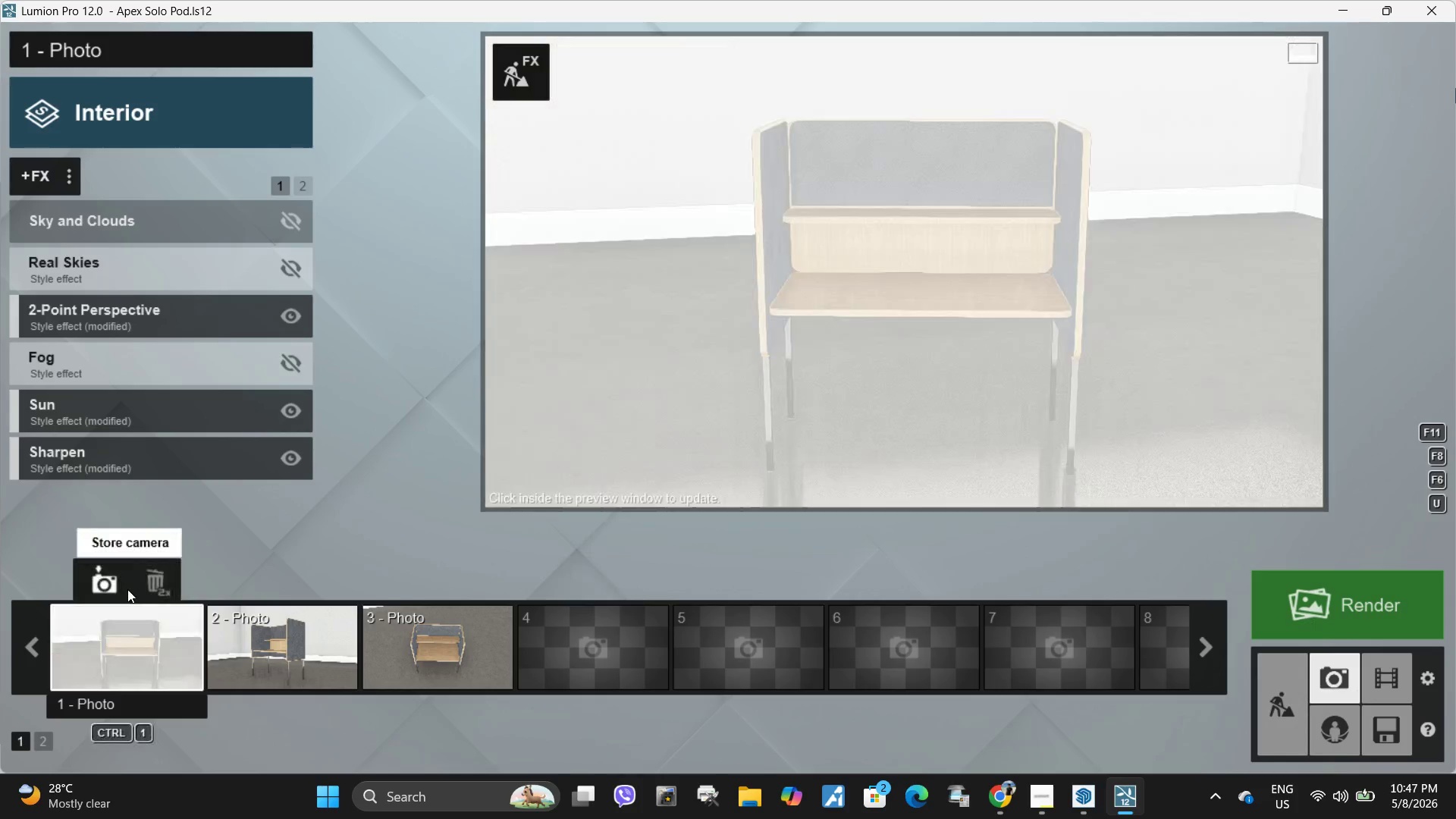 
double_click([256, 651])
 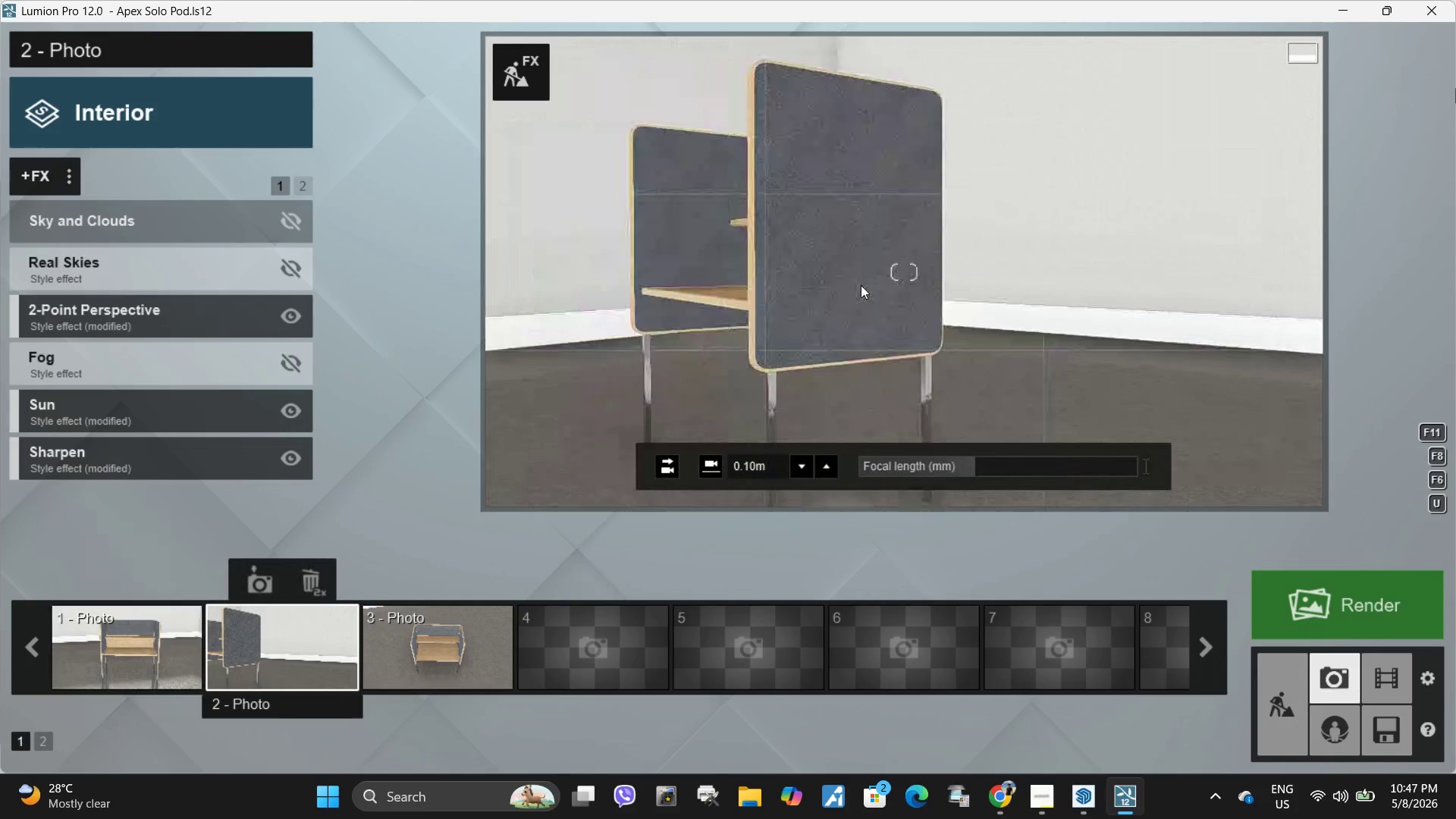 
type(aad )
 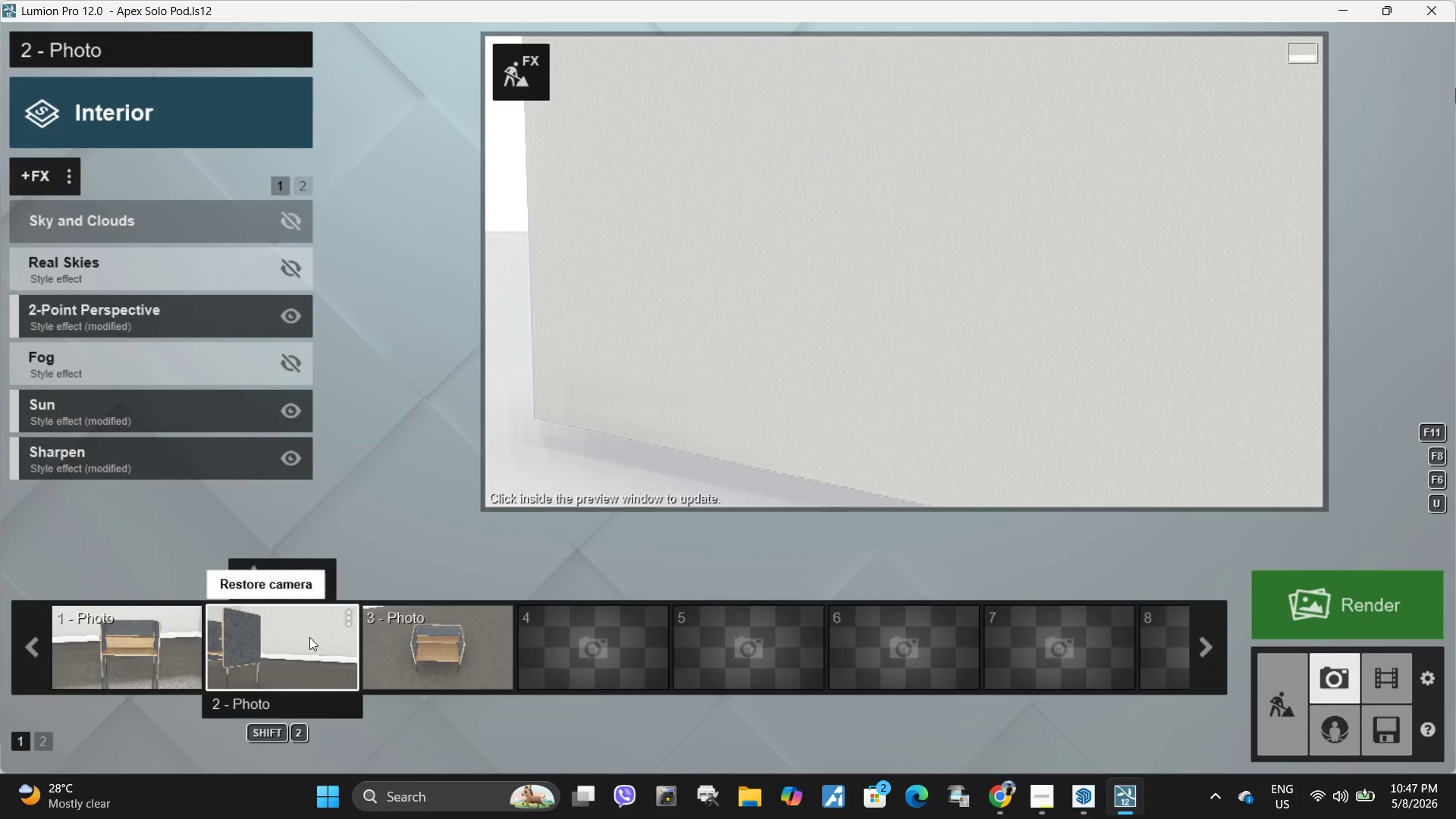 
left_click([306, 647])
 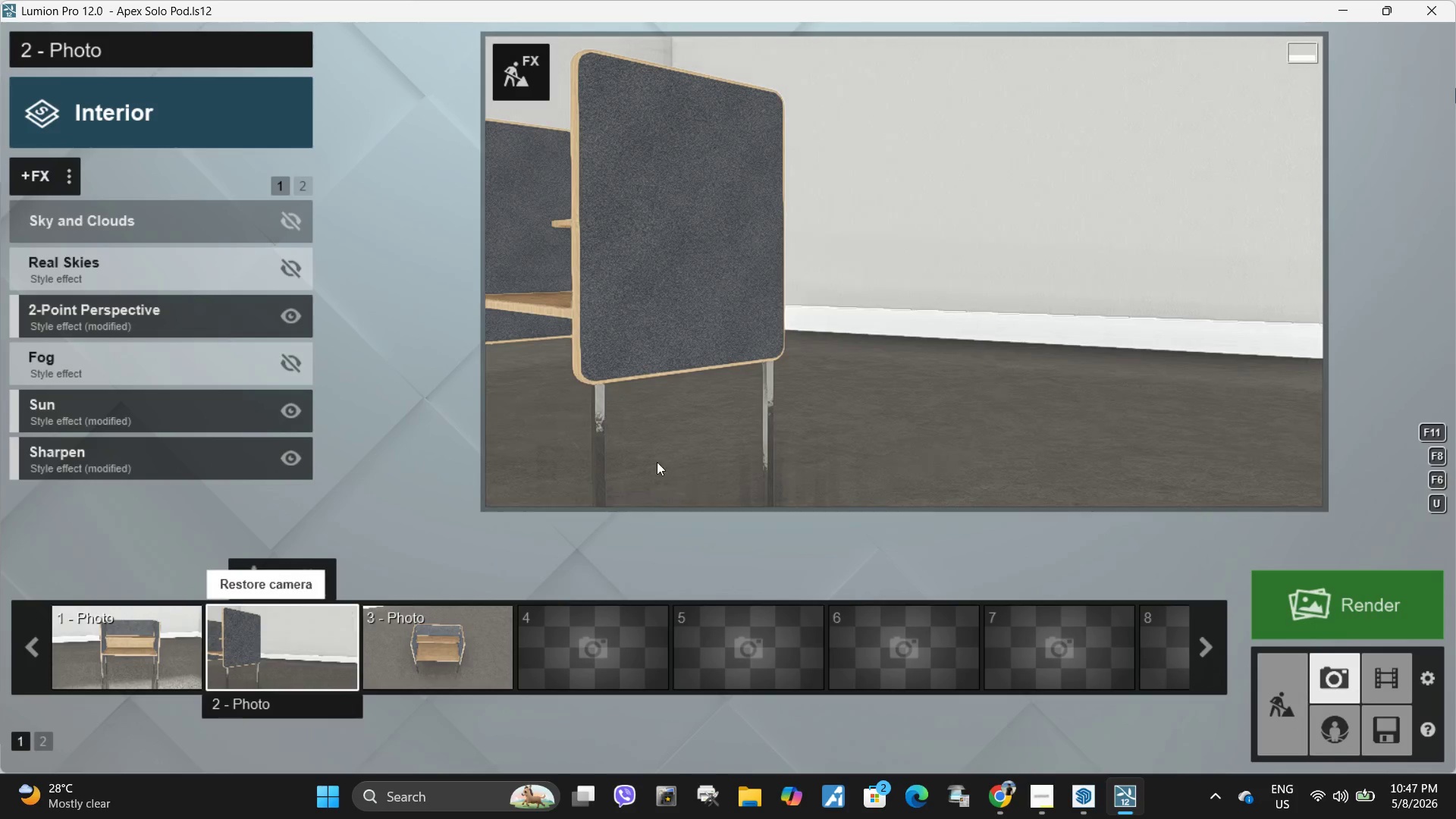 
hold_key(key=Space, duration=7.42)
 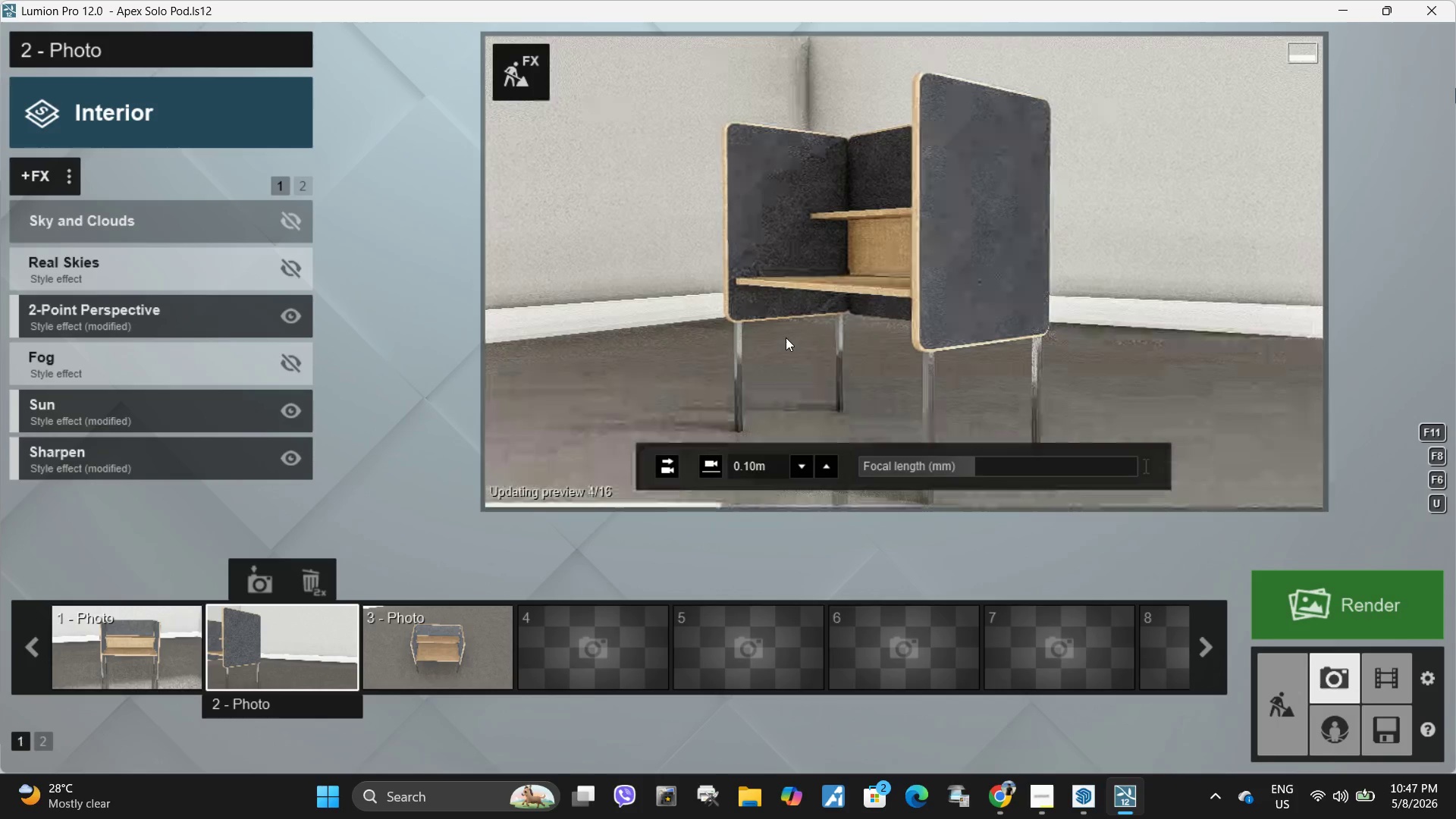 
type(aadsdsad)
 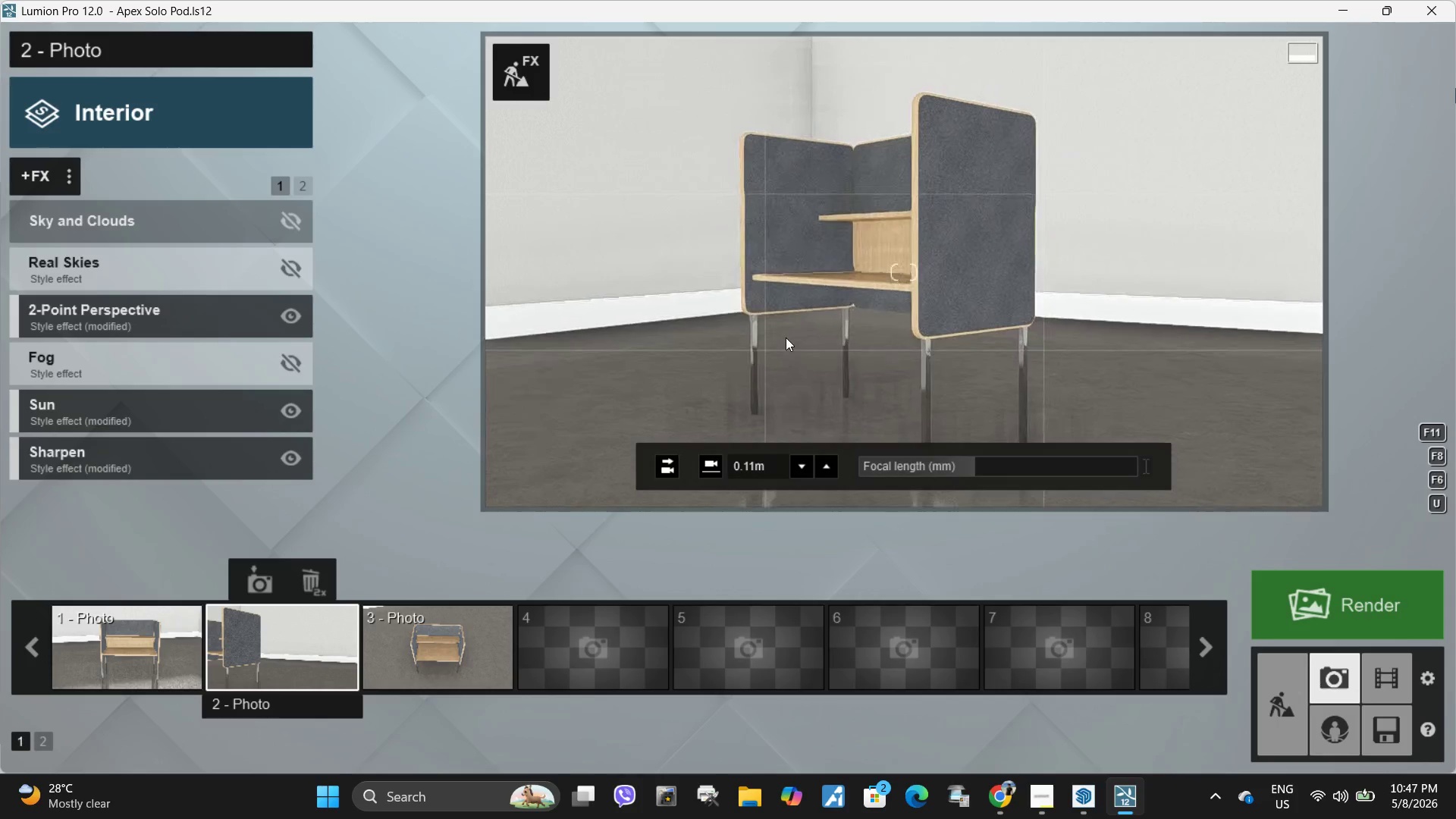 
key(W)
 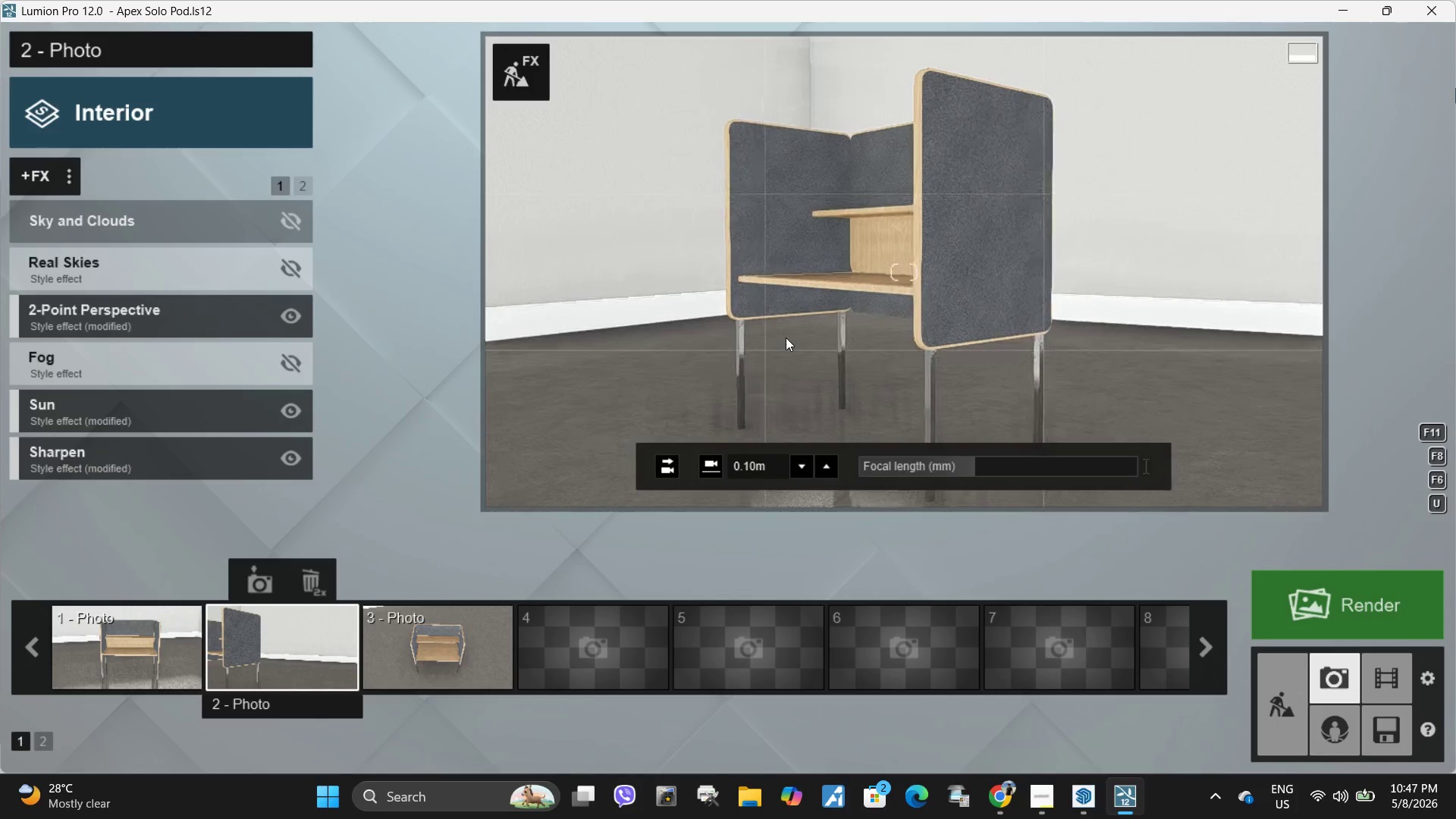 
left_click([786, 337])
 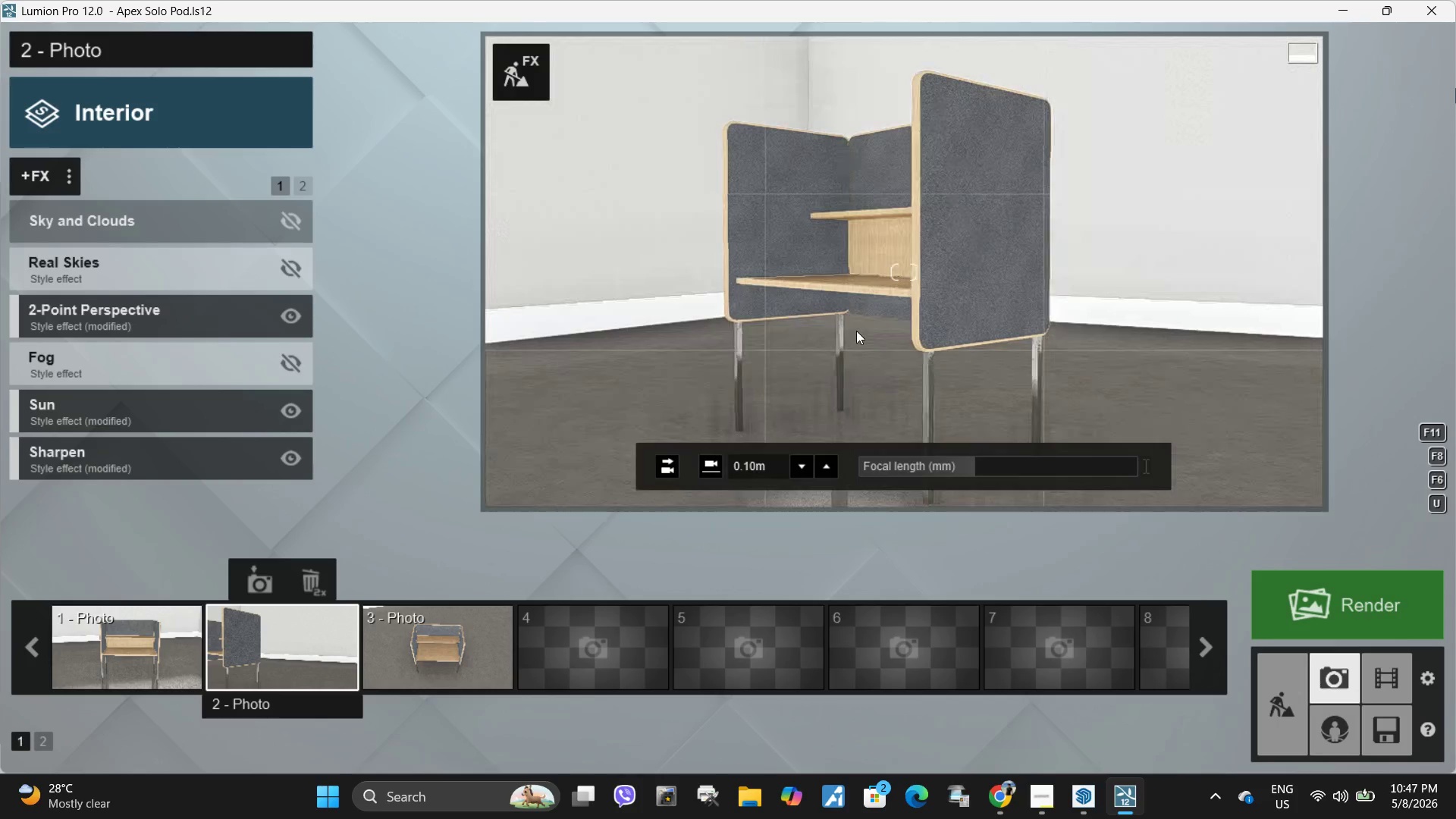 
left_click([856, 331])
 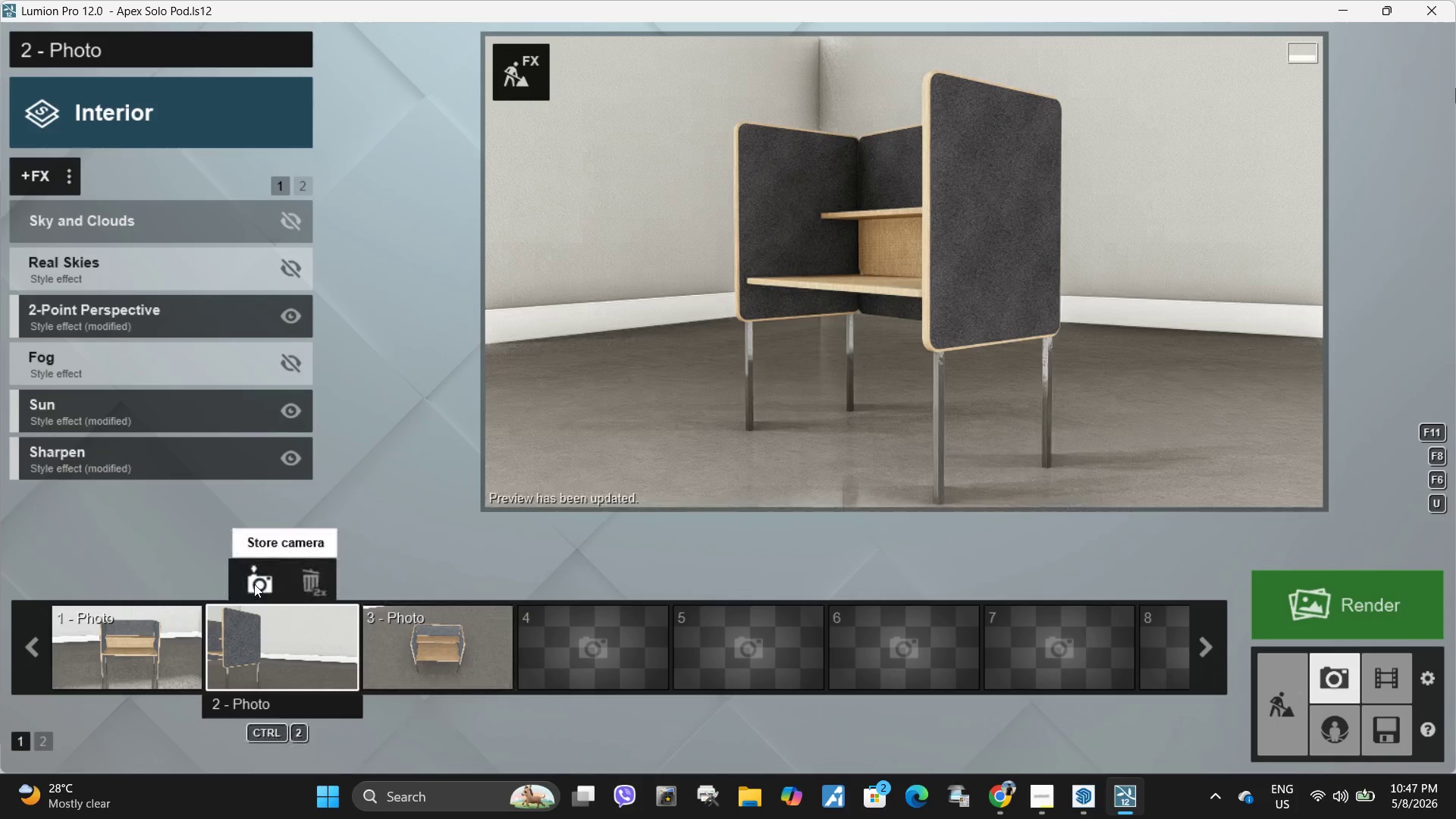 
left_click([254, 584])
 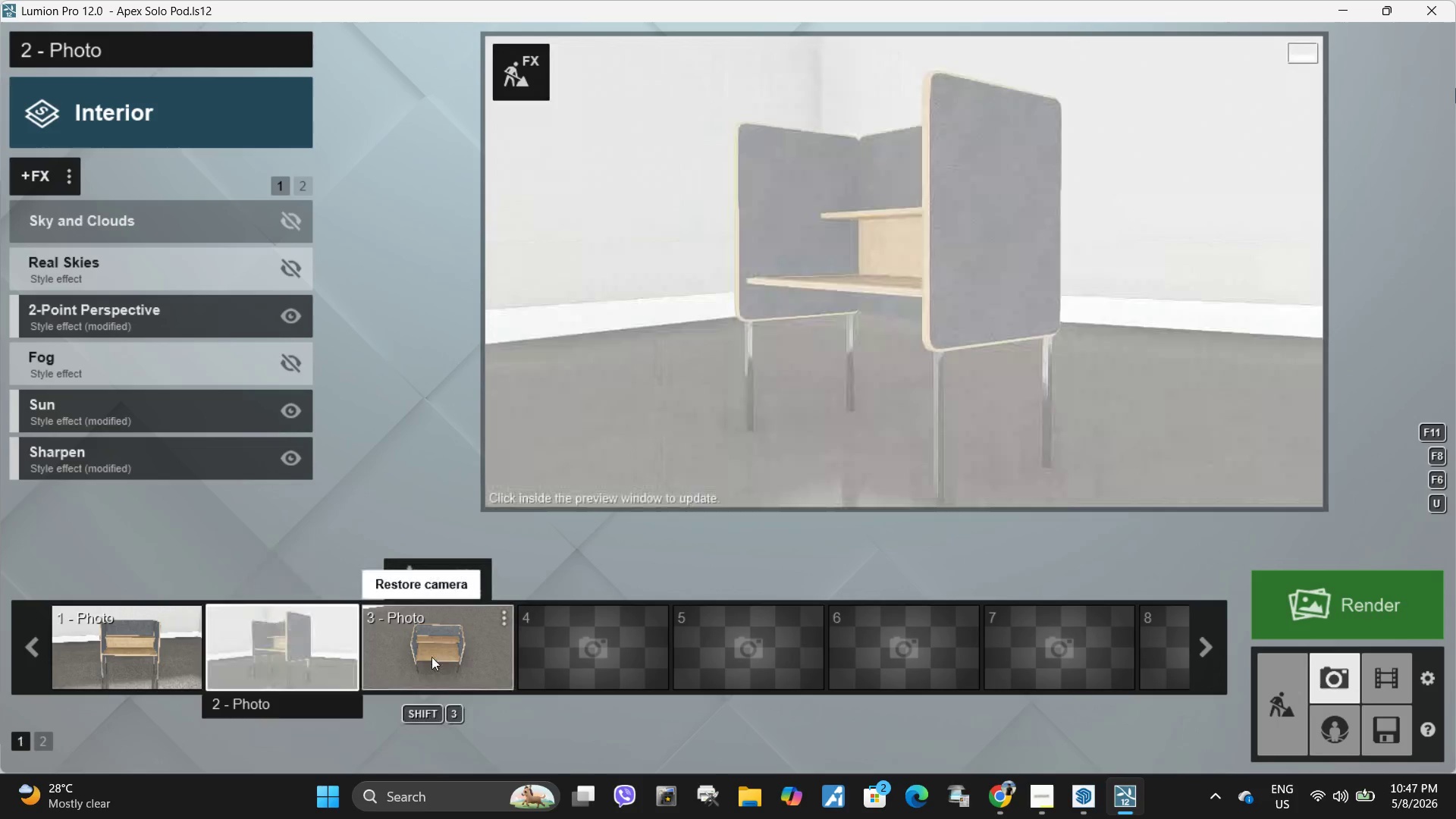 
left_click([437, 661])
 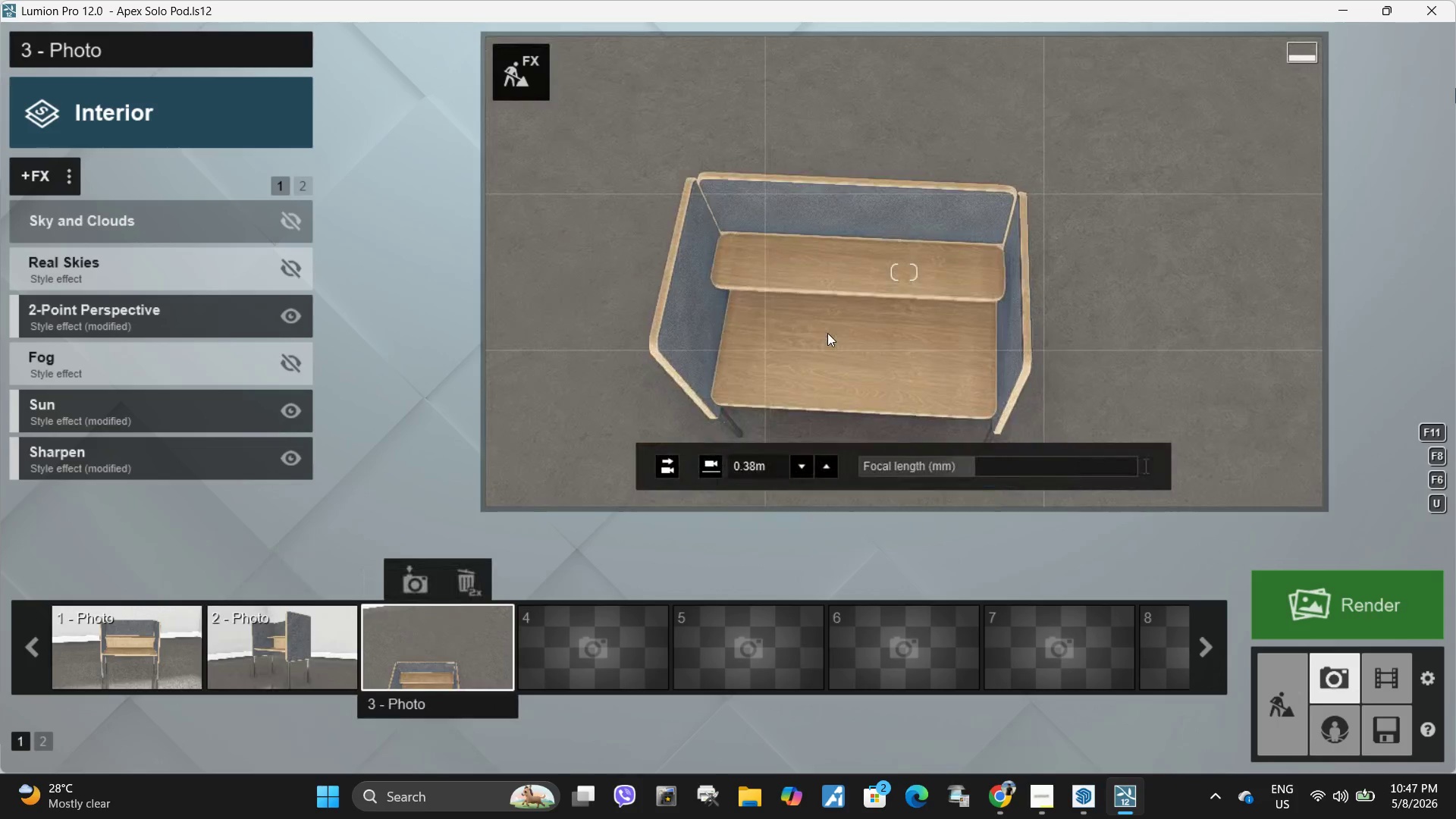 
type(ssseeewwasawdadd)
 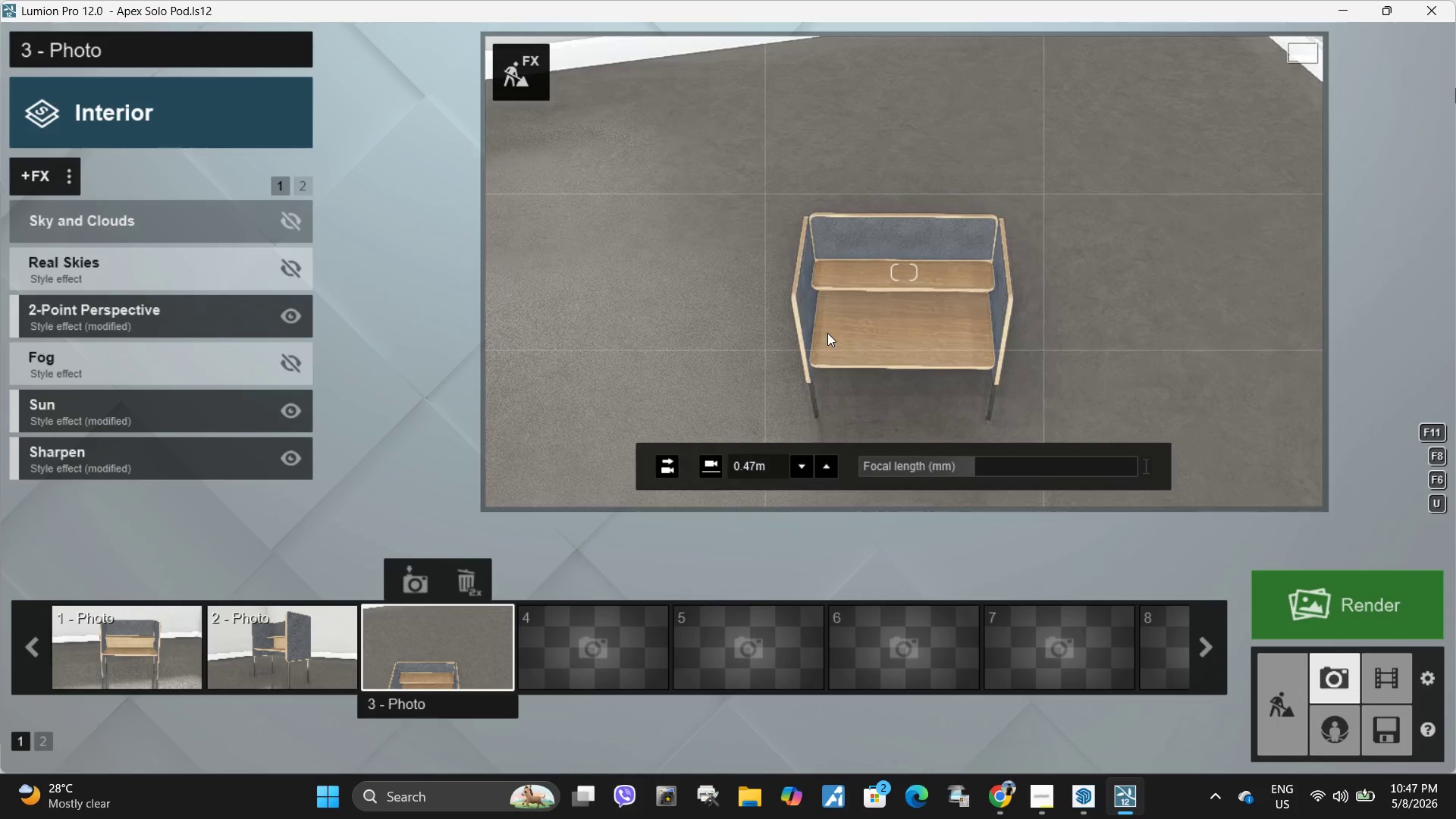 
hold_key(key=Space, duration=11.31)
 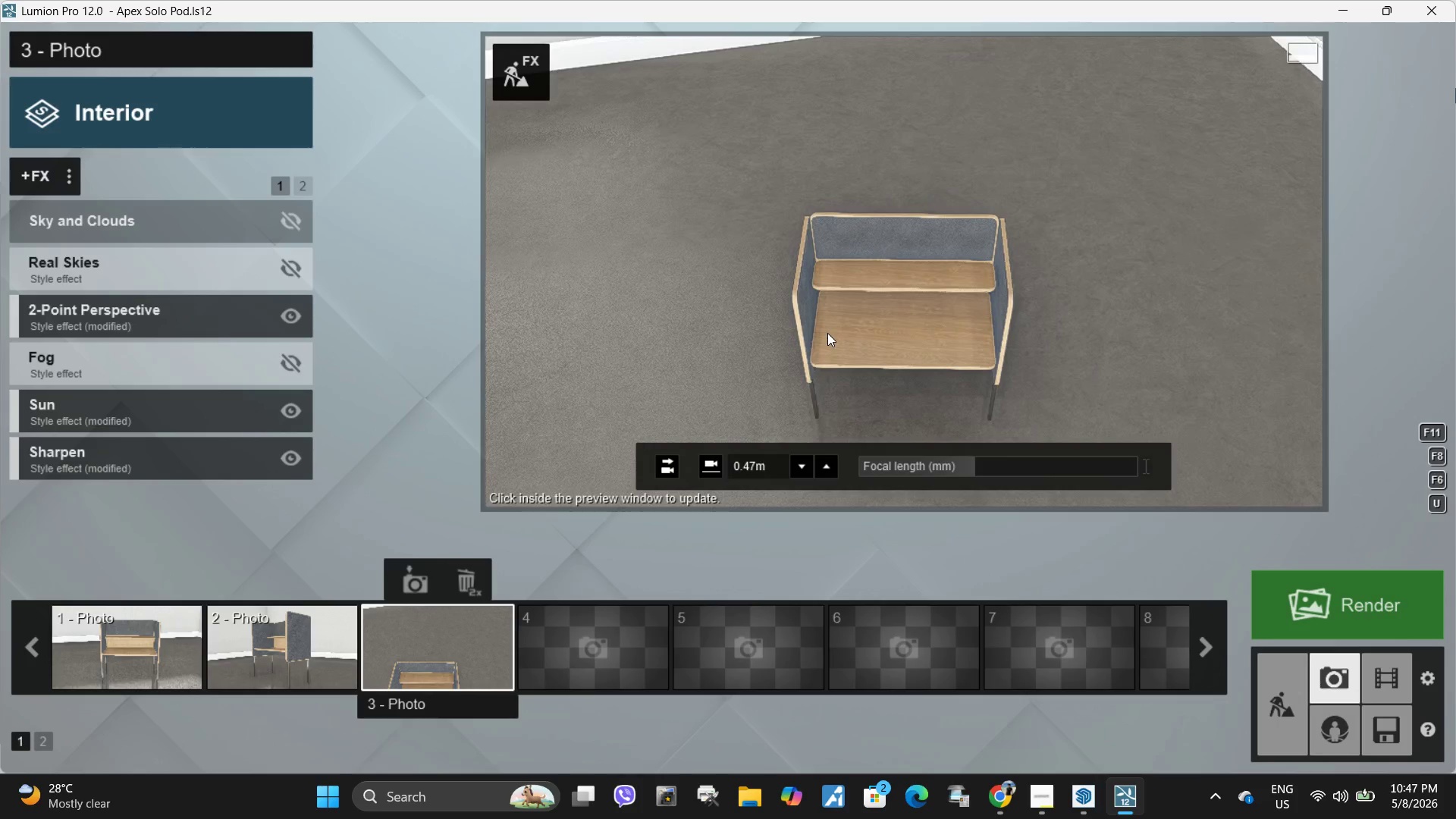 
left_click([827, 333])
 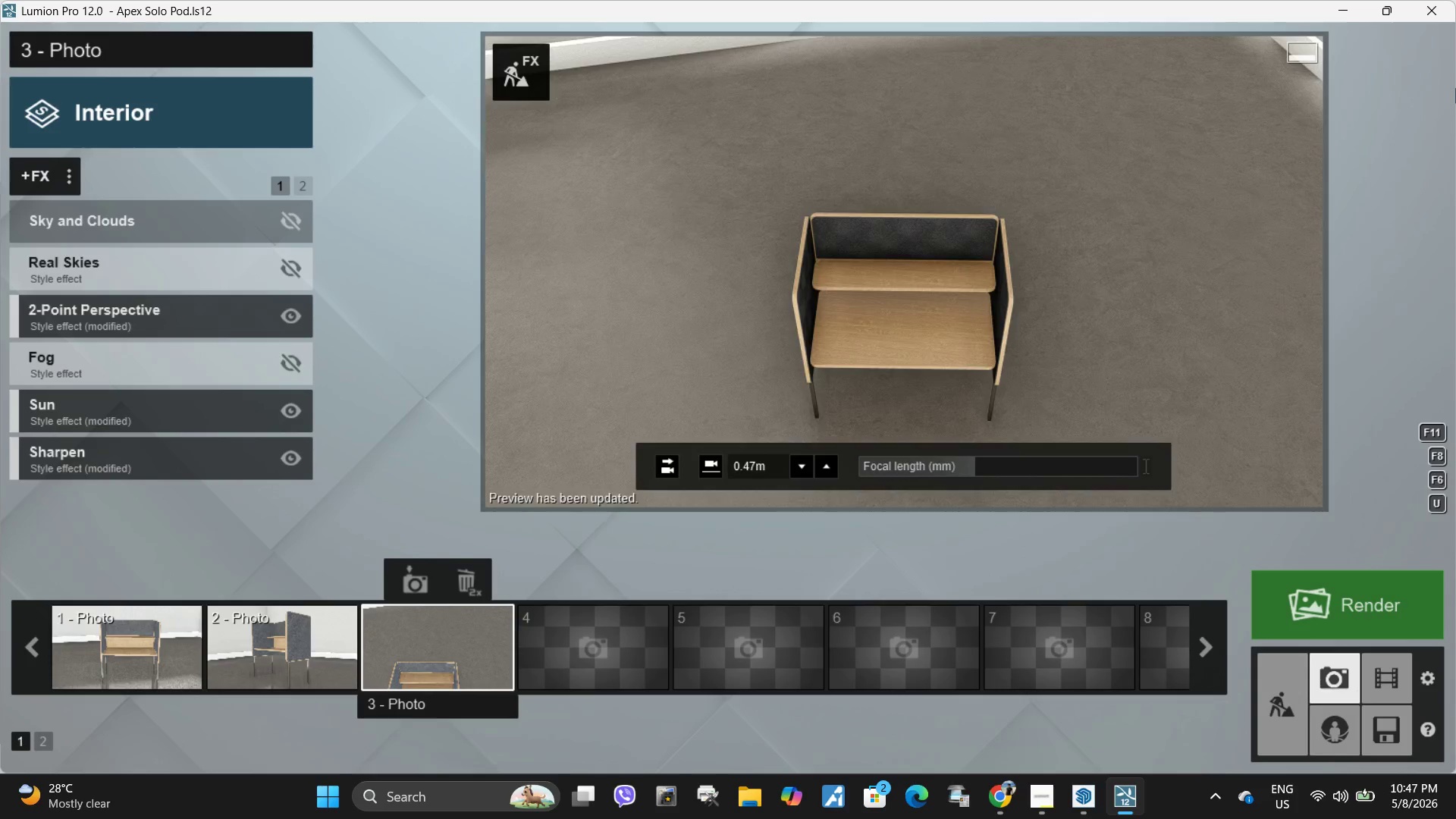 
right_click([988, 351])
 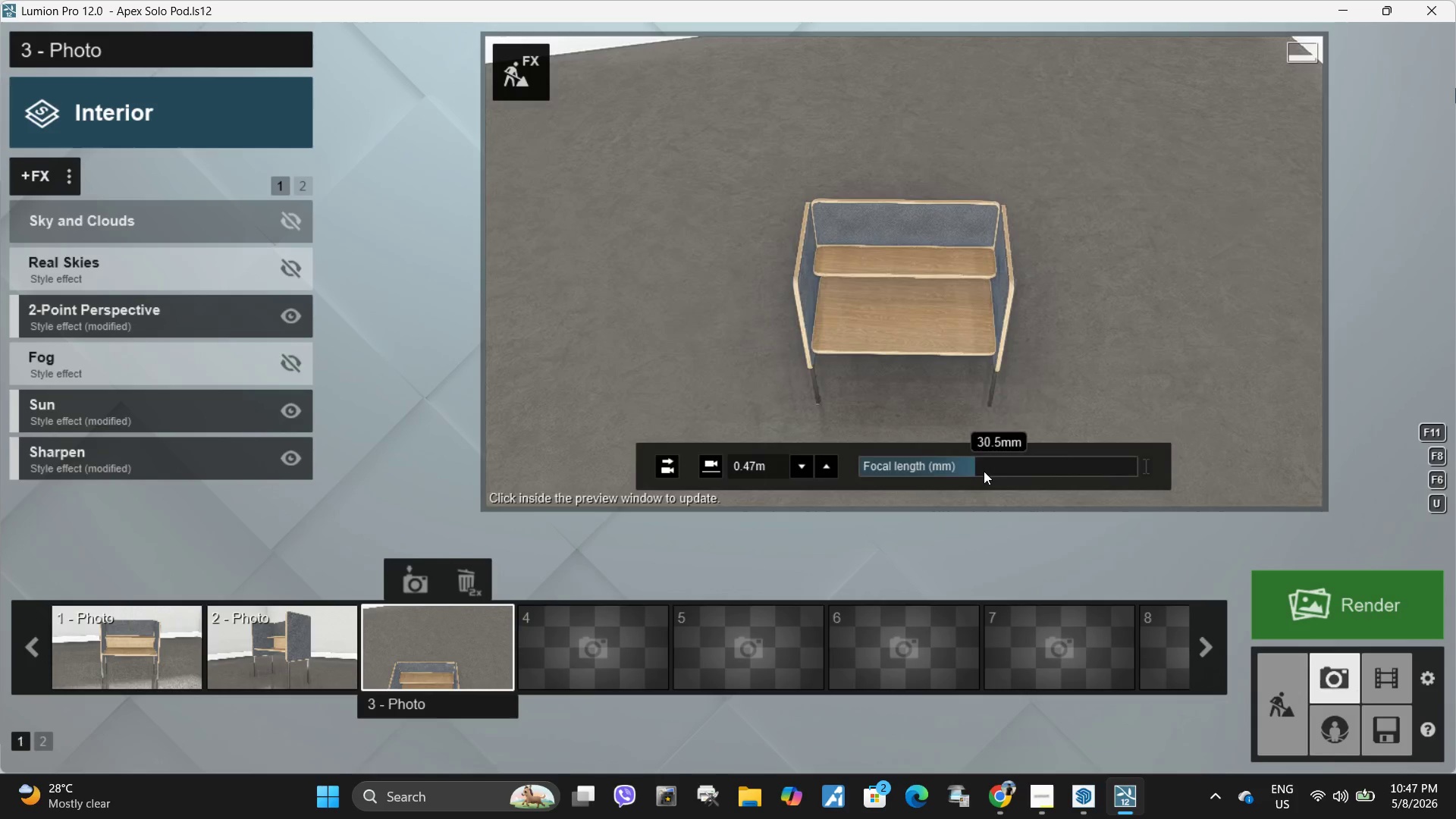 
left_click_drag(start_coordinate=[984, 471], to_coordinate=[983, 465])
 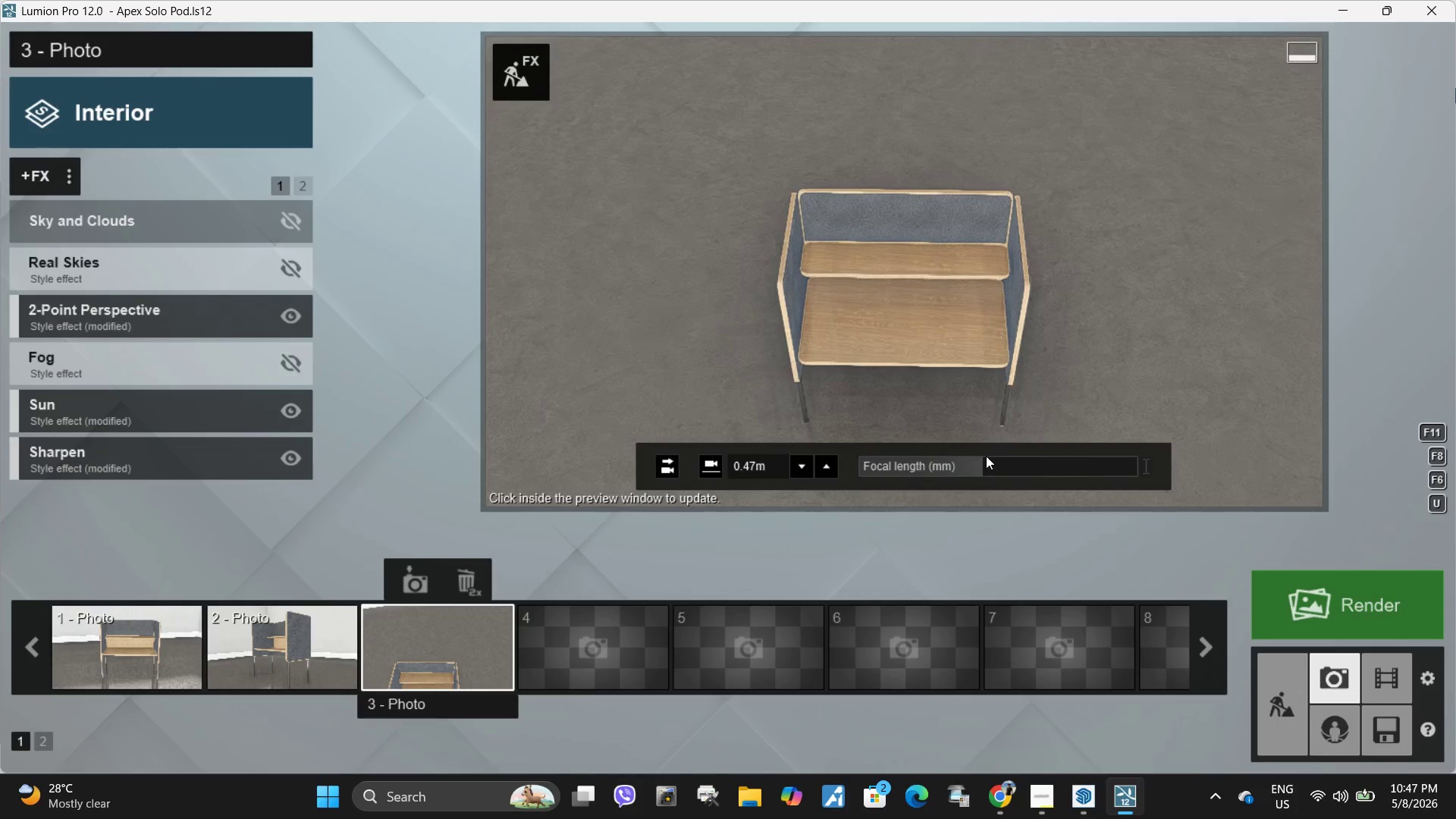 
left_click_drag(start_coordinate=[980, 470], to_coordinate=[976, 470])
 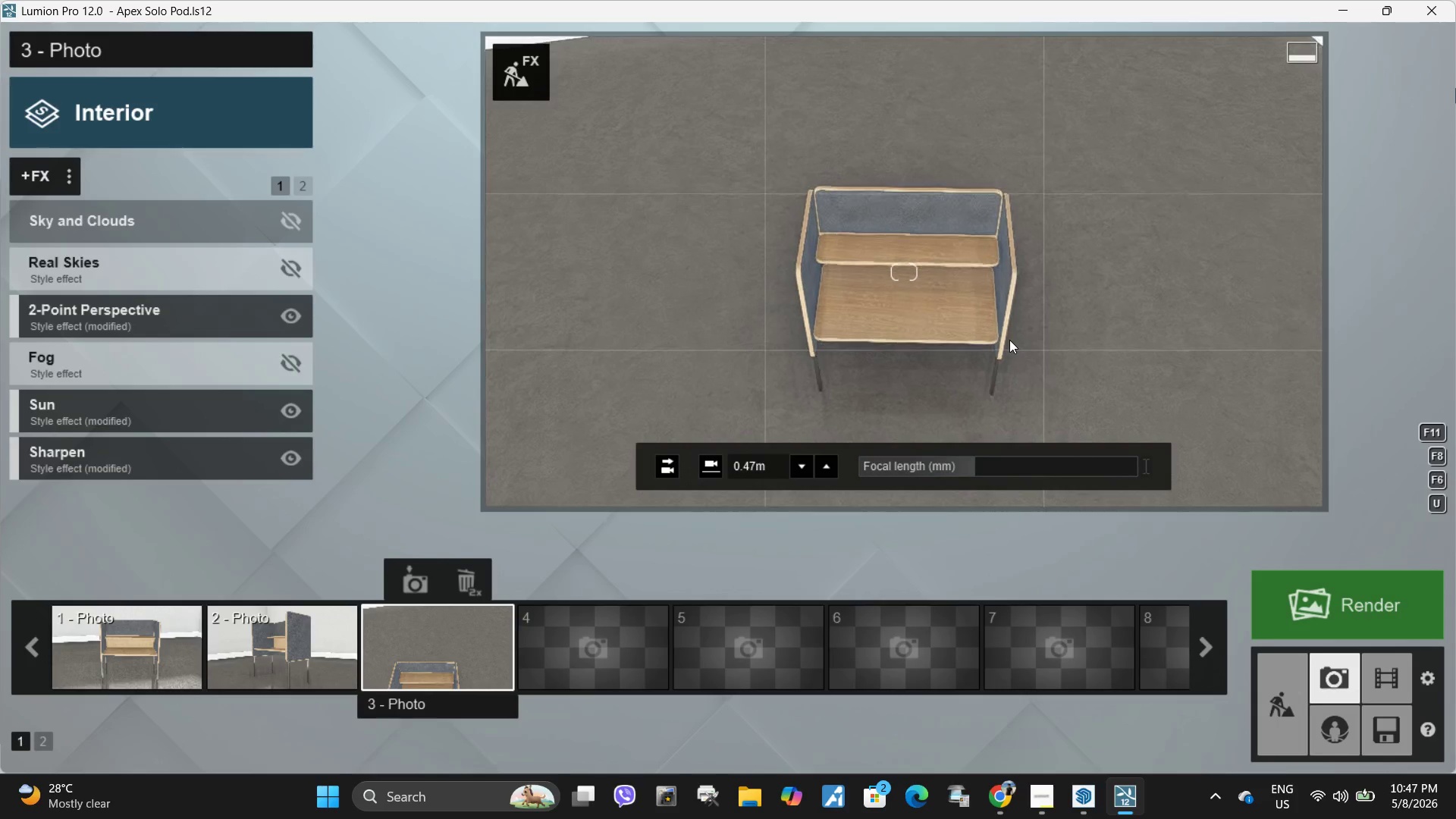 
right_click([1009, 340])
 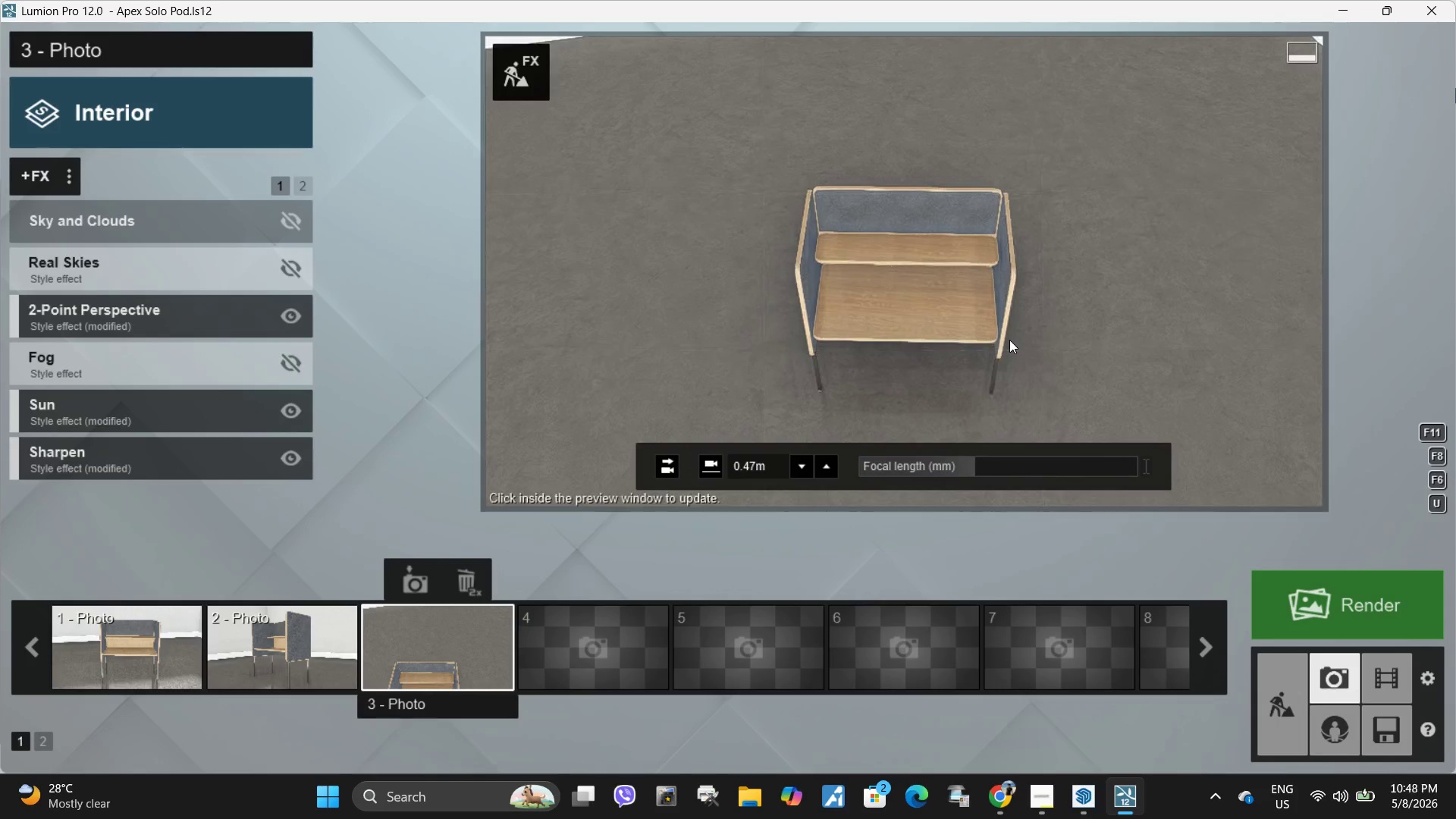 
left_click([1009, 340])
 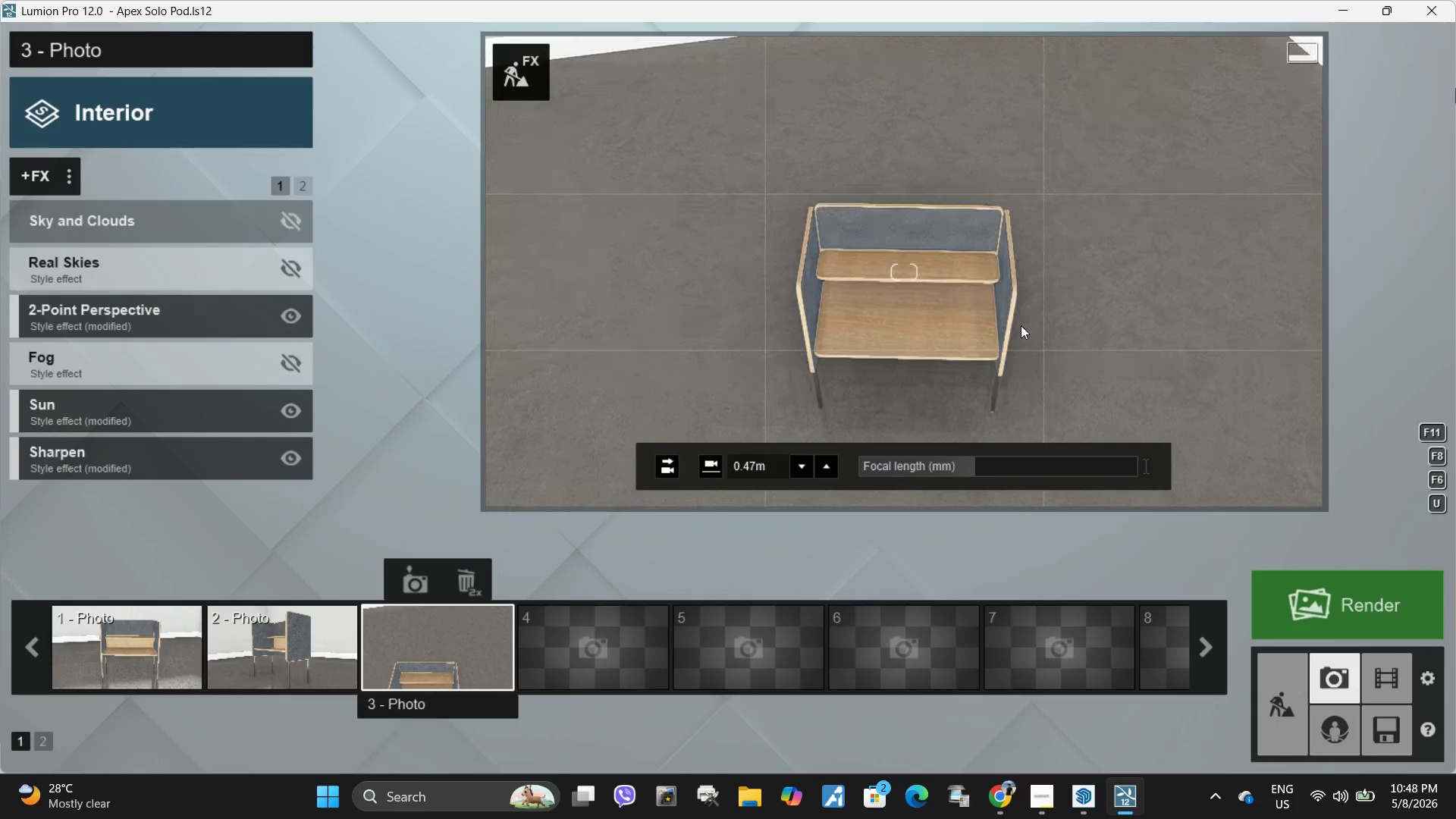 
left_click([1021, 325])
 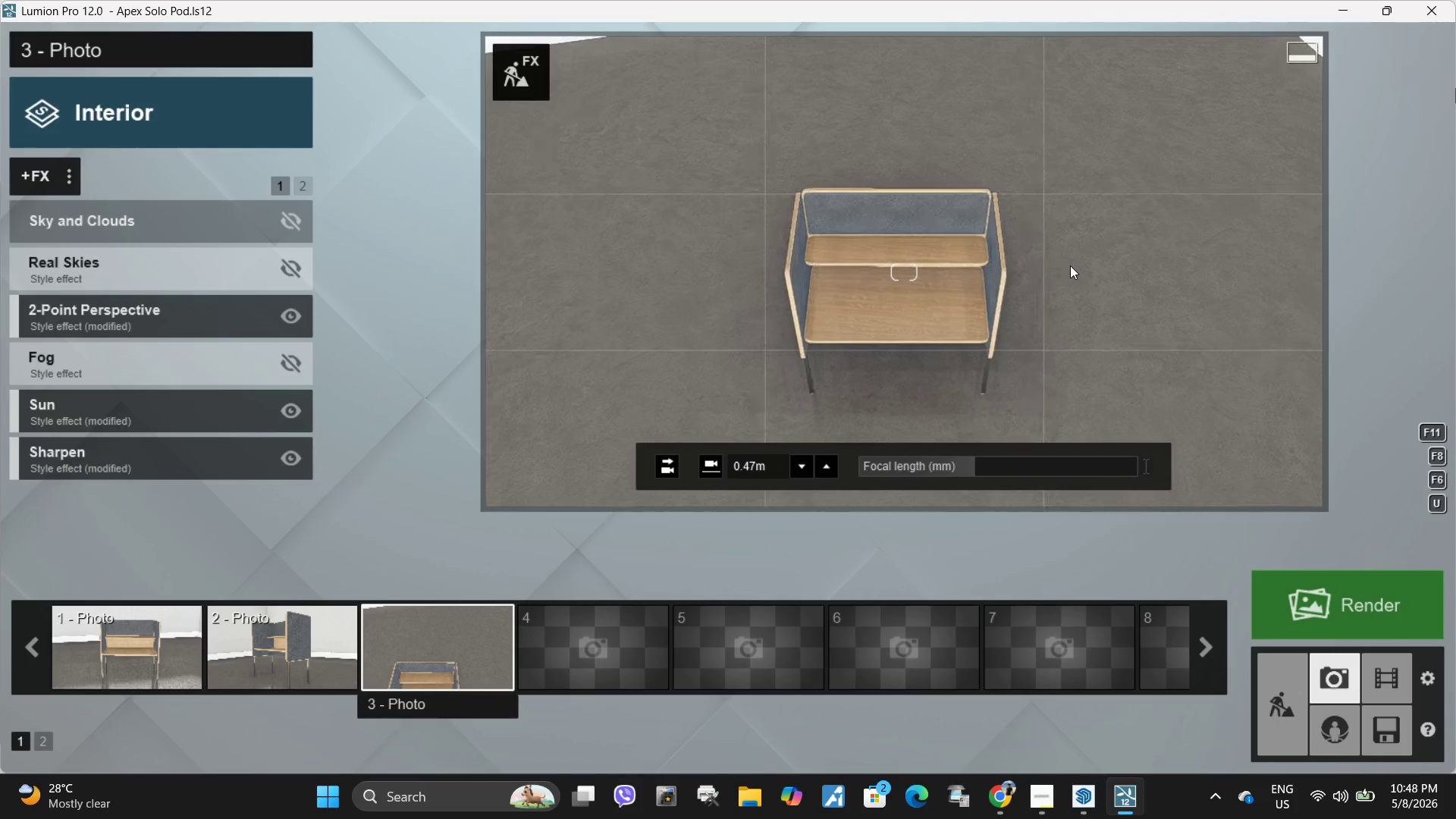 
left_click([1070, 265])
 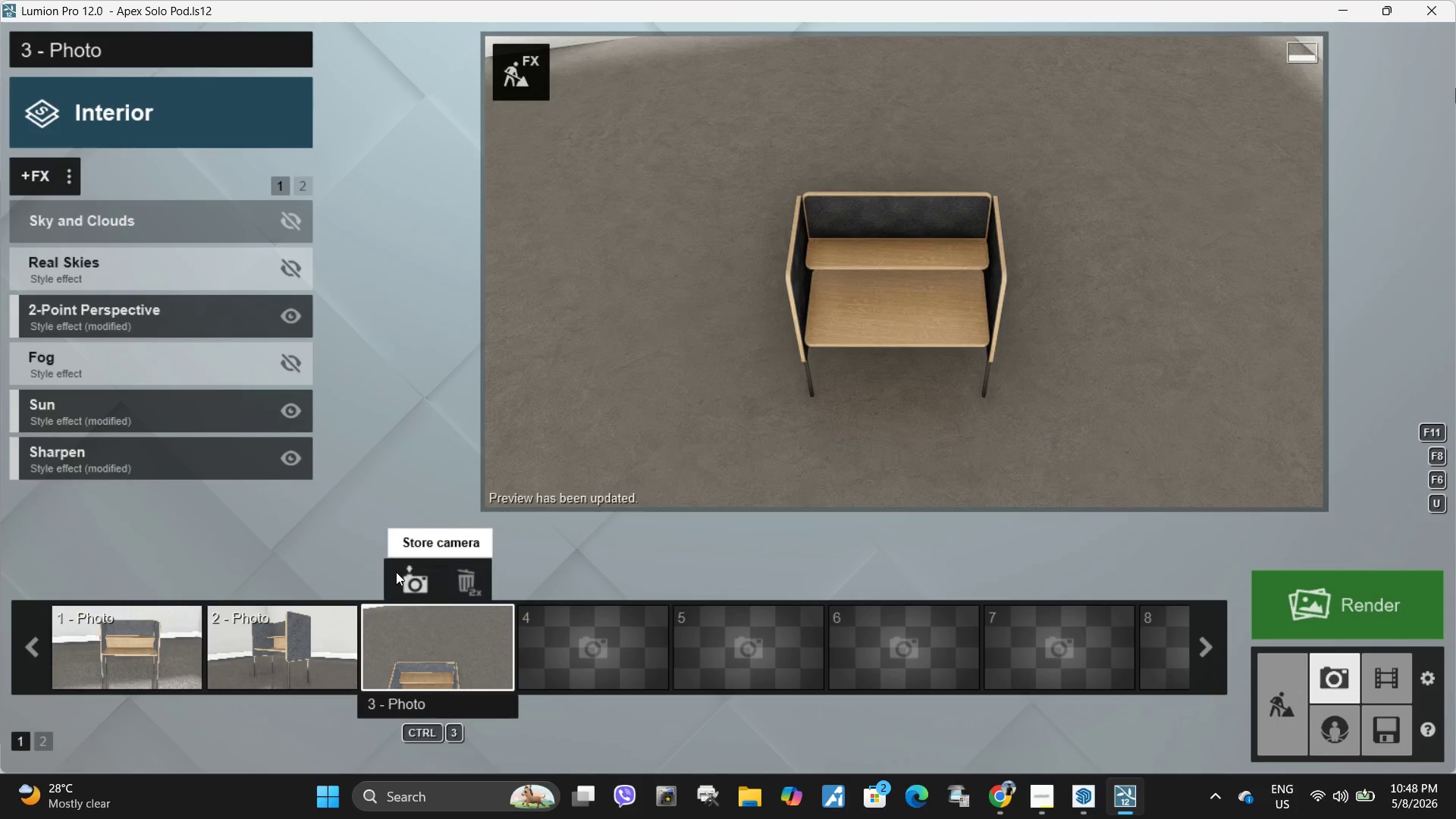 
left_click([415, 582])
 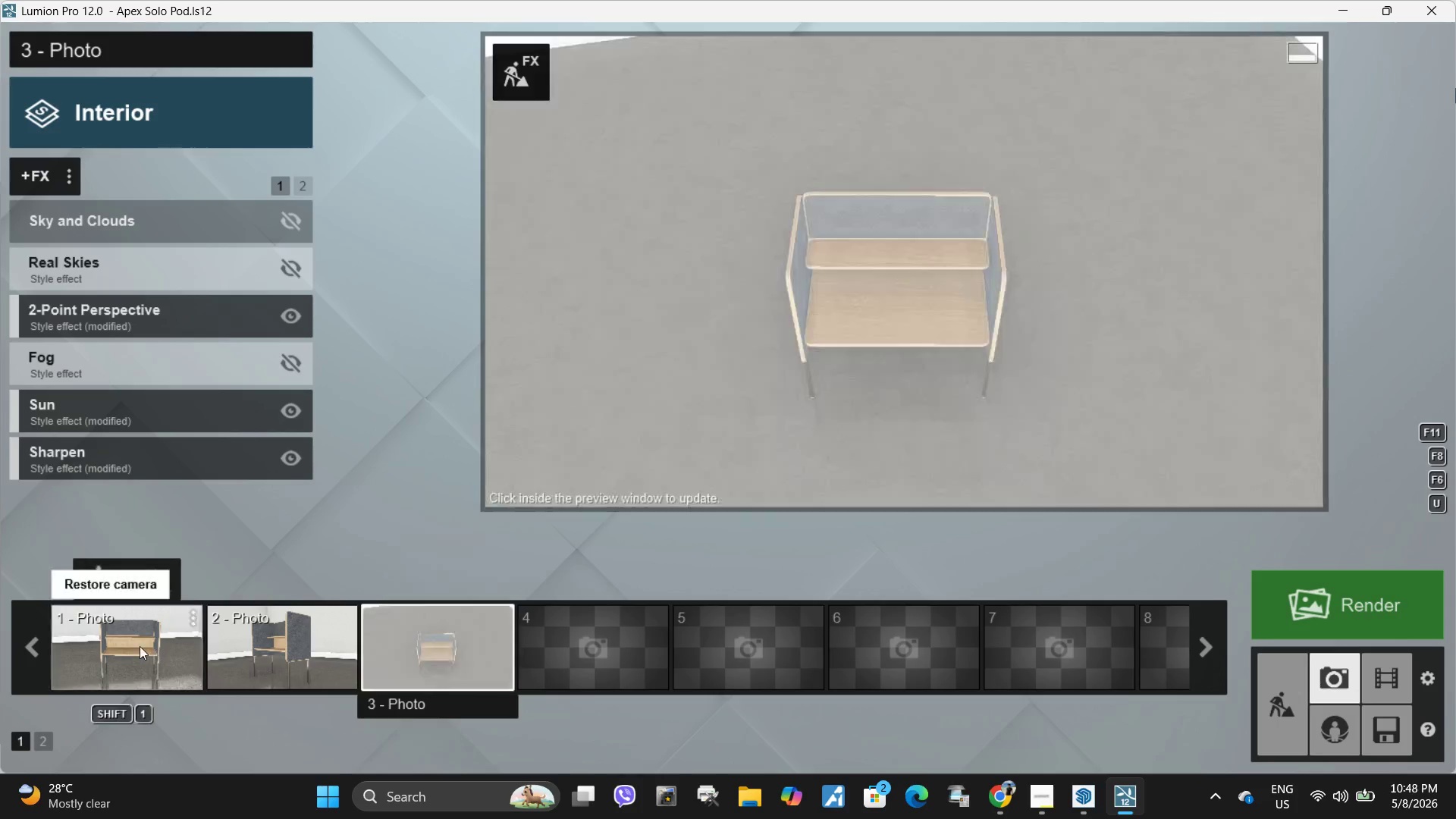 
left_click([140, 646])
 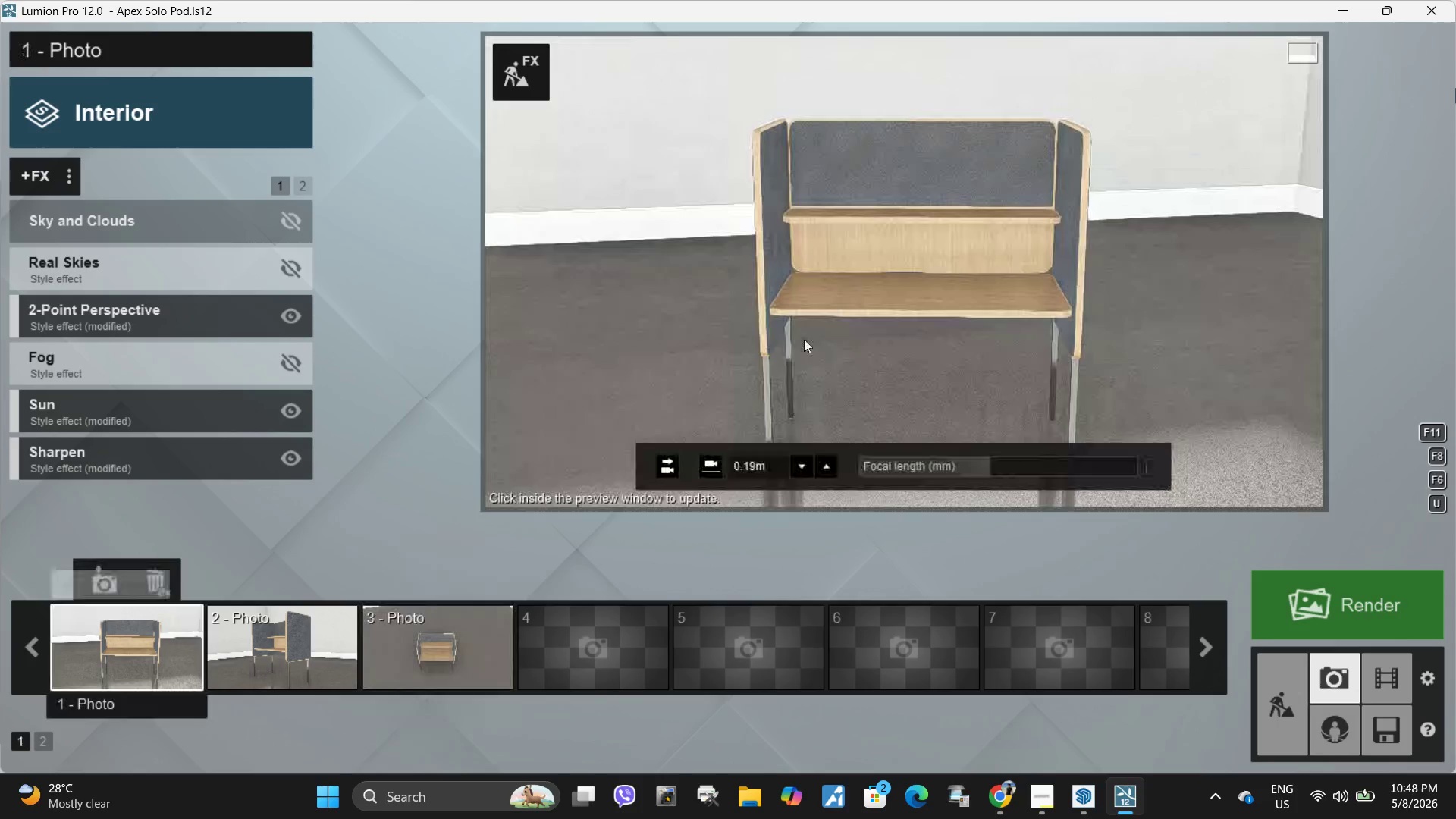 
left_click([805, 338])
 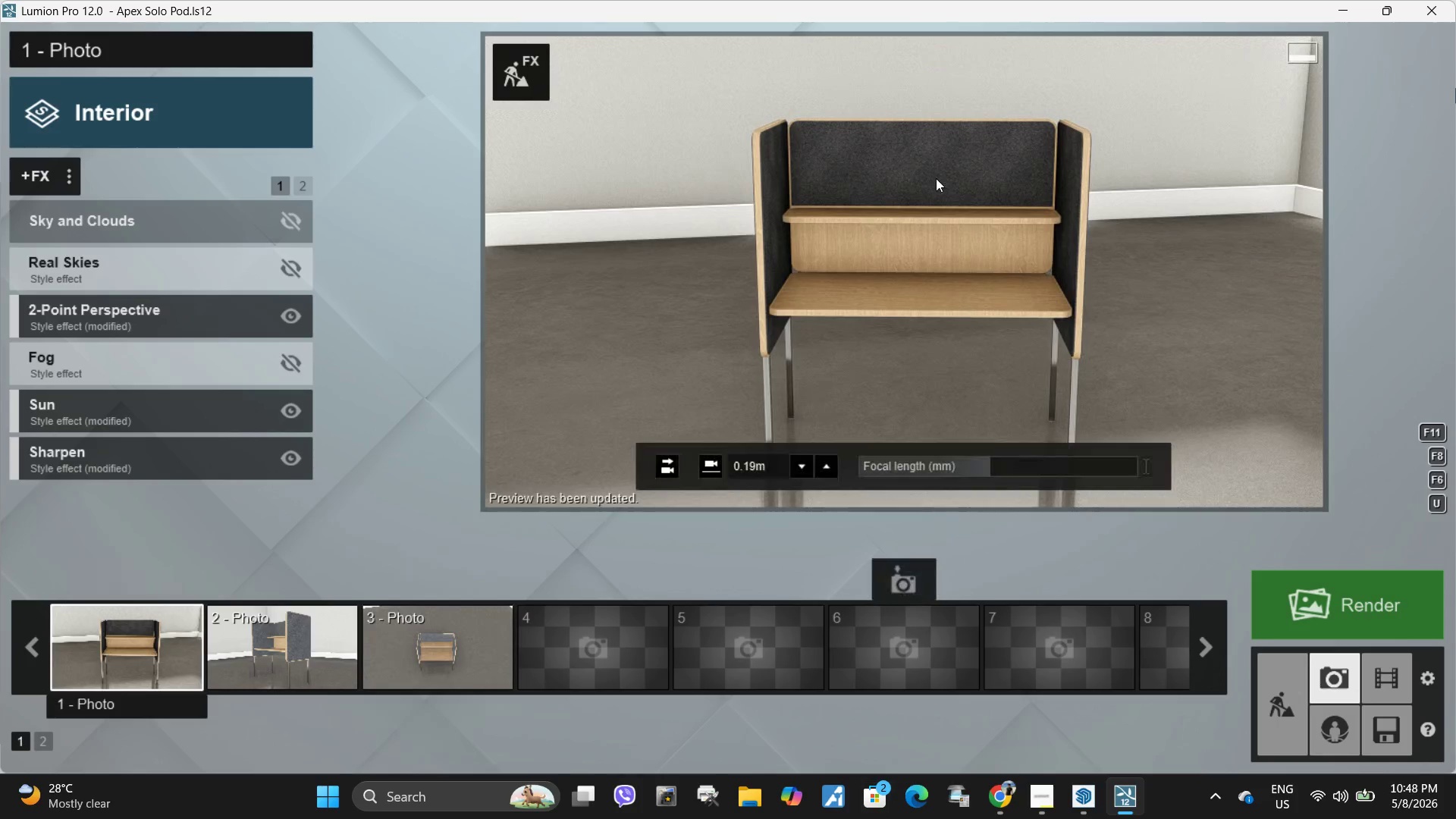 
left_click([530, 102])
 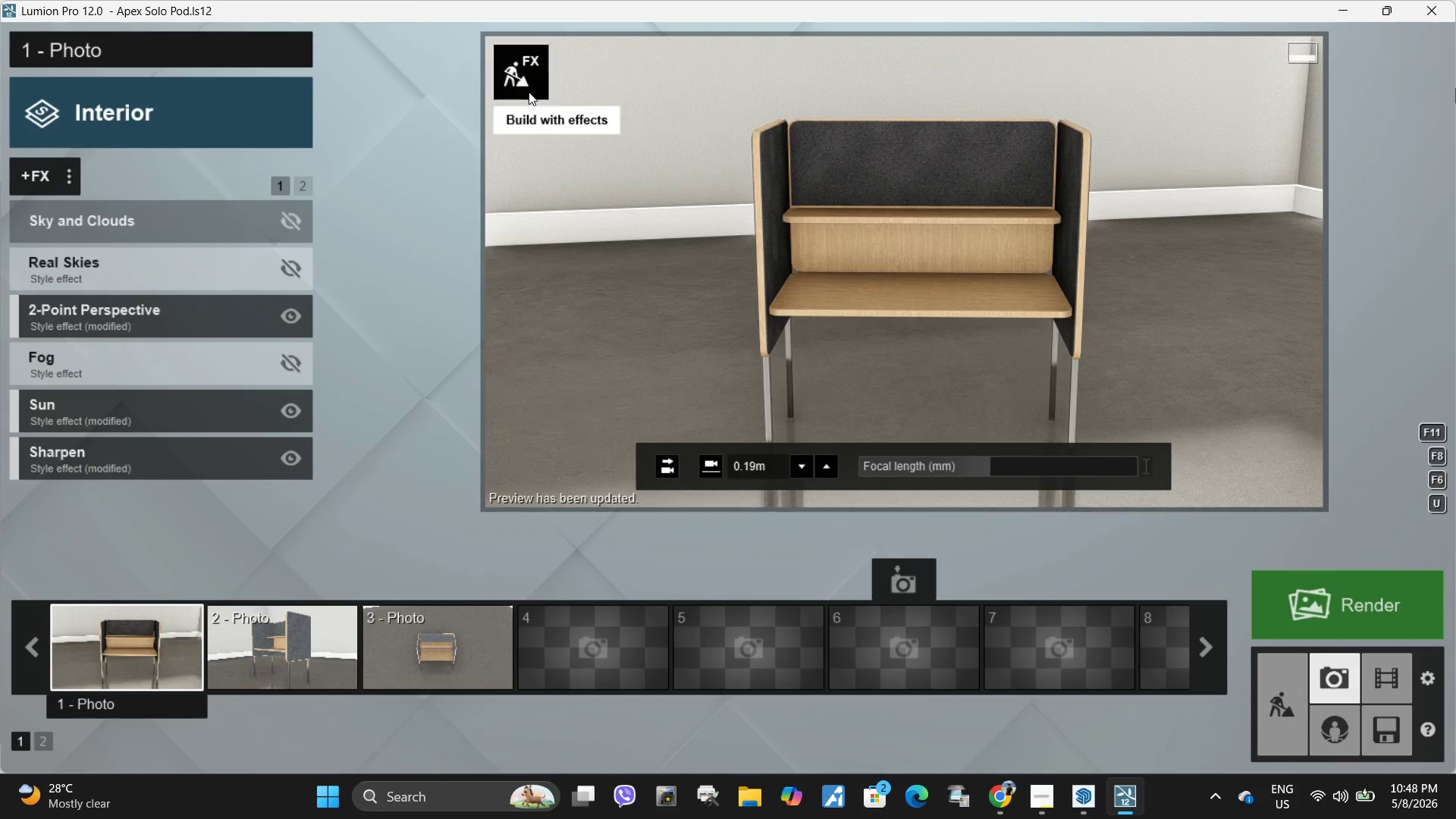 
left_click([529, 92])
 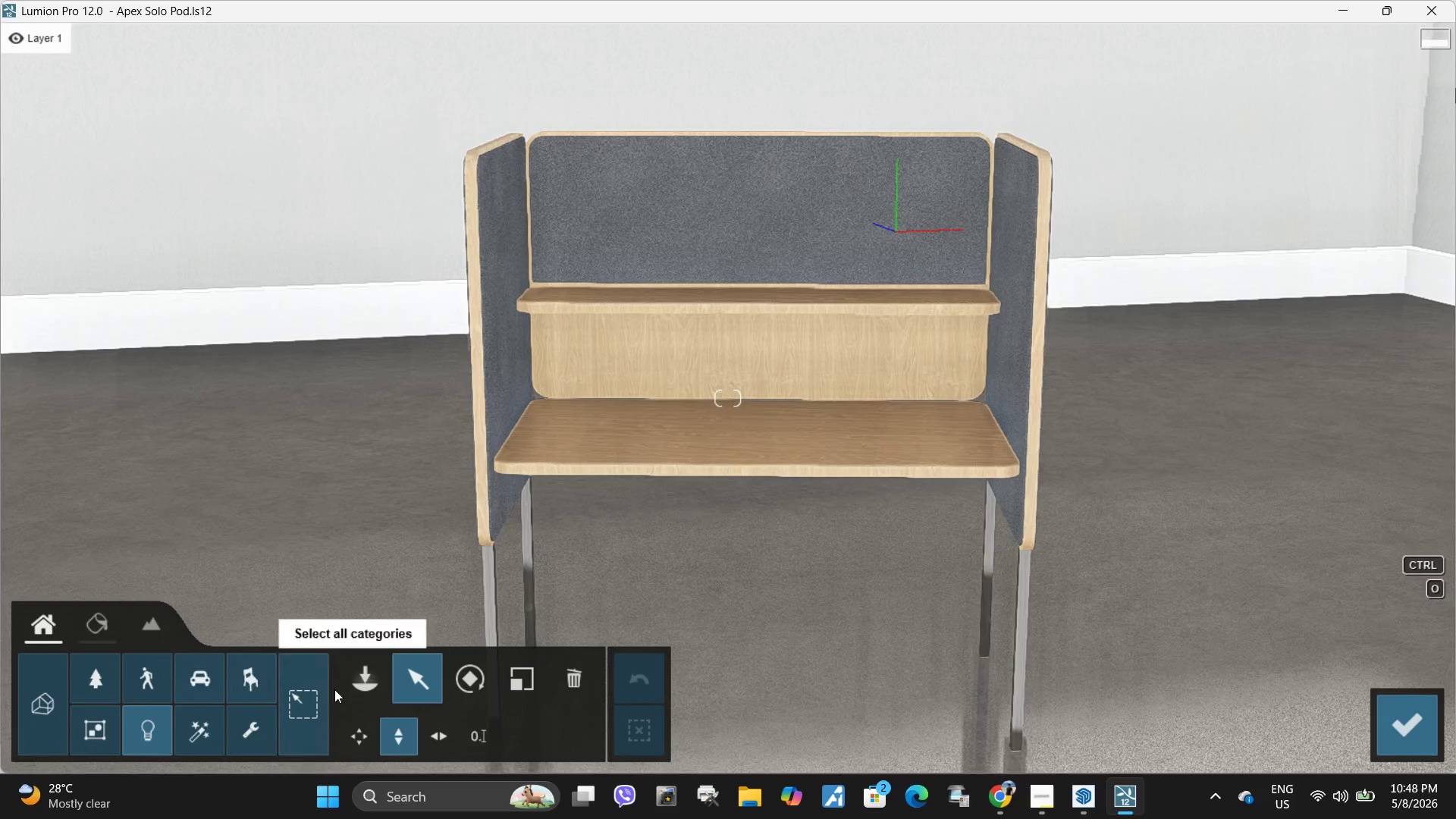 
left_click([356, 684])
 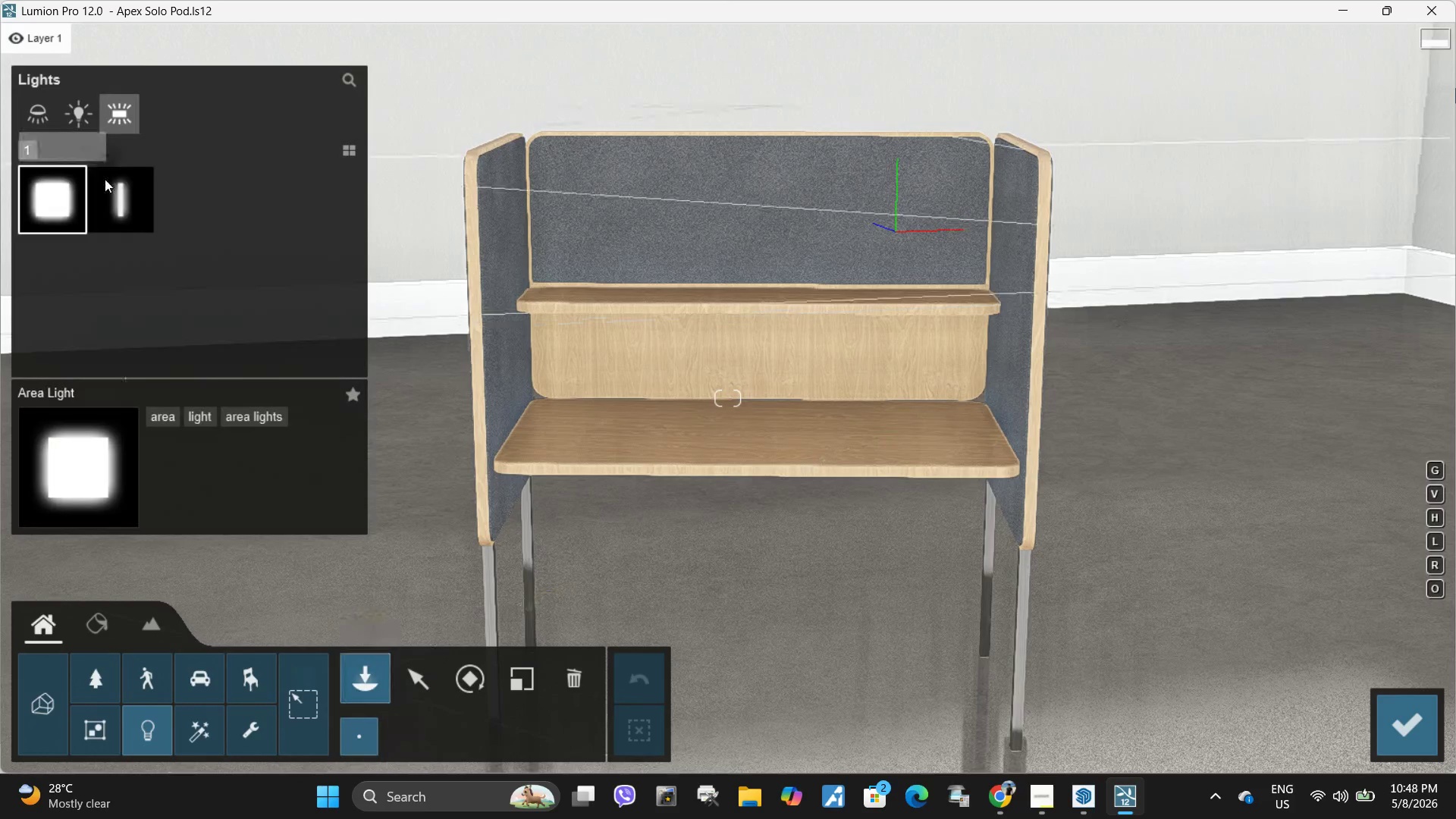 
left_click([35, 102])
 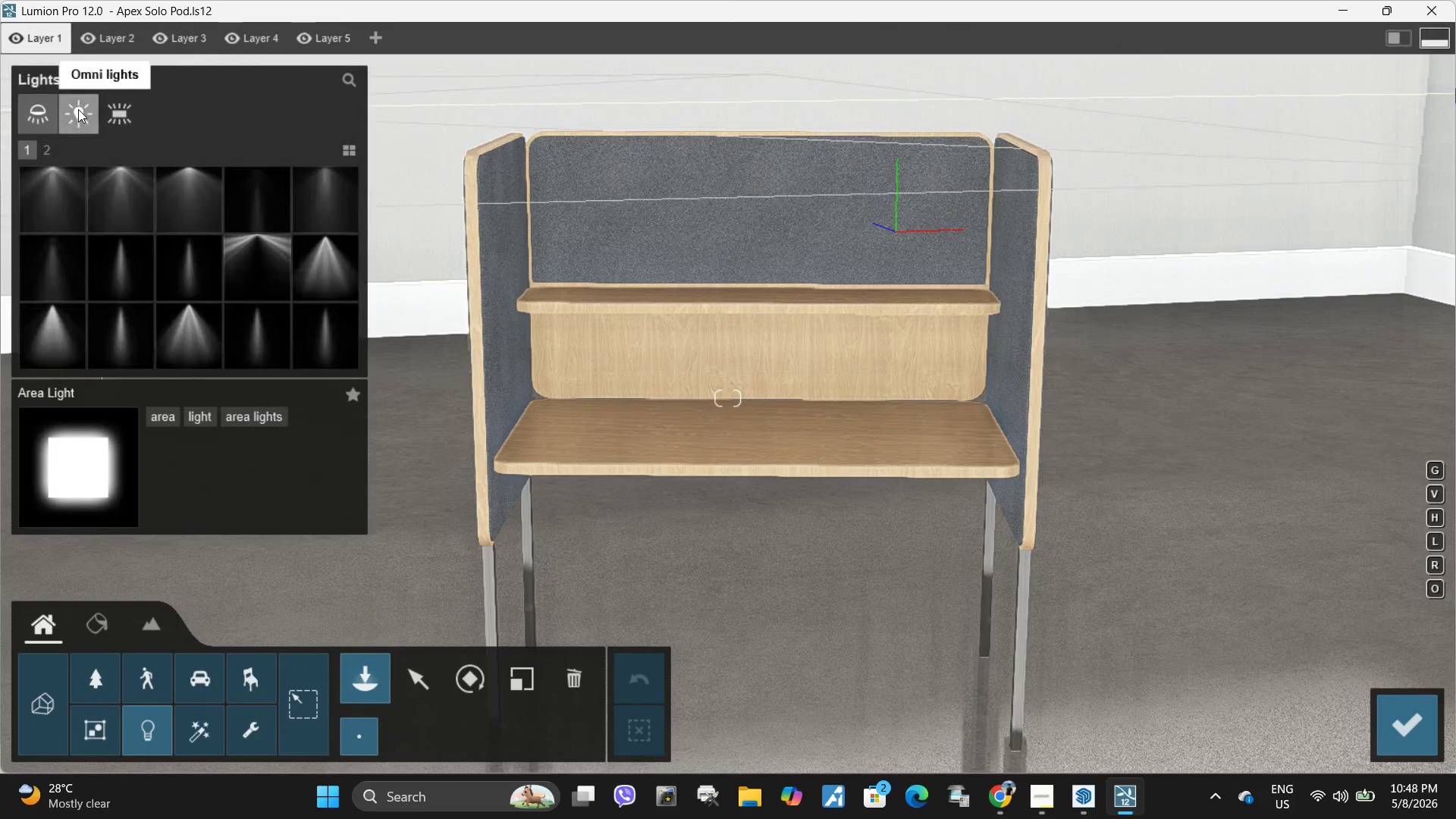 
left_click([78, 109])
 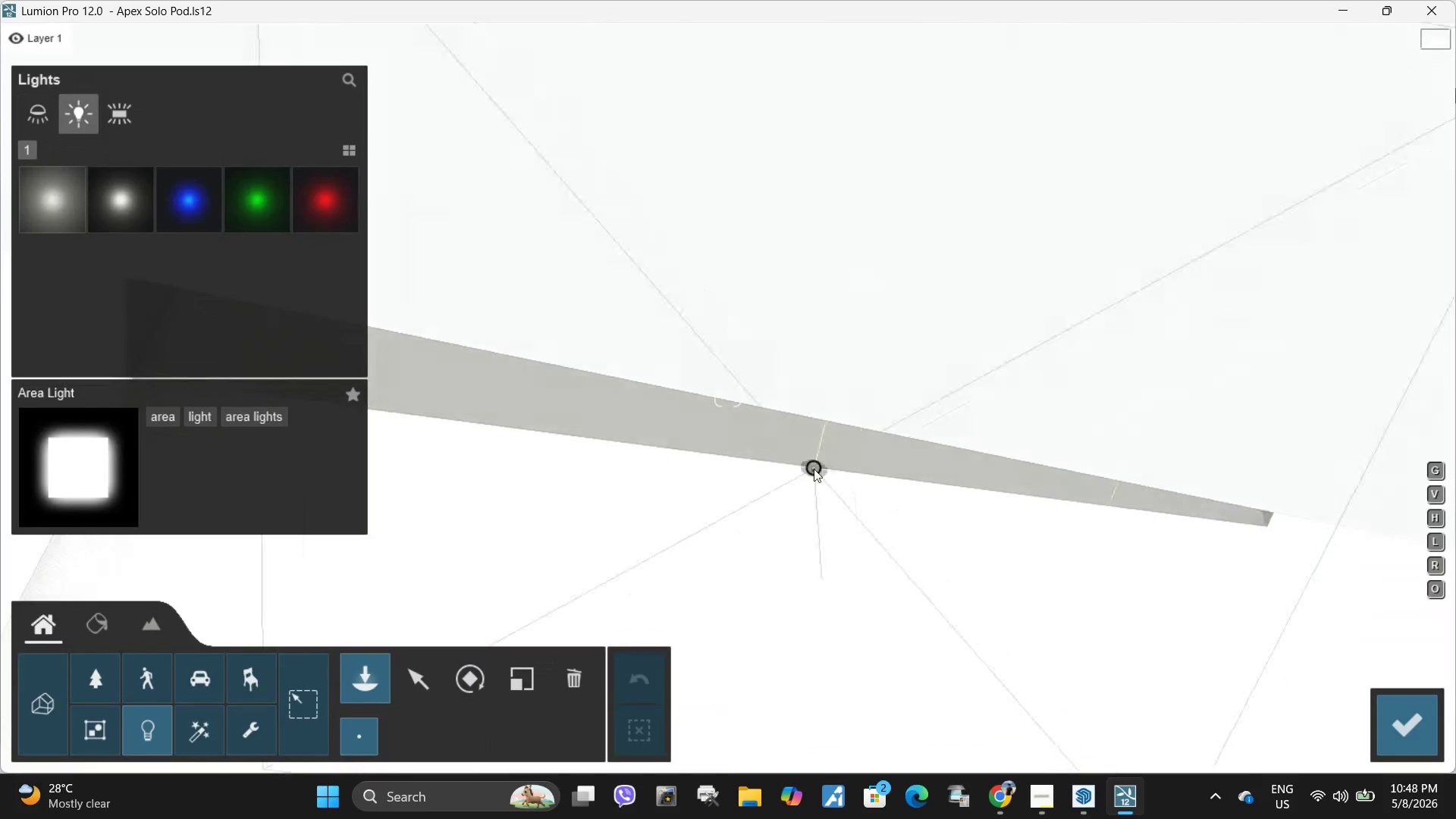 
wait(5.14)
 